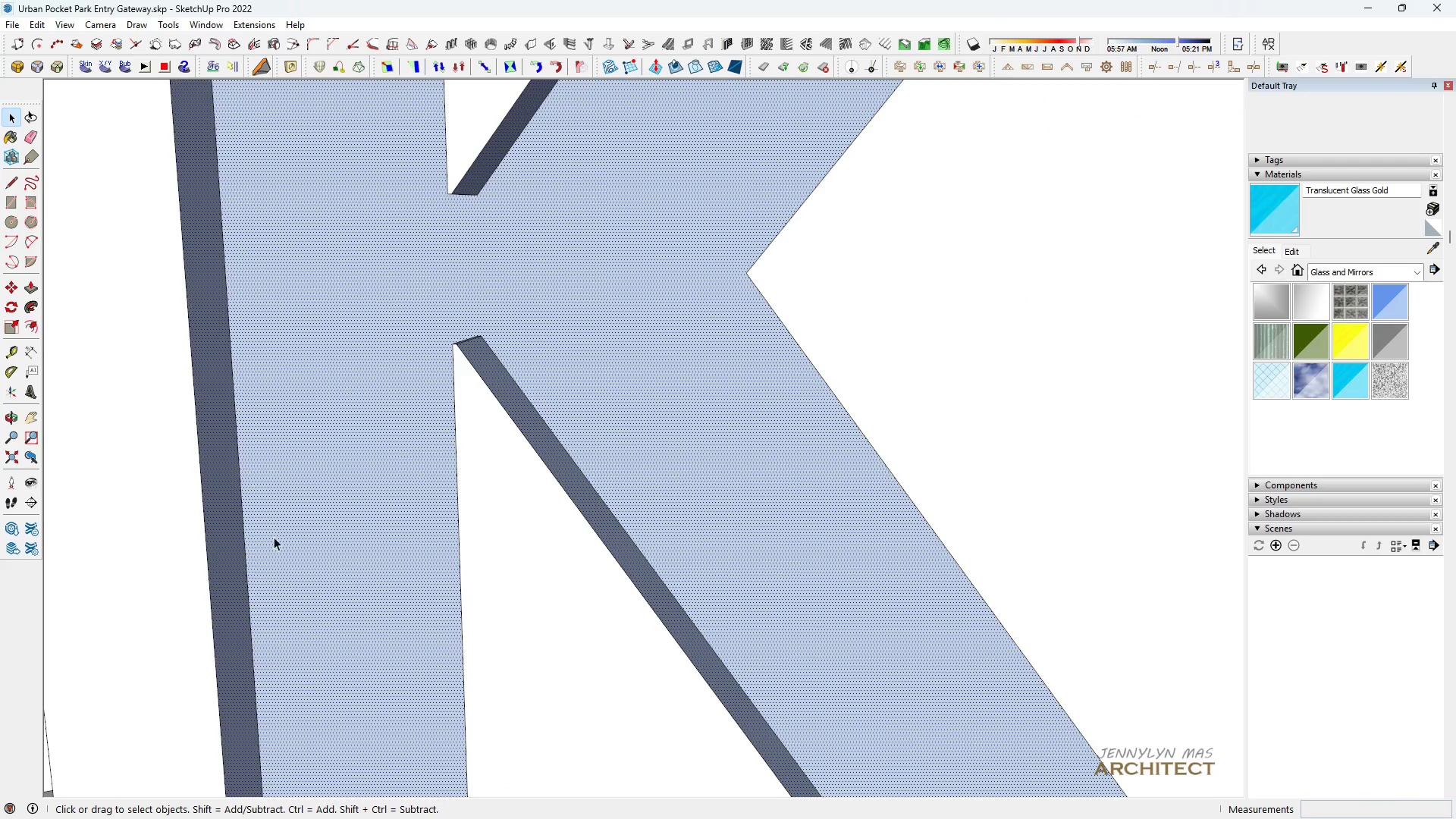 
scroll: coordinate [287, 564], scroll_direction: down, amount: 11.0
 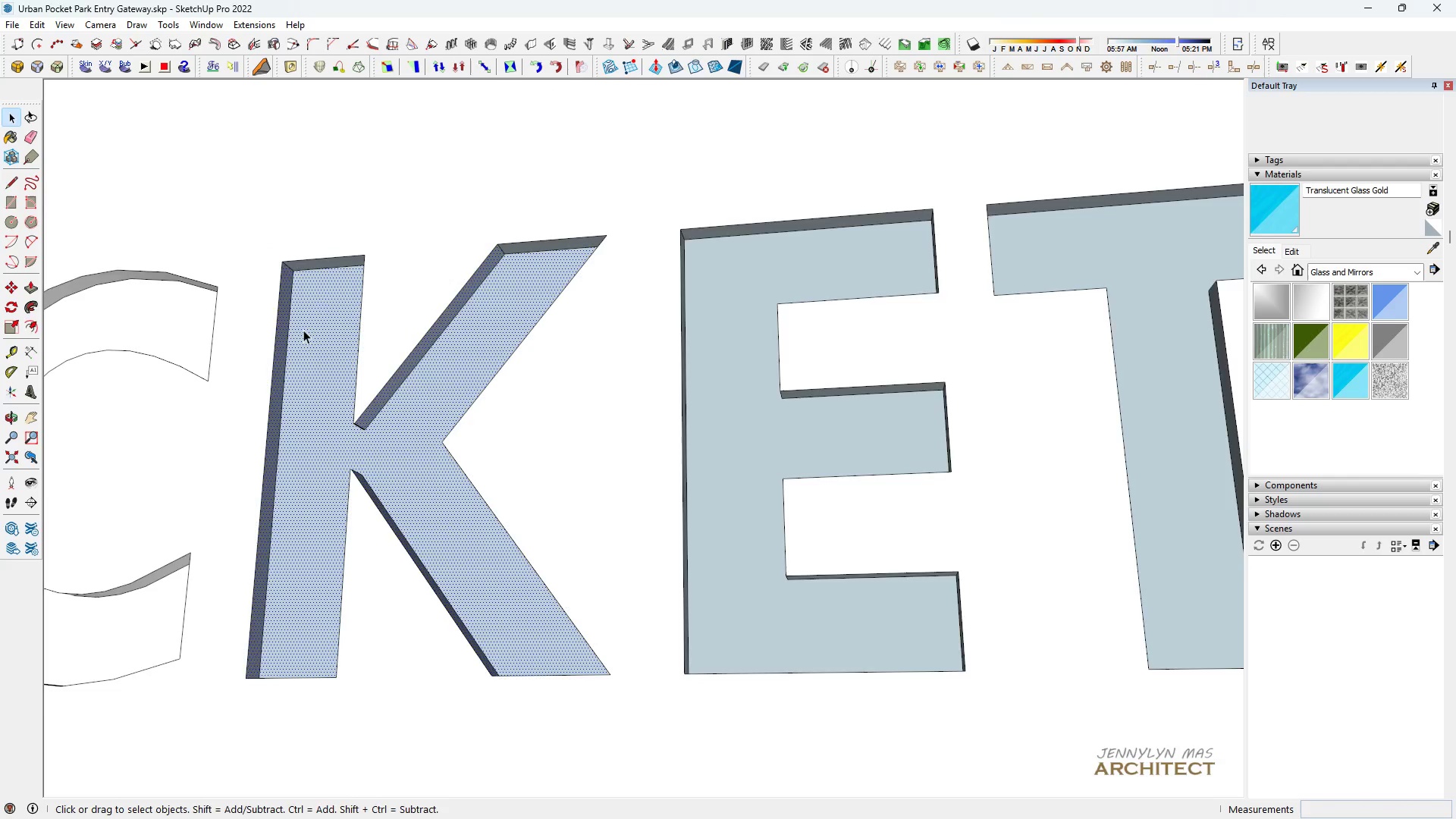 
scroll: coordinate [327, 285], scroll_direction: up, amount: 9.0
 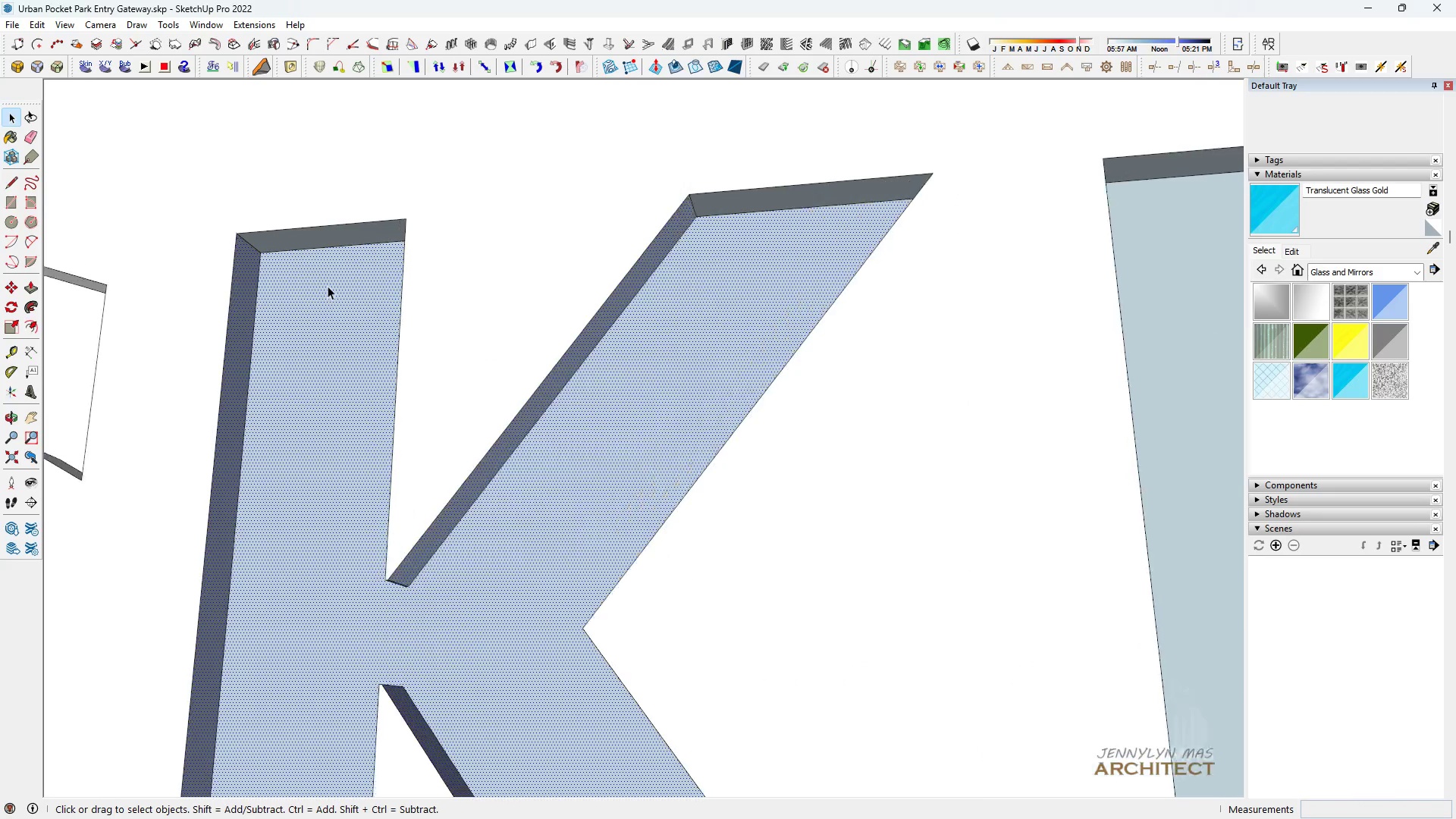 
hold_key(key=ControlLeft, duration=1.51)
left_click([322, 227])
 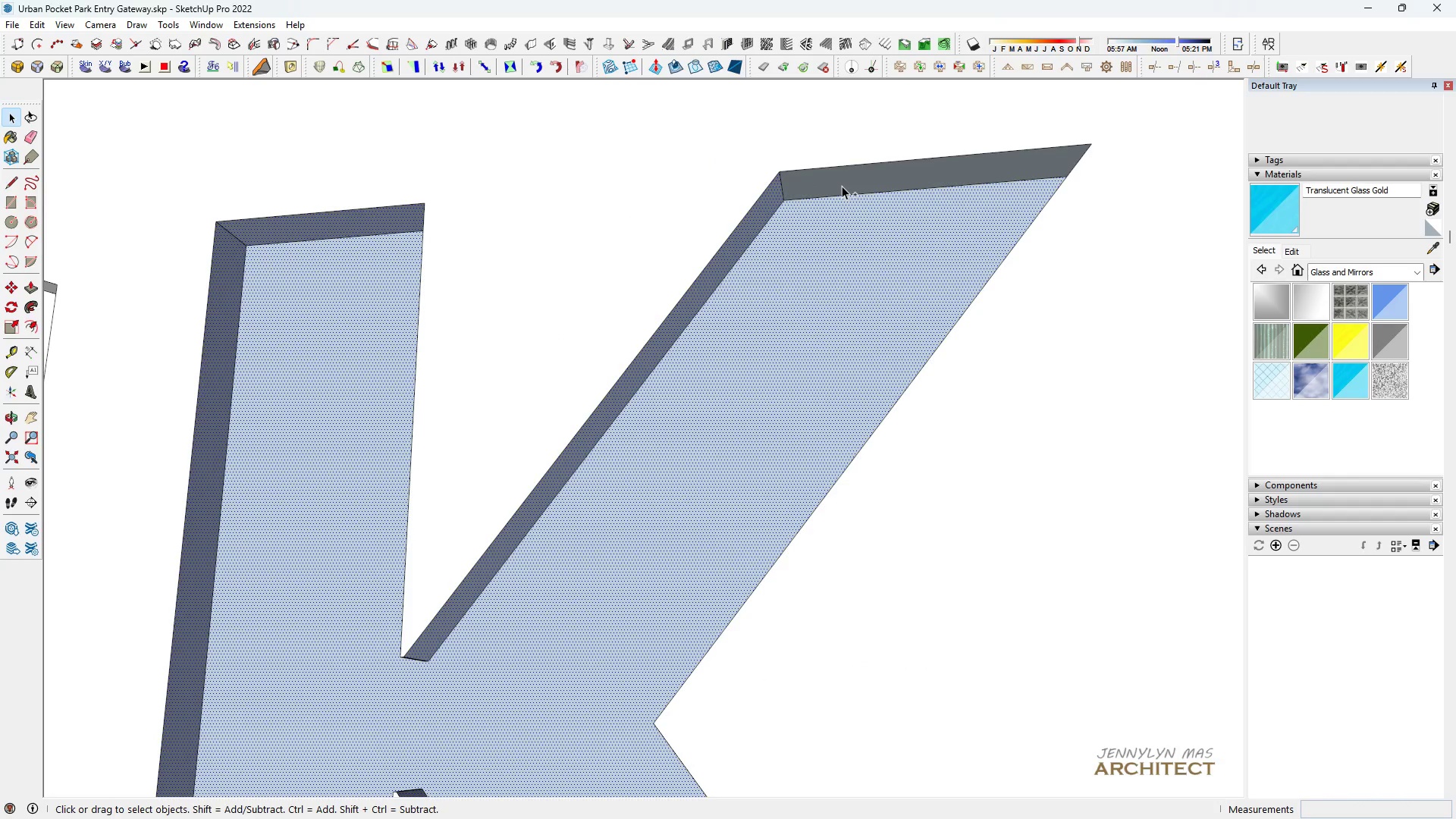 
left_click([842, 186])
 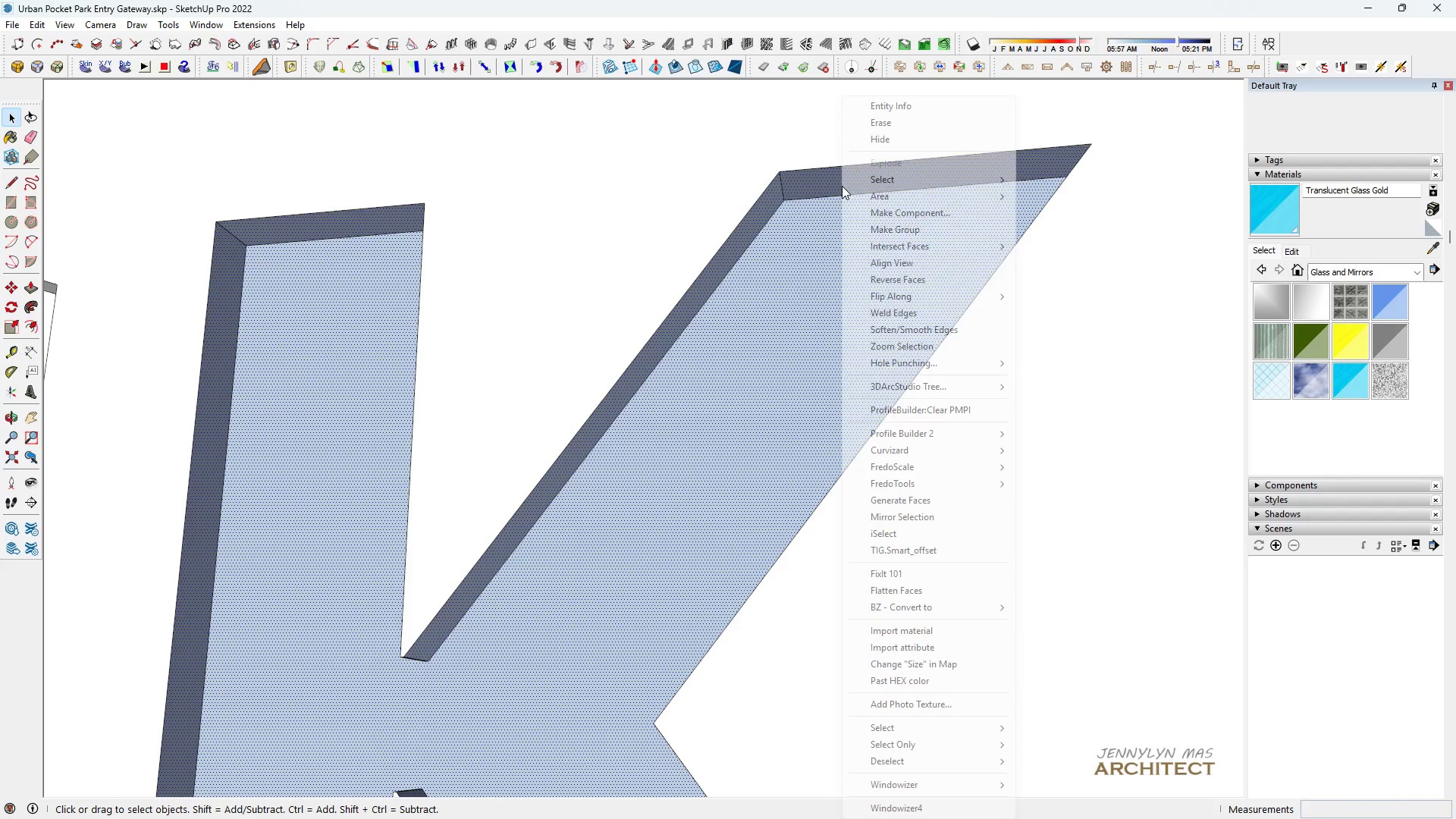 
right_click([842, 186])
 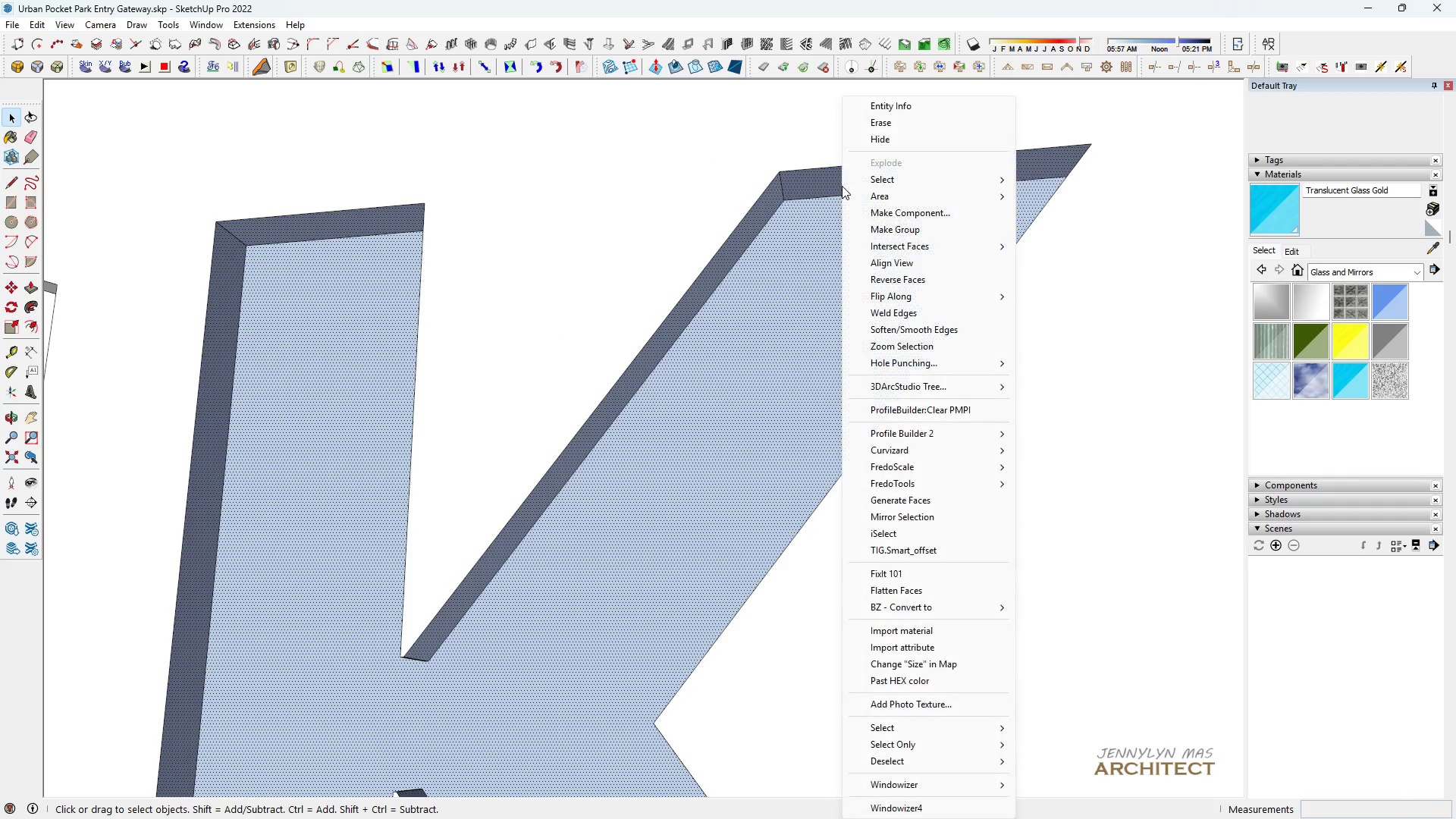 
hold_key(key=ControlLeft, duration=1.29)
left_click([906, 275])
 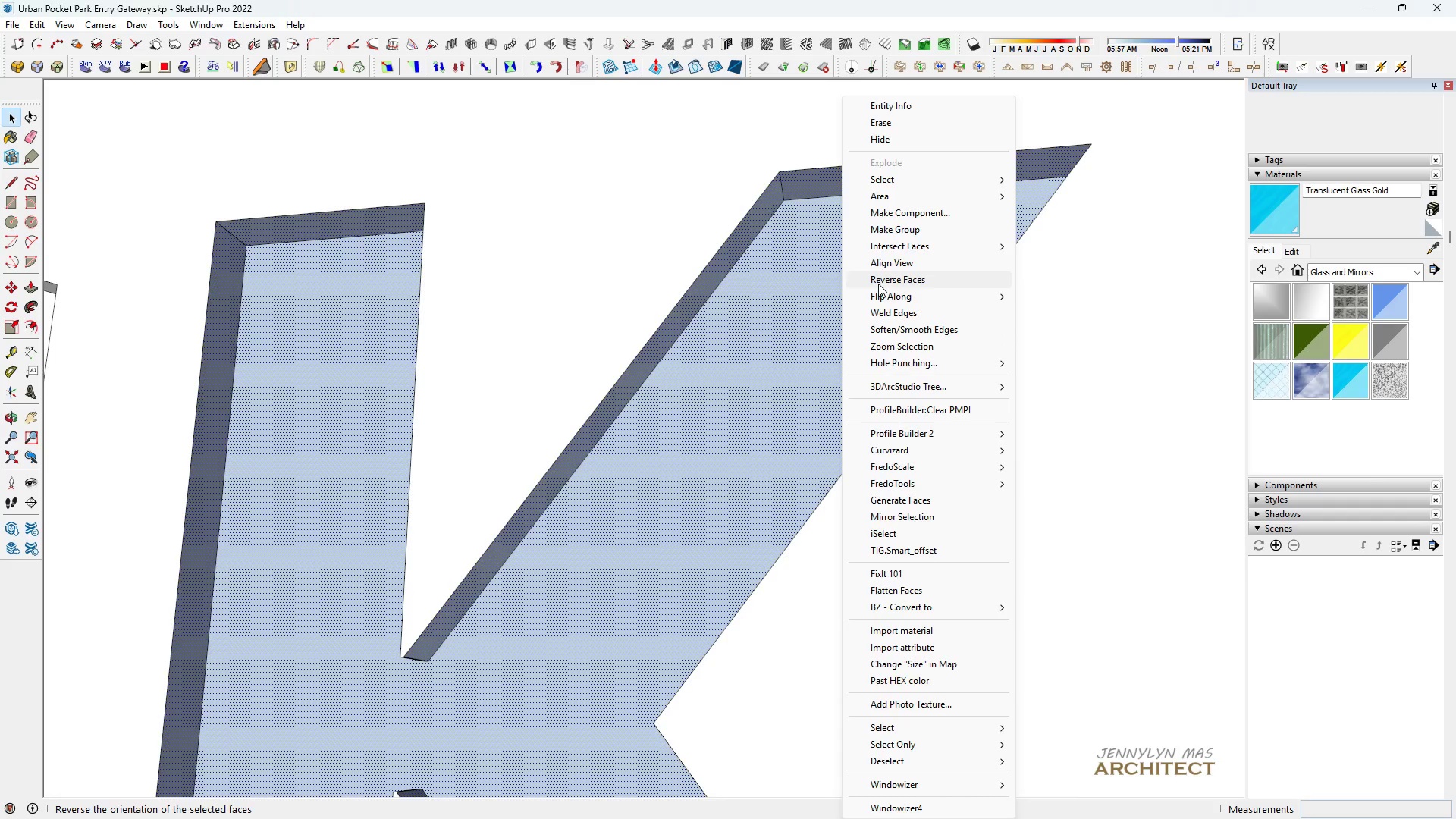 
left_click([878, 284])
 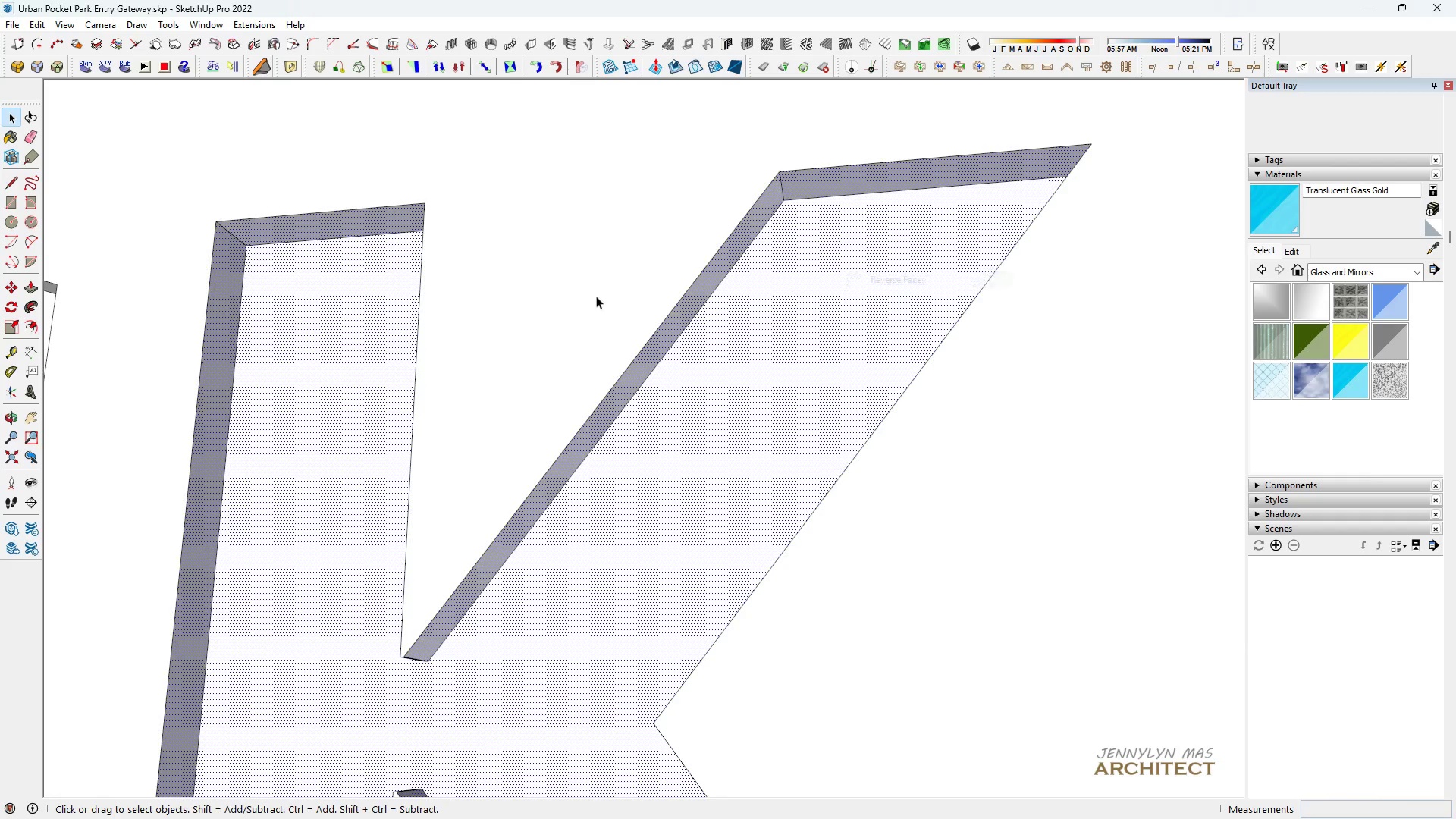 
scroll: coordinate [482, 340], scroll_direction: down, amount: 14.0
 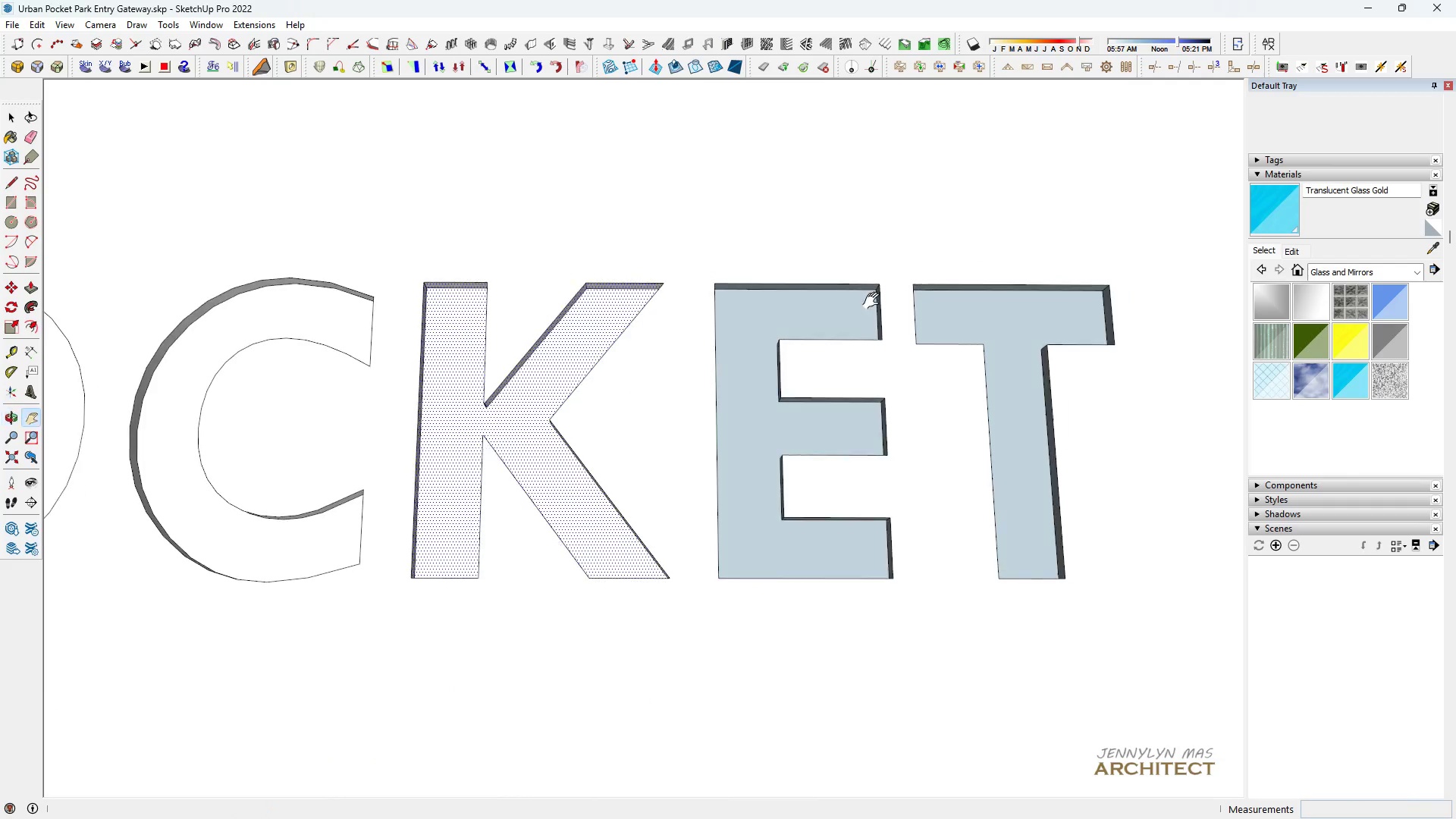 
type( HH )
 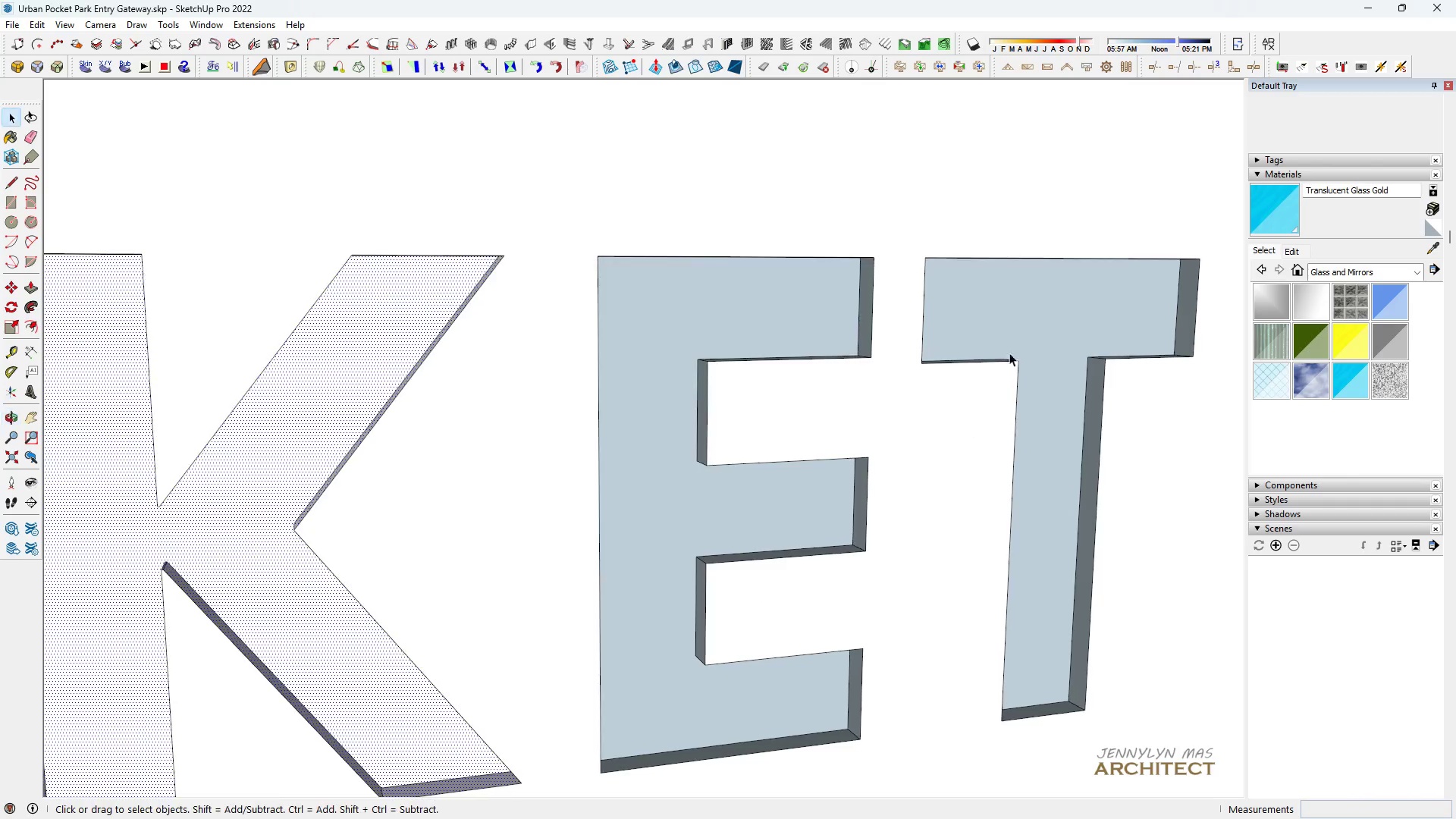 
scroll: coordinate [1119, 374], scroll_direction: up, amount: 13.0
 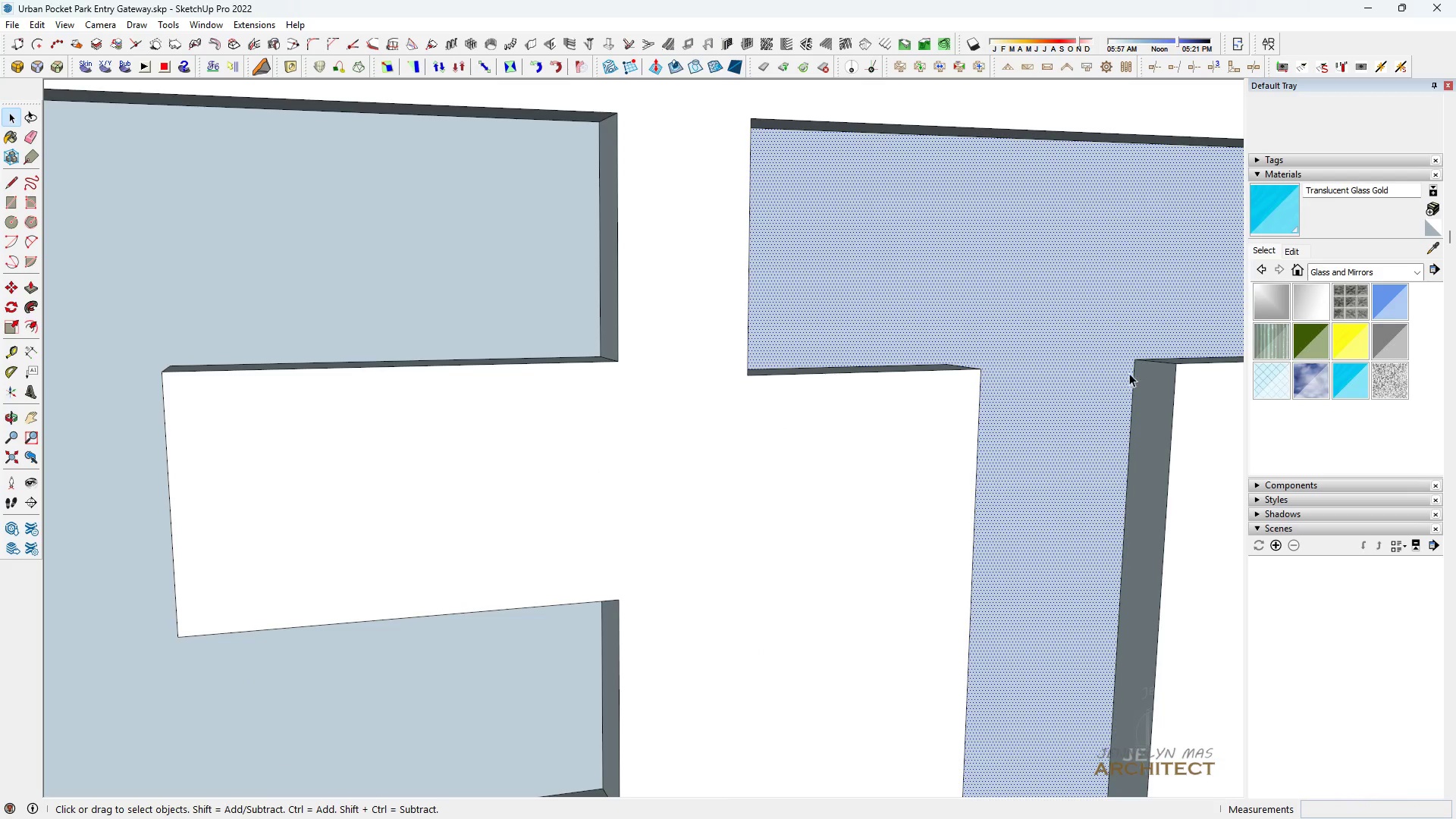 
hold_key(key=ControlLeft, duration=0.34)
left_click([1156, 402])
 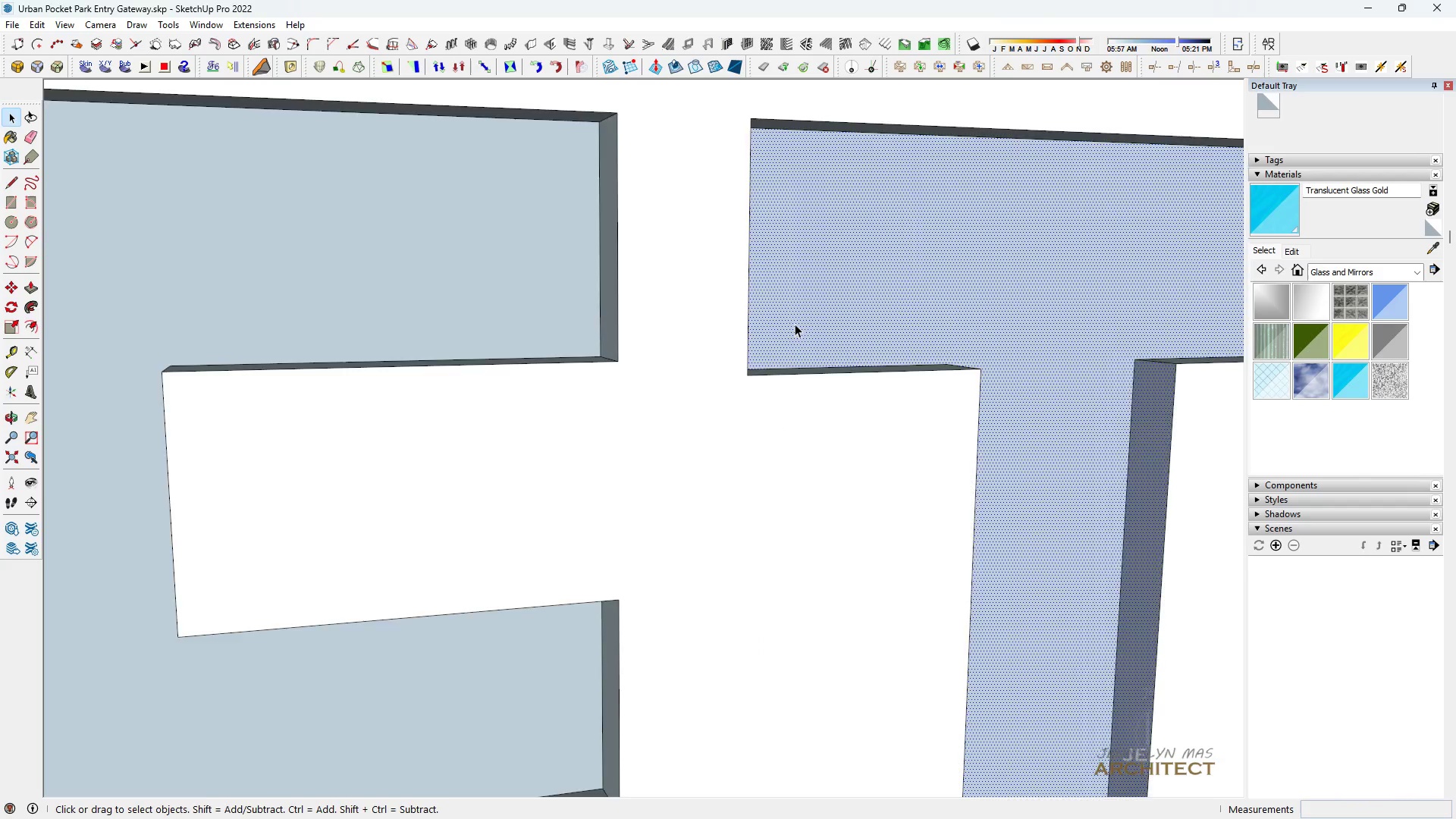 
scroll: coordinate [660, 319], scroll_direction: down, amount: 5.0
 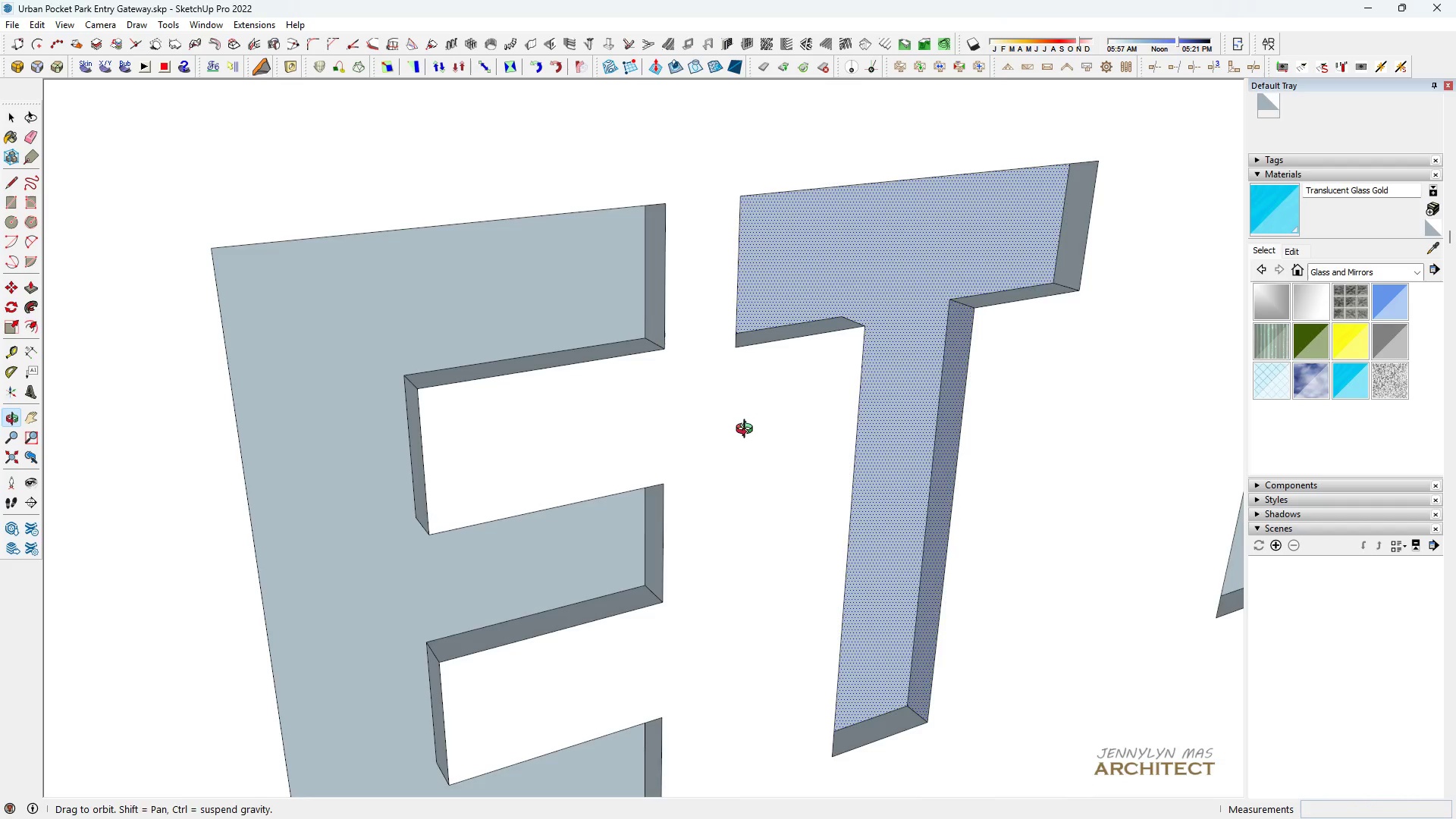 
hold_key(key=ControlLeft, duration=1.5)
left_click([607, 291])
 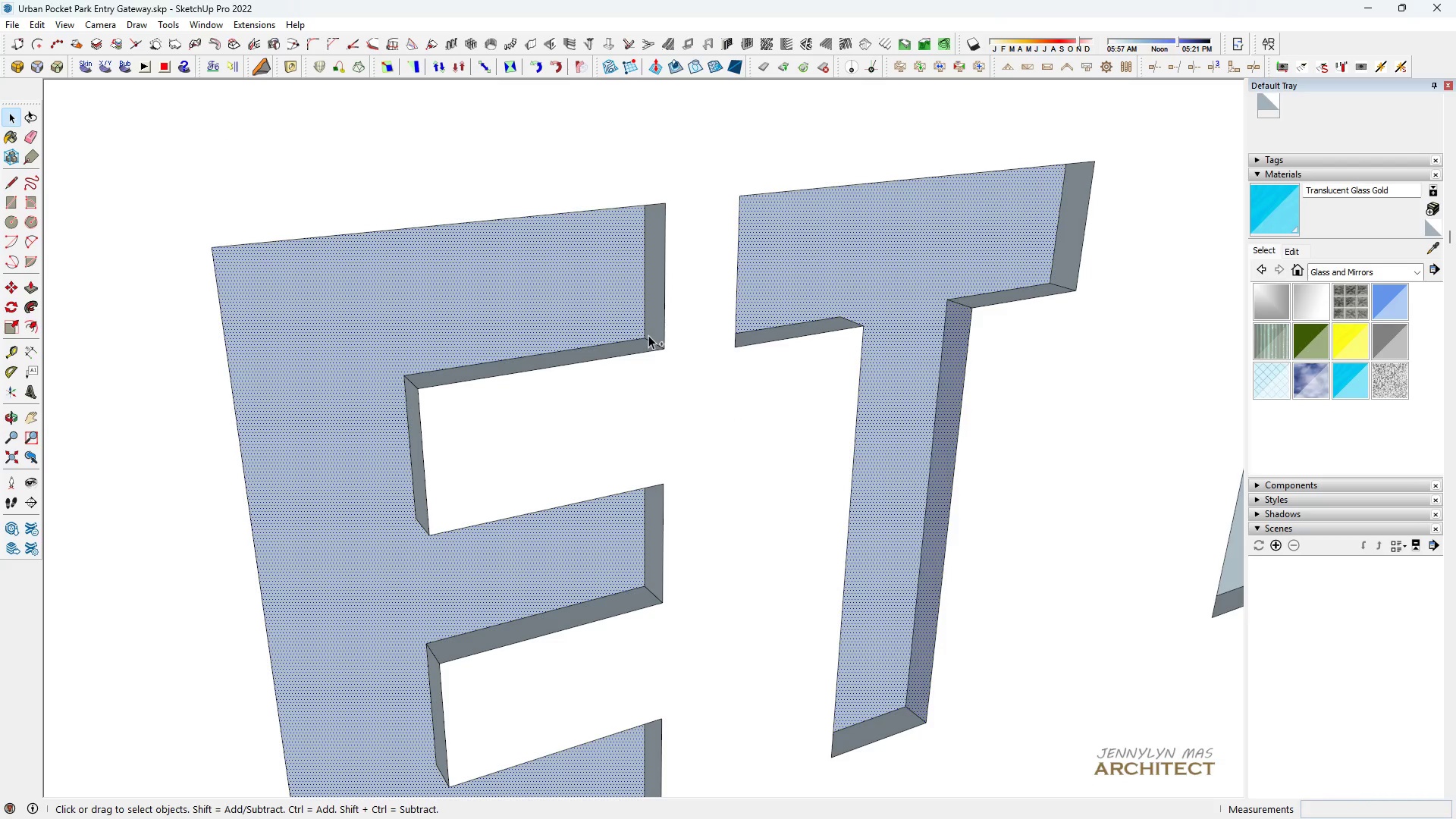 
left_click([648, 335])
 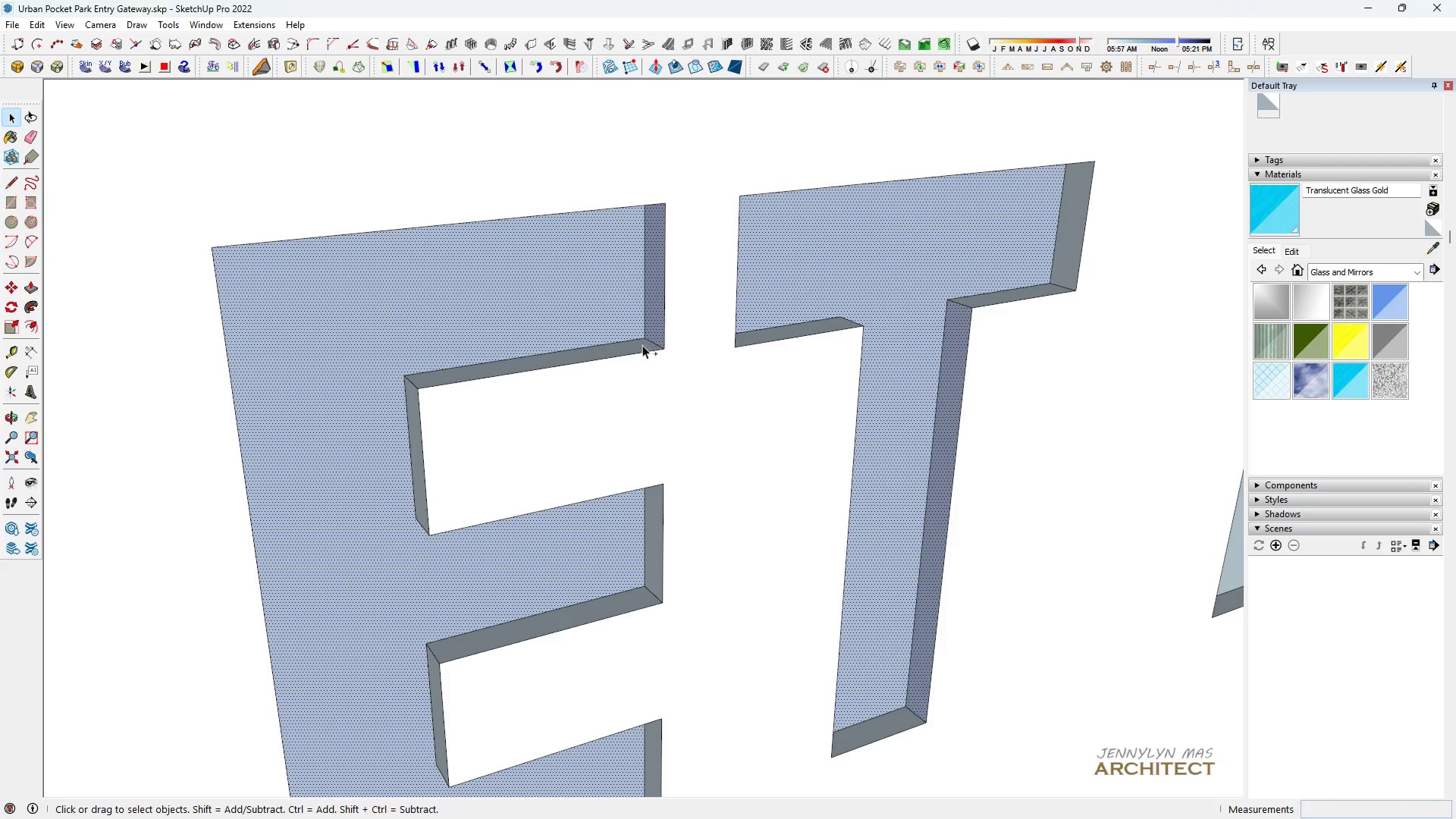 
hold_key(key=ControlLeft, duration=1.51)
left_click_drag(start_coordinate=[642, 345], to_coordinate=[635, 350])
 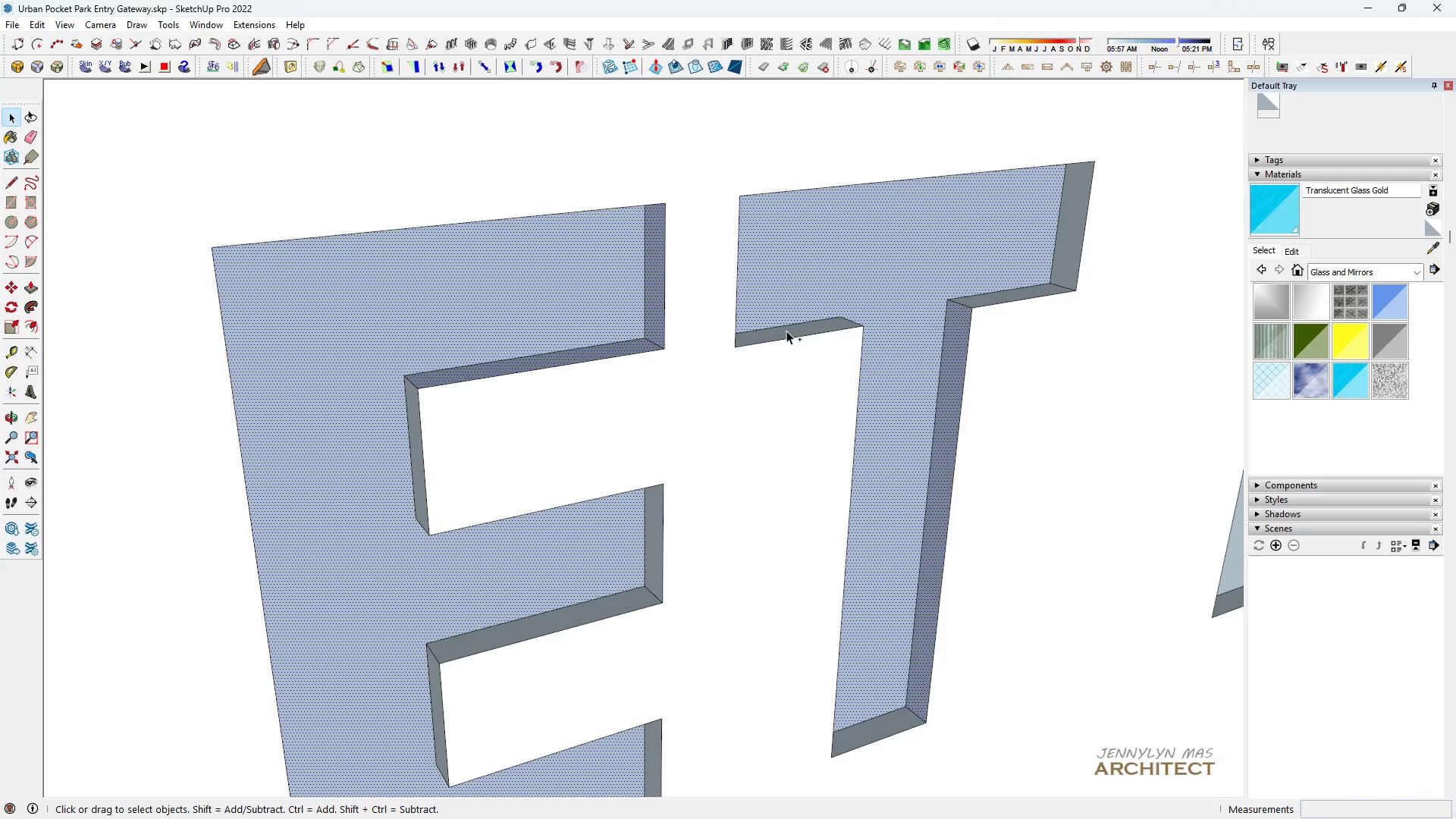 
left_click([786, 331])
 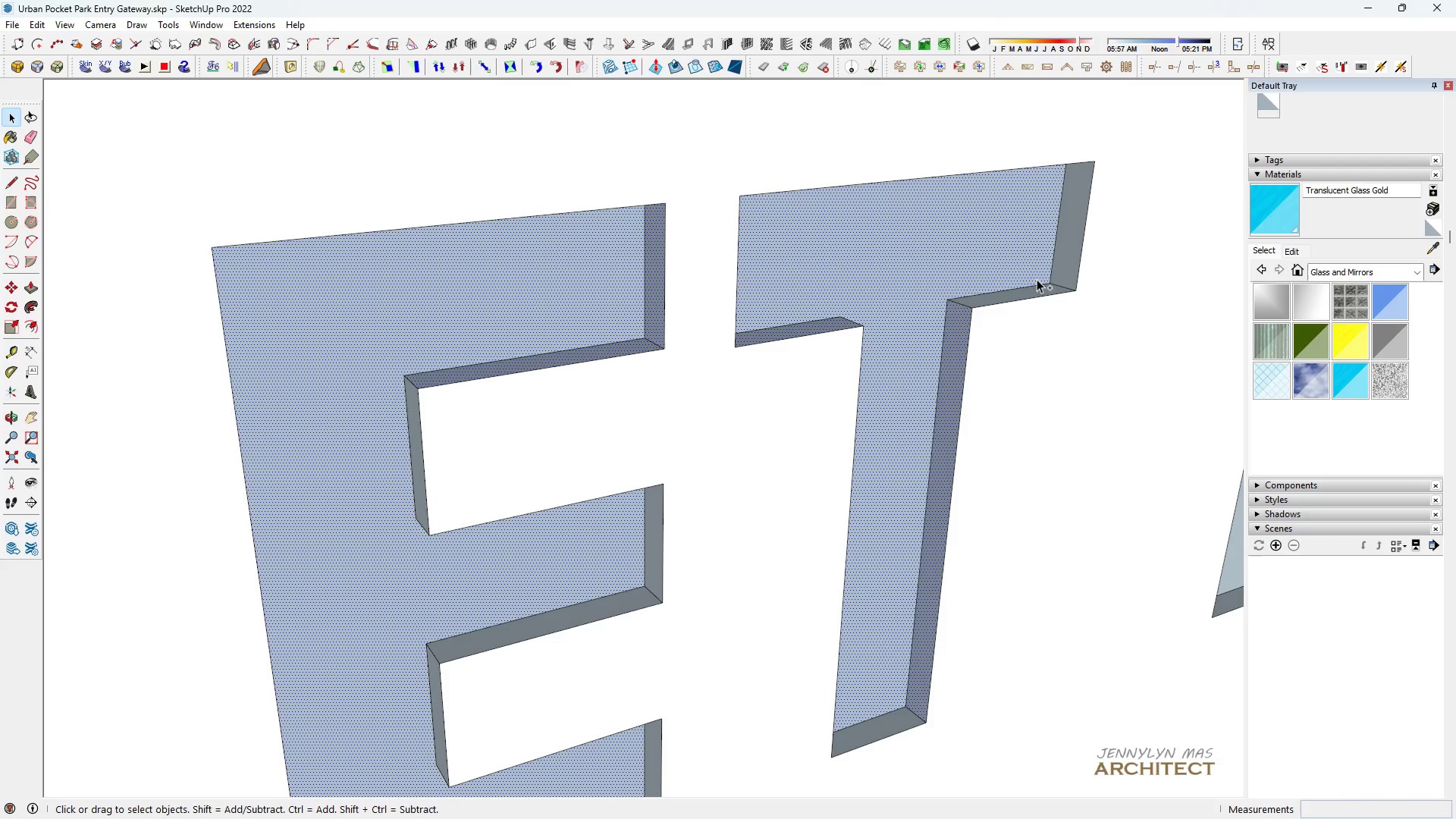 
hold_key(key=ControlLeft, duration=1.3)
left_click_drag(start_coordinate=[1081, 278], to_coordinate=[1075, 281])
 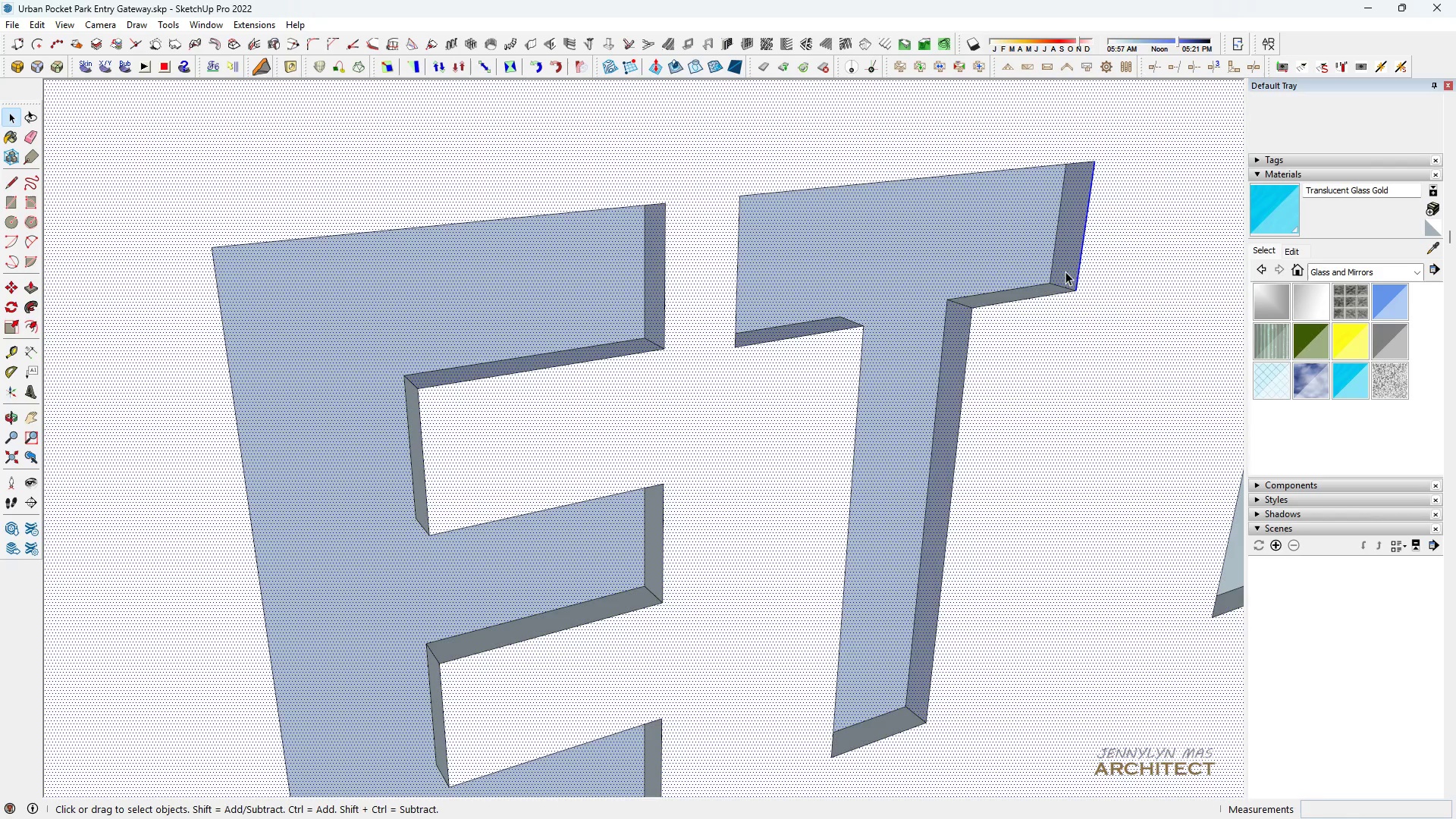 
left_click([1070, 269])
 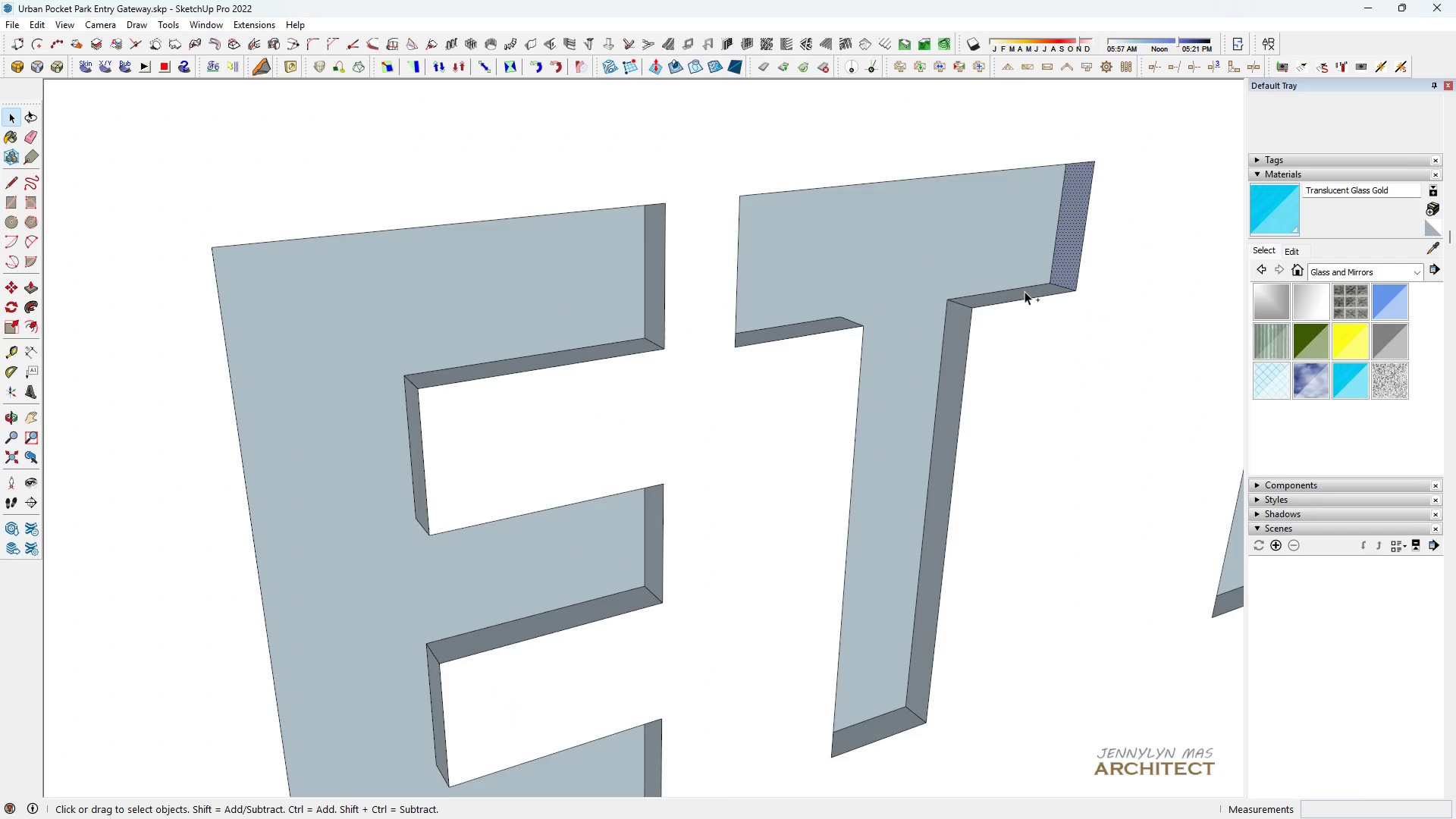 
hold_key(key=ControlLeft, duration=1.52)
left_click([1024, 295])
 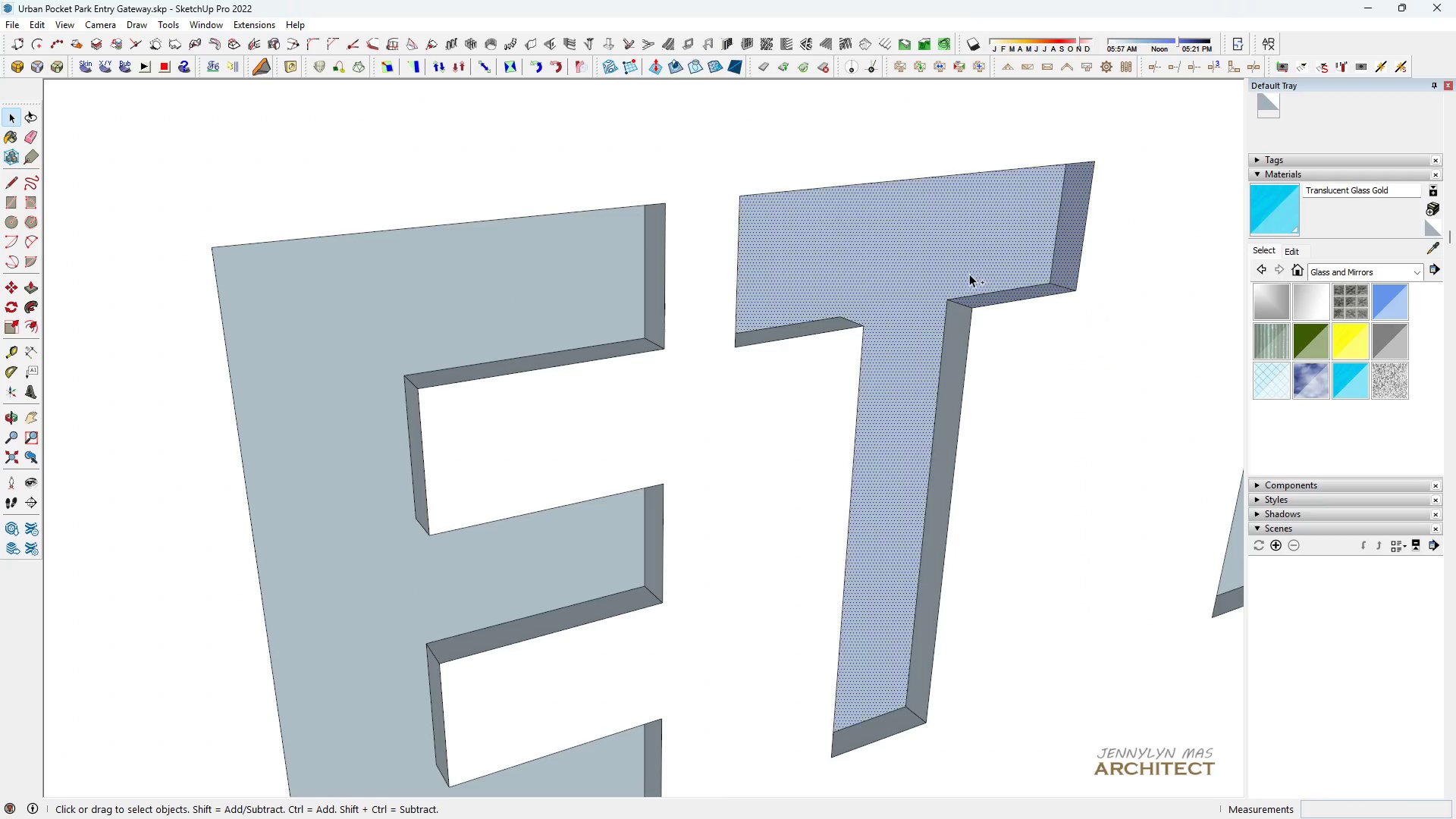 
double_click([986, 255])
 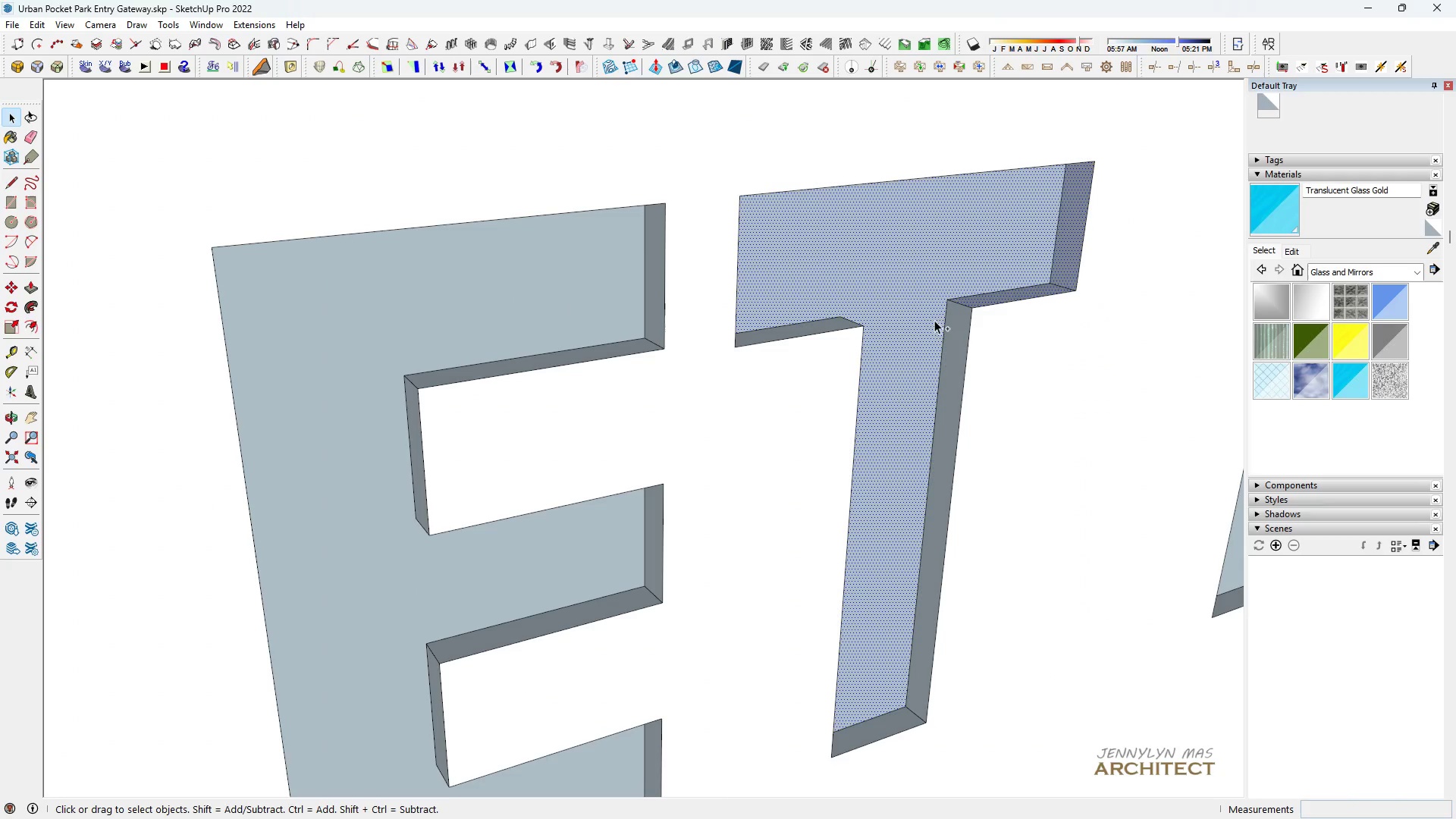 
triple_click([934, 320])
 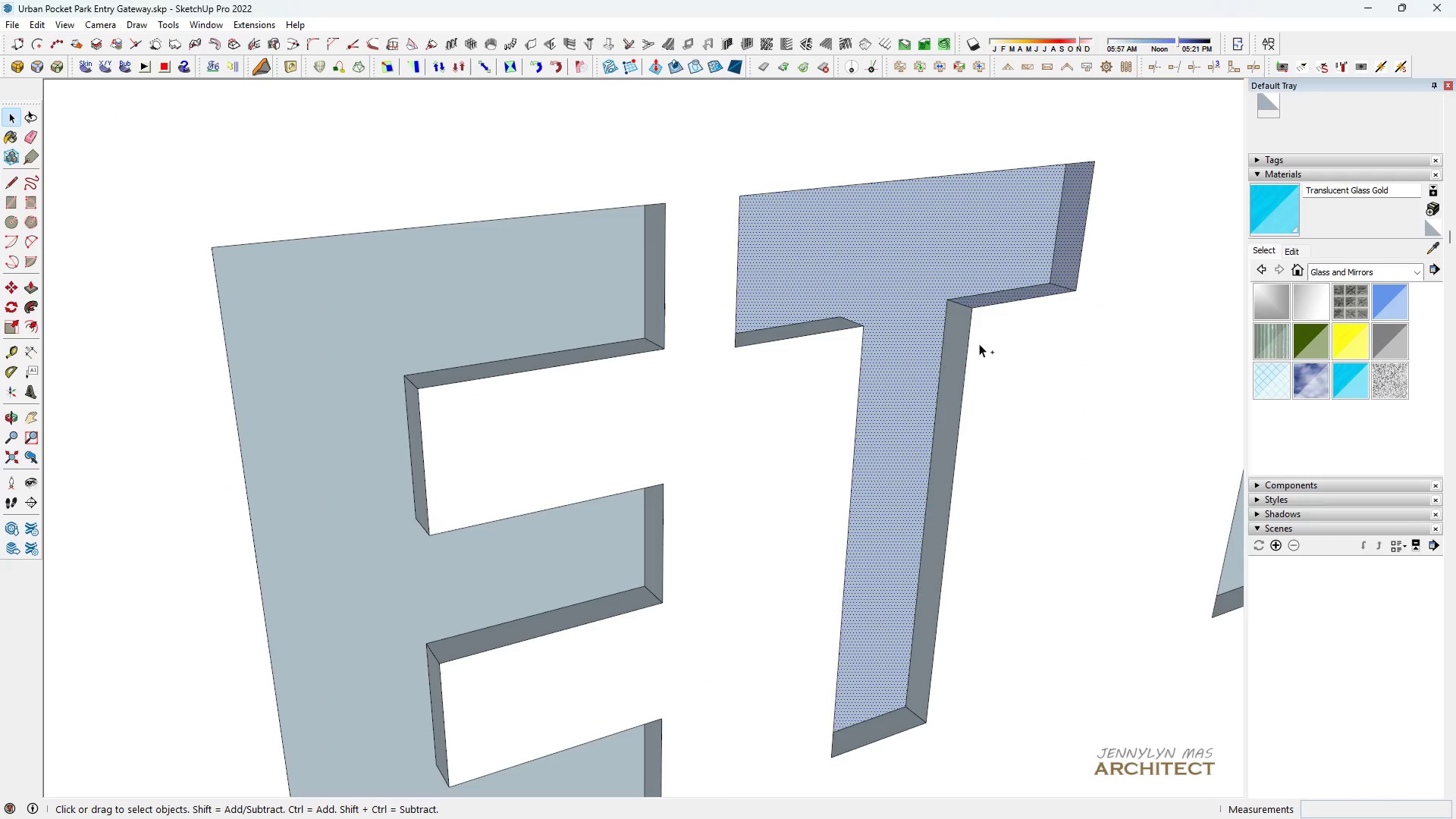 
hold_key(key=ControlLeft, duration=1.52)
left_click([958, 331])
 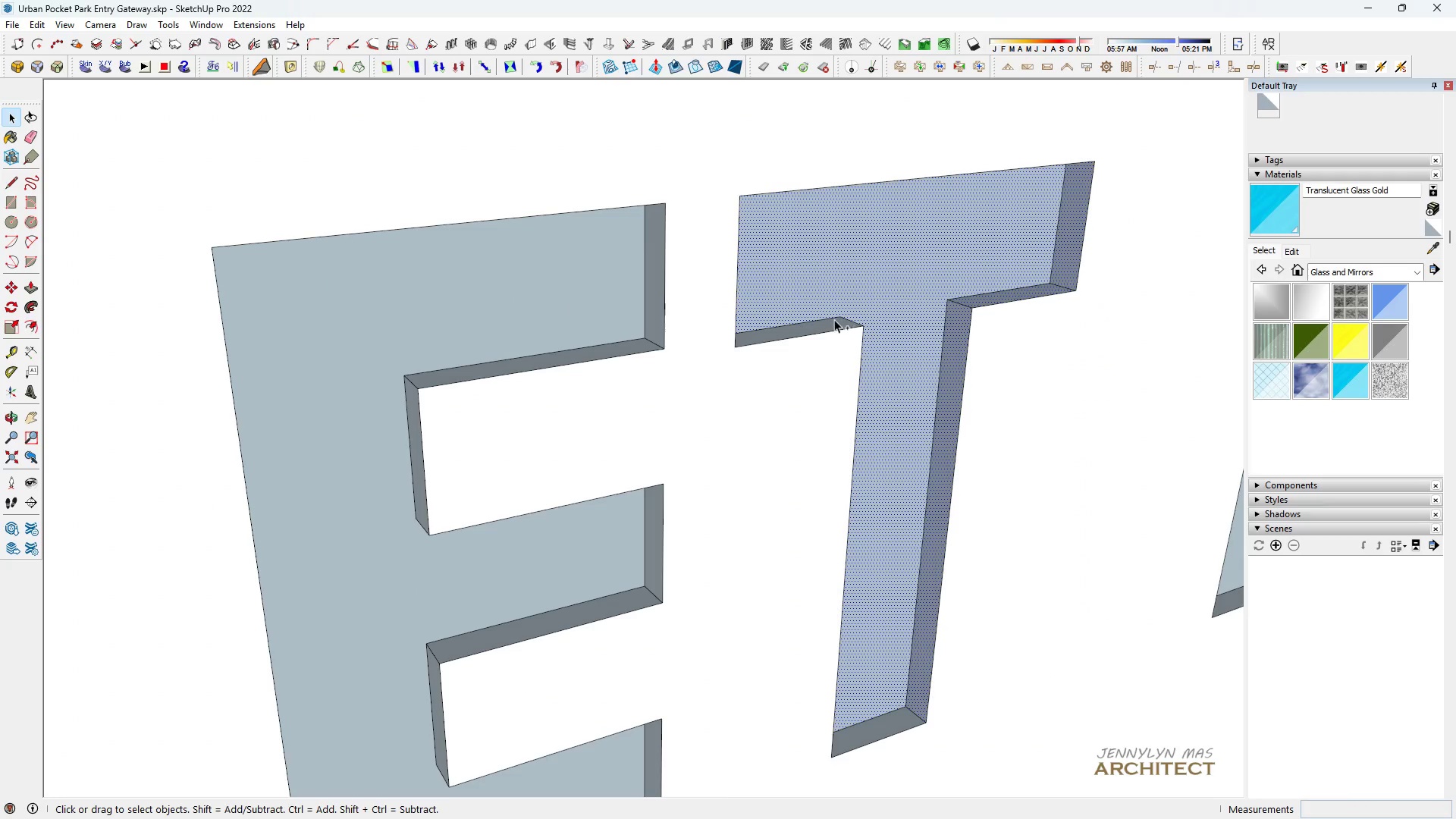 
scroll: coordinate [833, 327], scroll_direction: up, amount: 2.0
 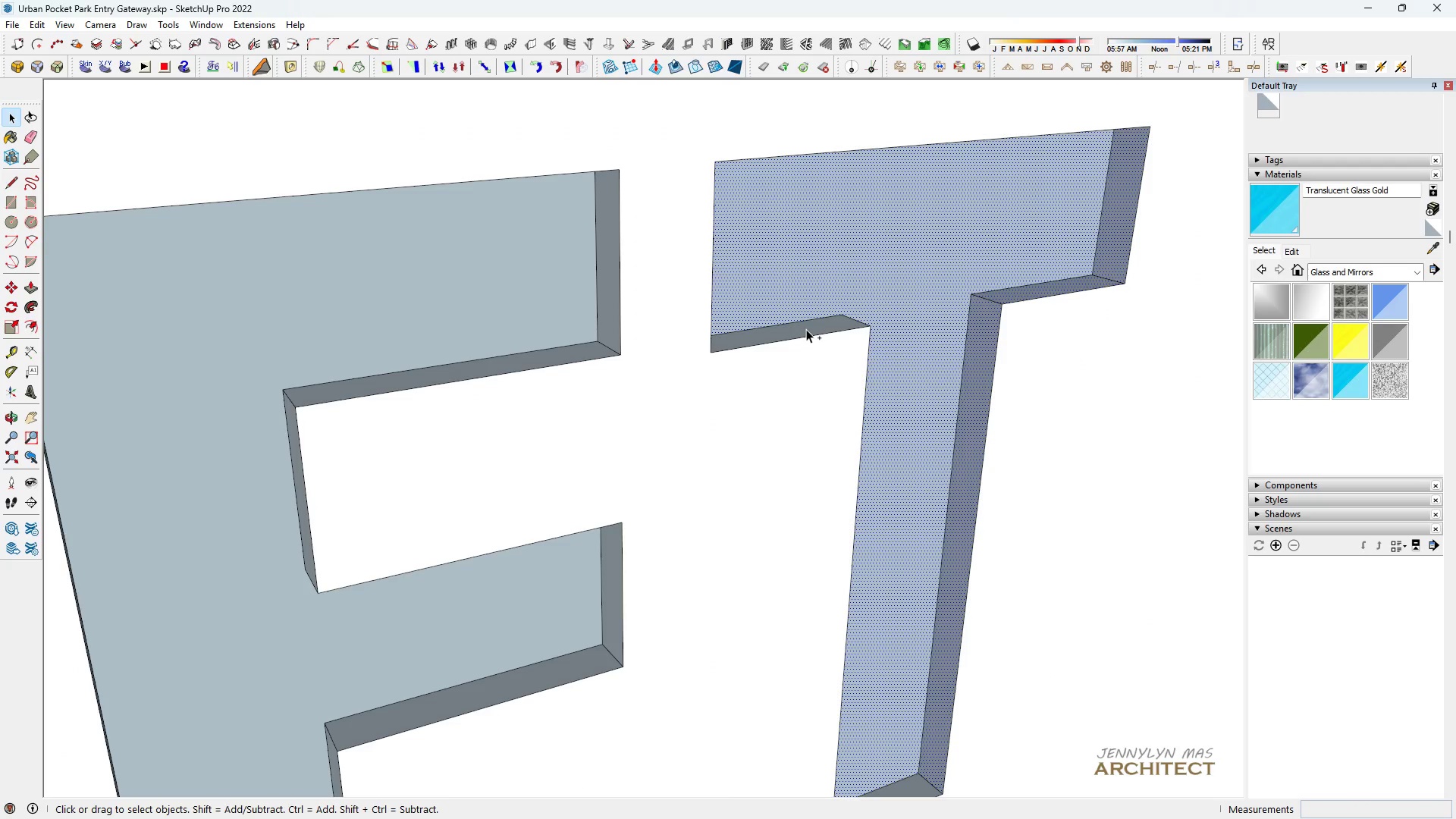 
hold_key(key=ControlLeft, duration=1.52)
left_click([806, 329])
 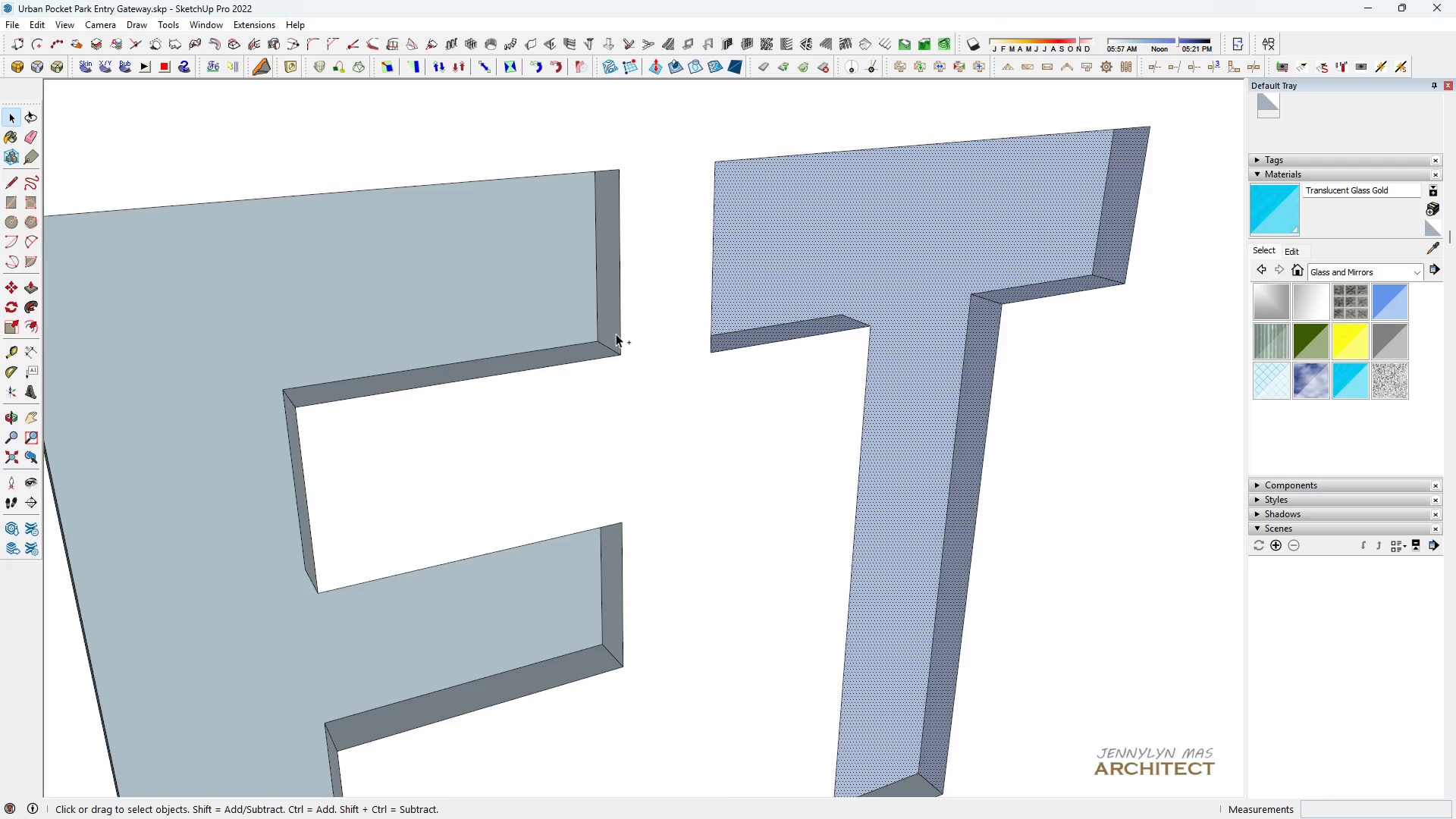 
left_click([609, 329])
 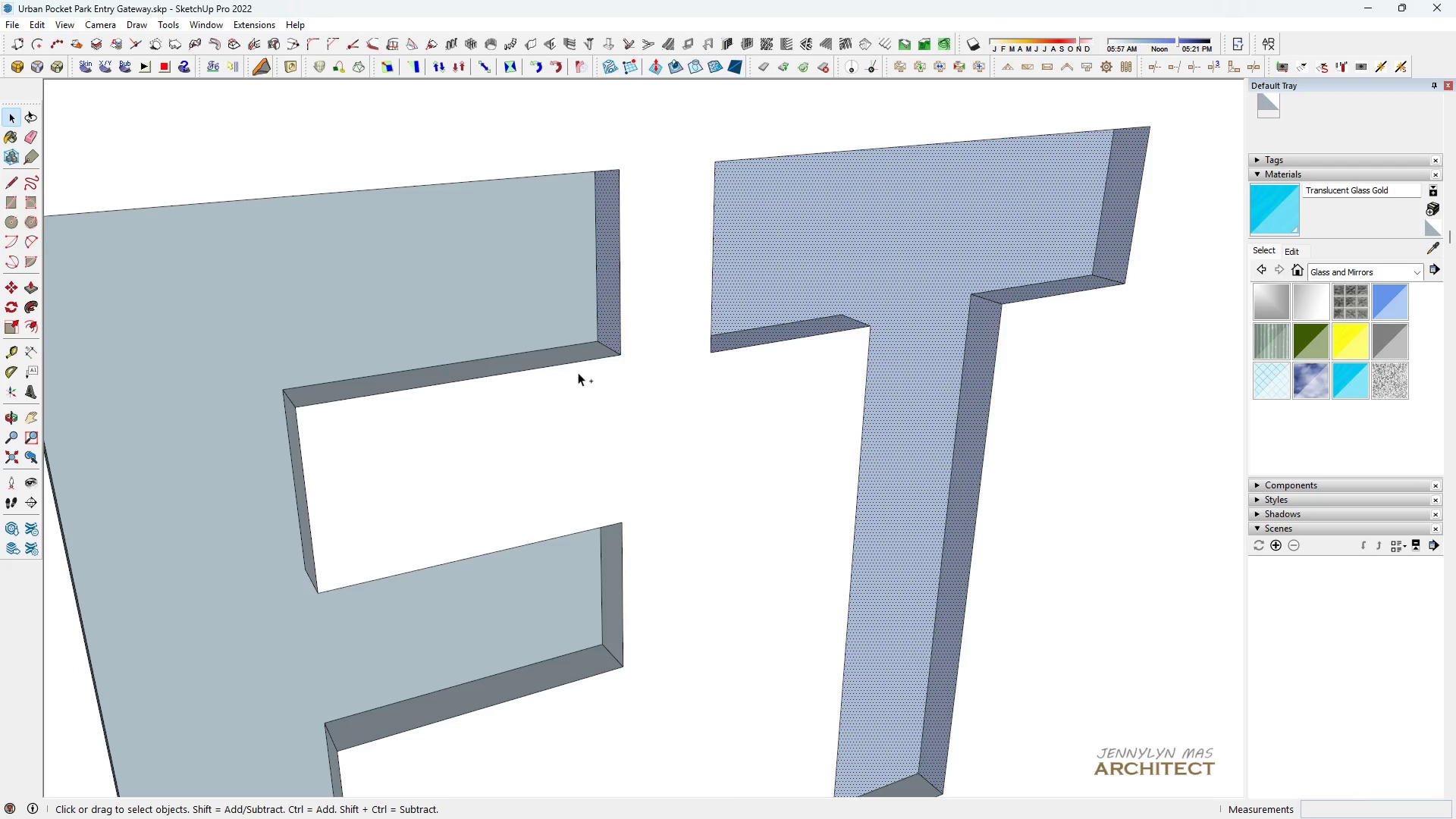 
hold_key(key=ControlLeft, duration=1.51)
left_click([569, 353])
 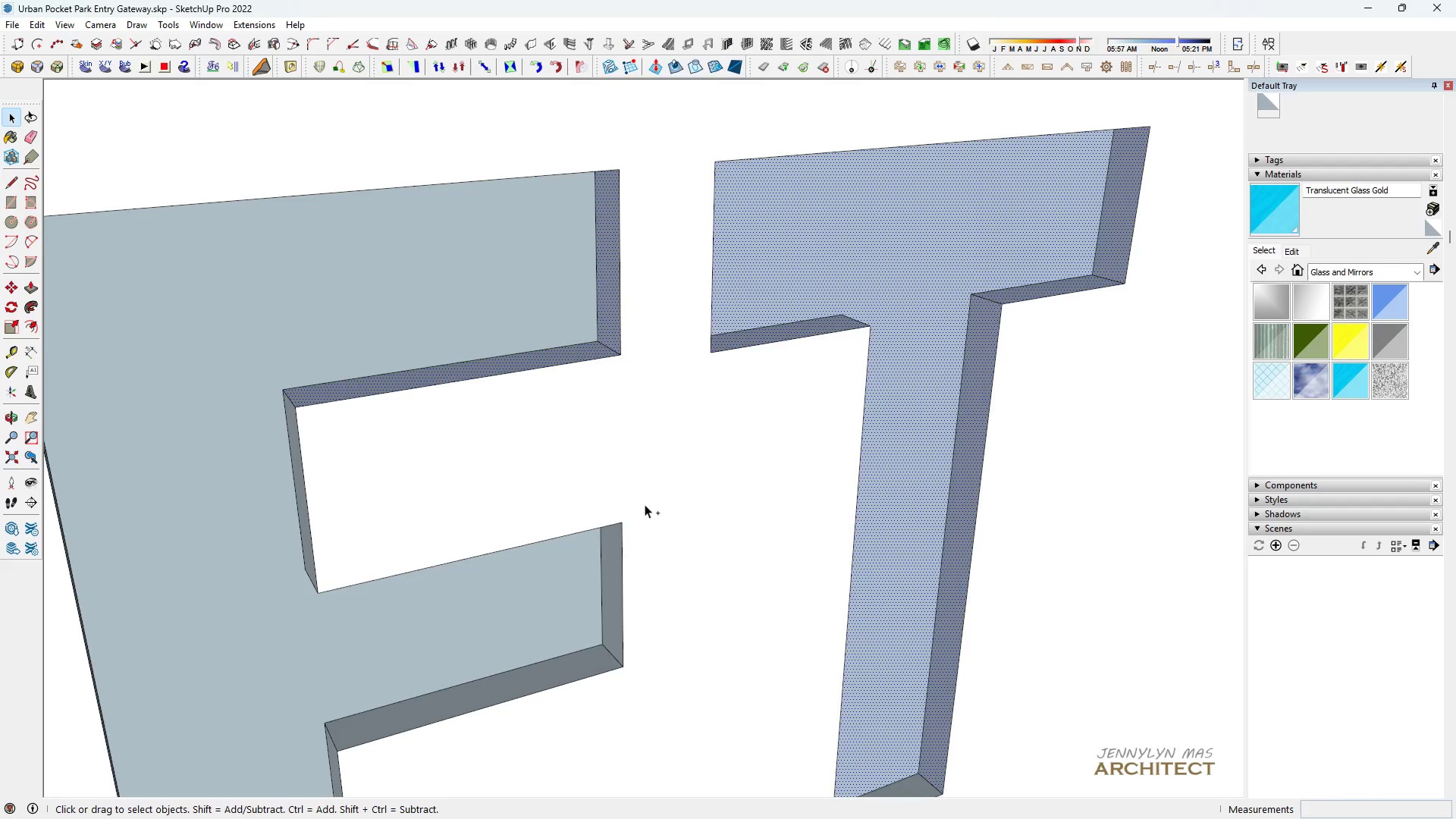 
scroll: coordinate [616, 581], scroll_direction: up, amount: 3.0
 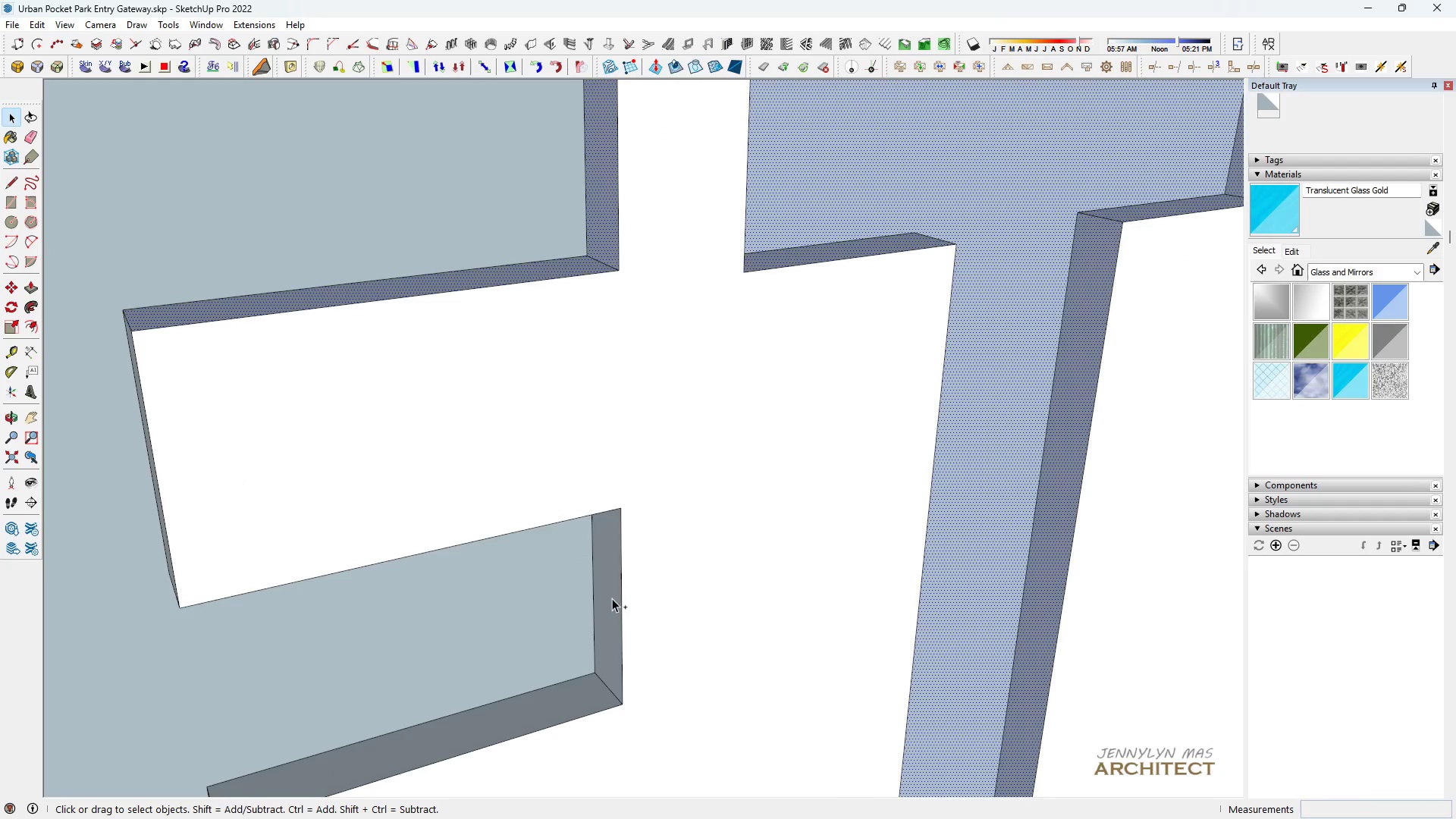 
left_click([612, 598])
 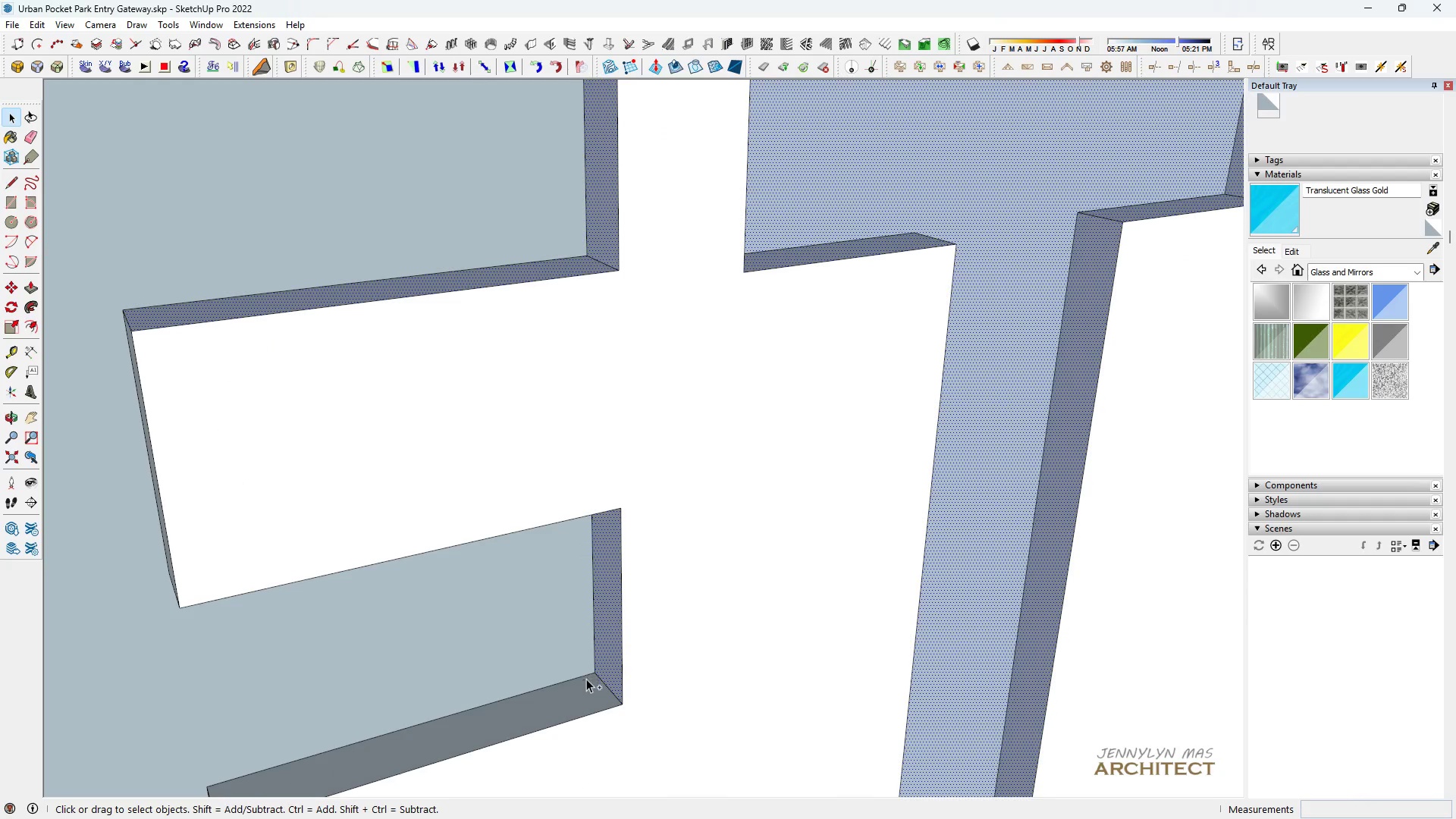 
hold_key(key=ControlLeft, duration=0.44)
left_click([584, 695])
 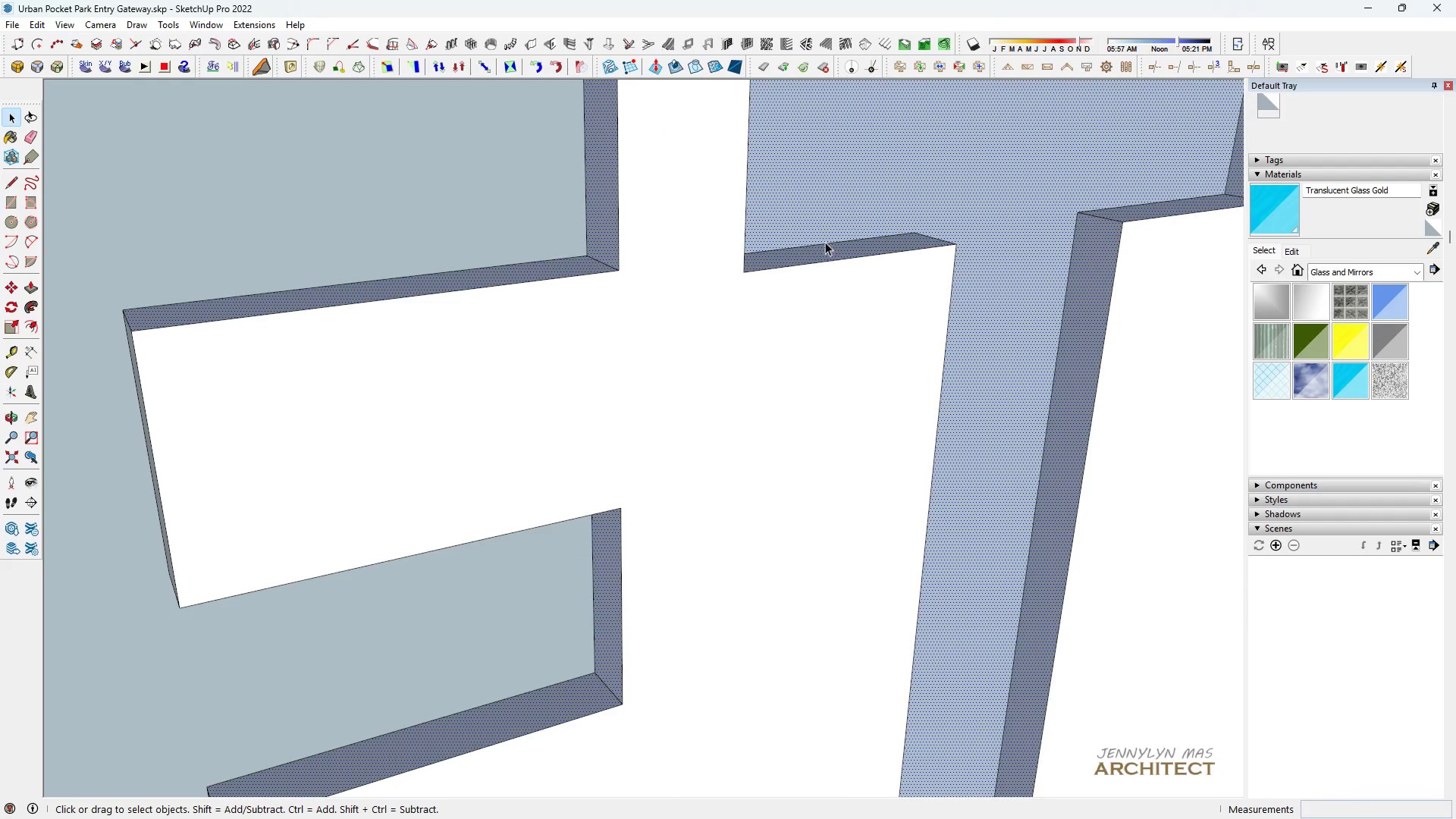 
scroll: coordinate [805, 568], scroll_direction: down, amount: 4.0
 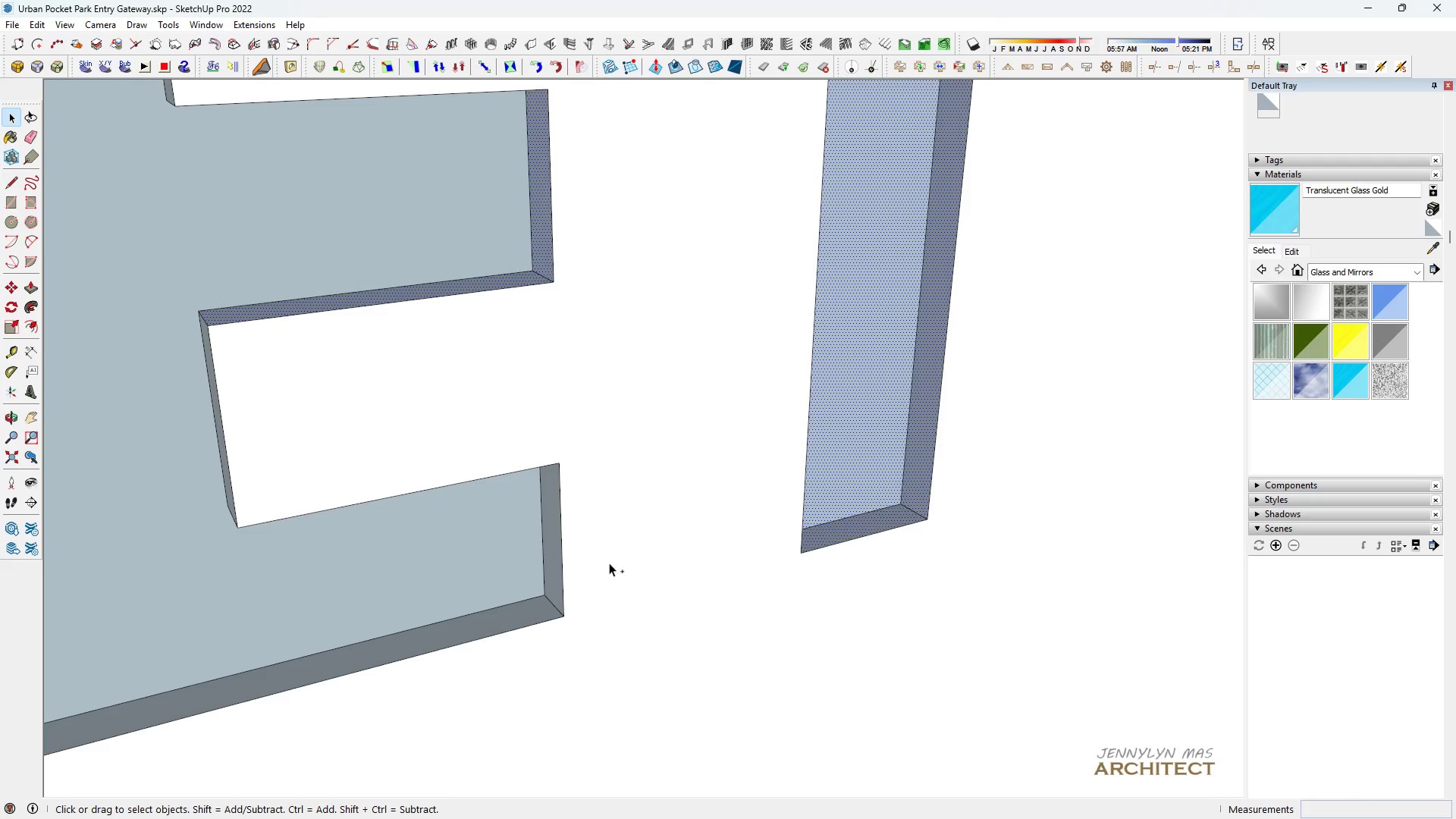 
hold_key(key=ControlLeft, duration=1.52)
scroll: coordinate [545, 593], scroll_direction: up, amount: 3.0
 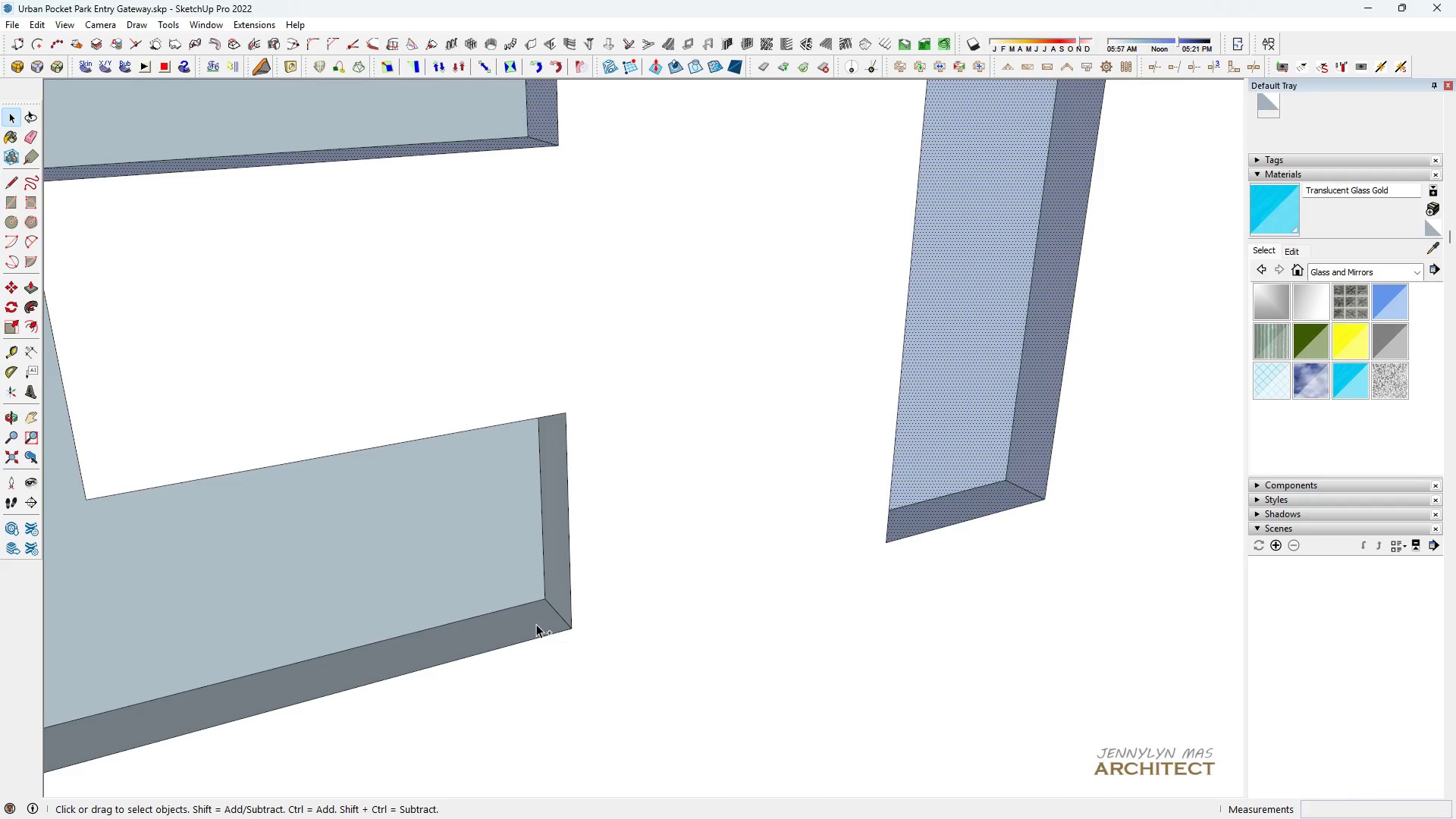 
hold_key(key=ControlLeft, duration=0.66)
left_click([536, 624])
 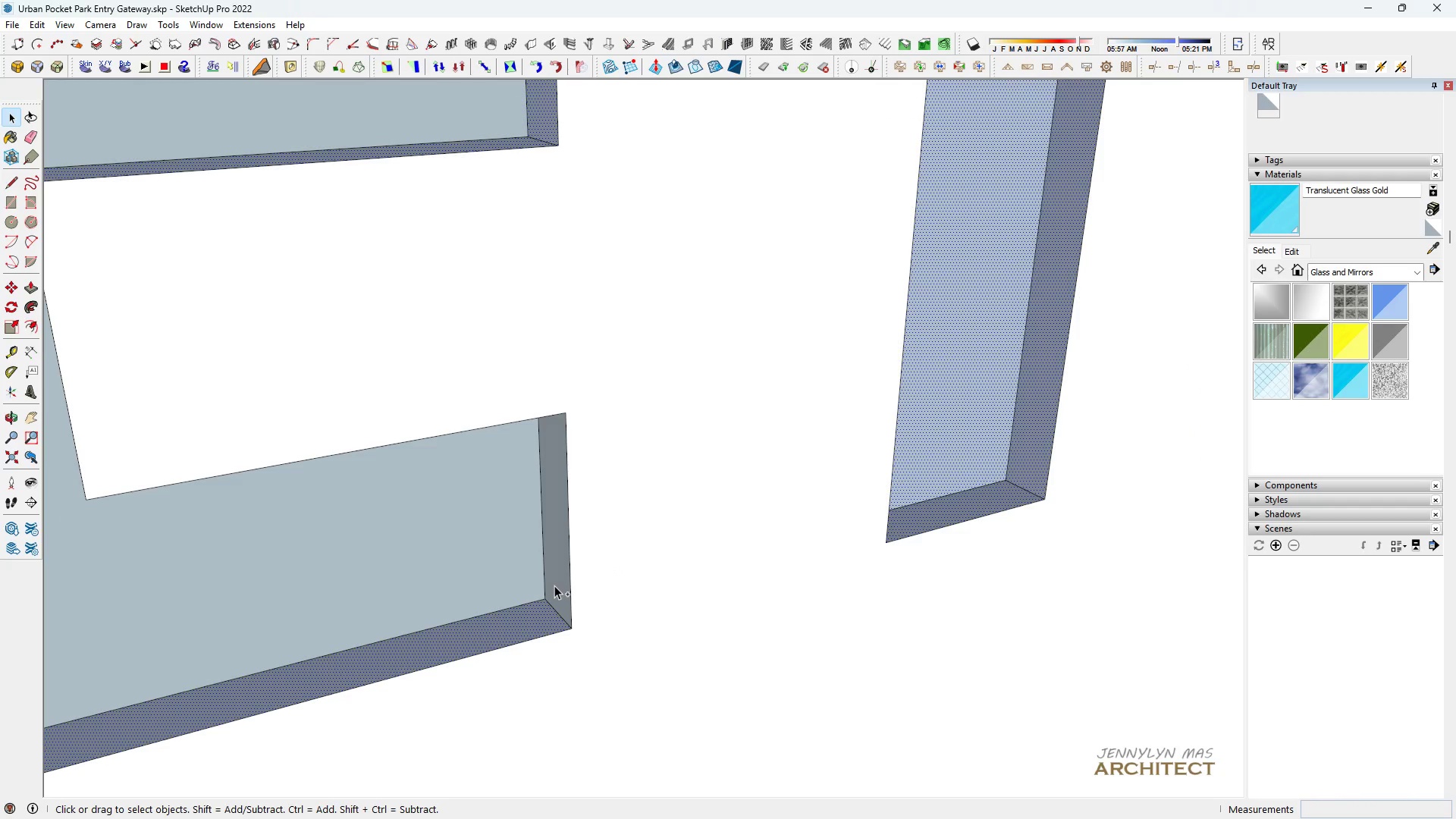 
double_click([554, 585])
 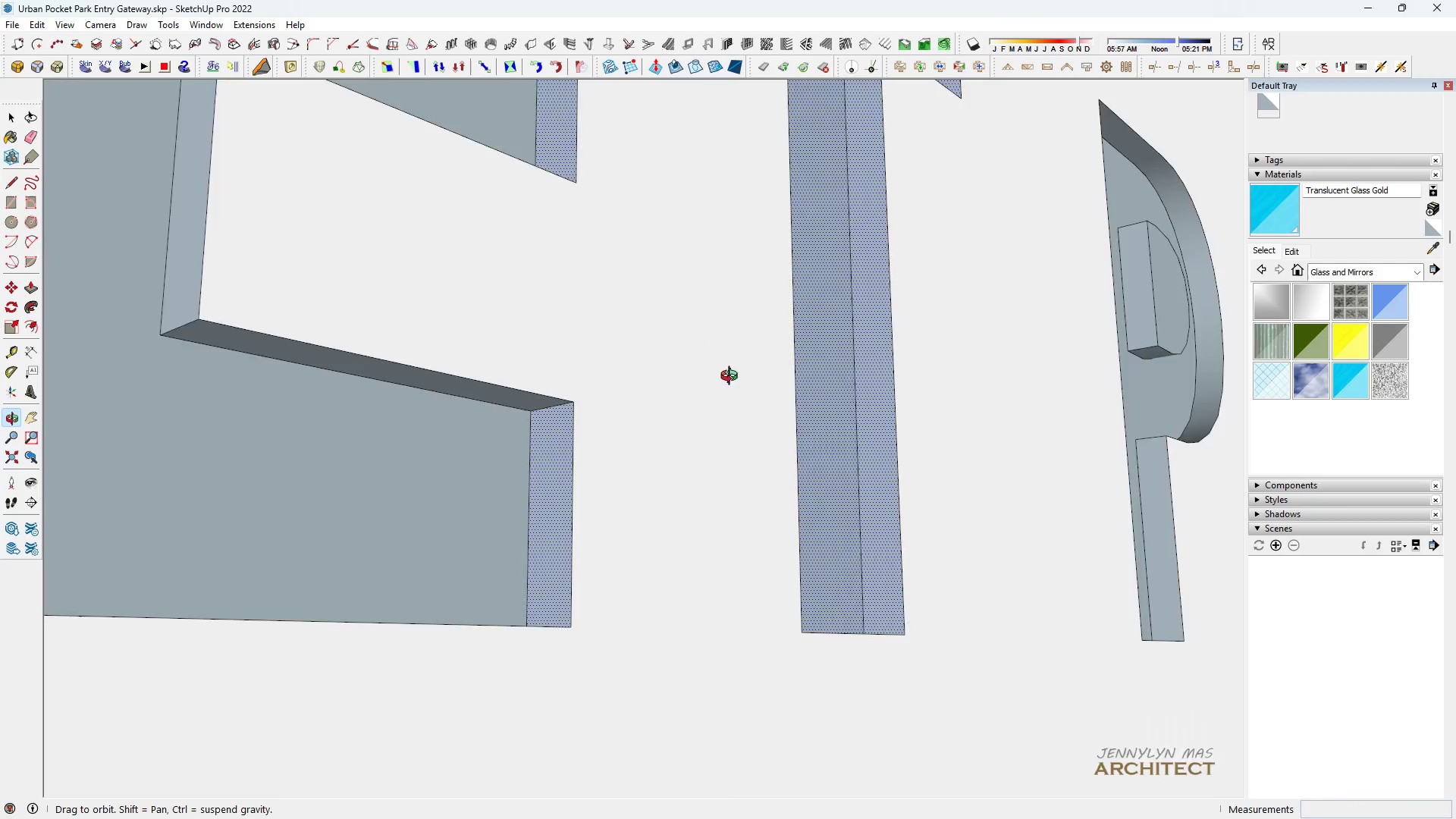 
scroll: coordinate [361, 446], scroll_direction: none, amount: 0.0
 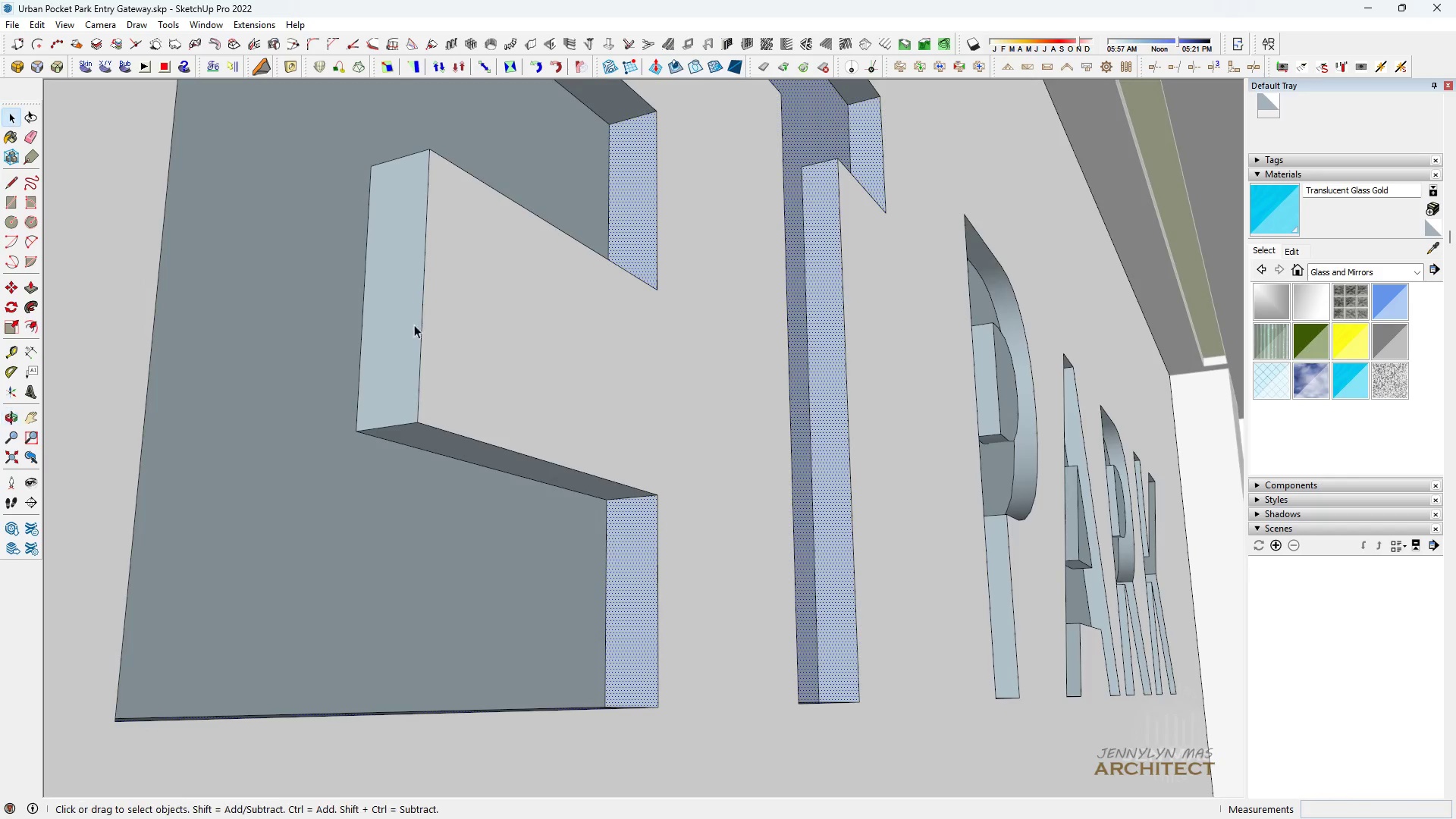 
hold_key(key=ControlLeft, duration=0.9)
left_click([403, 355])
 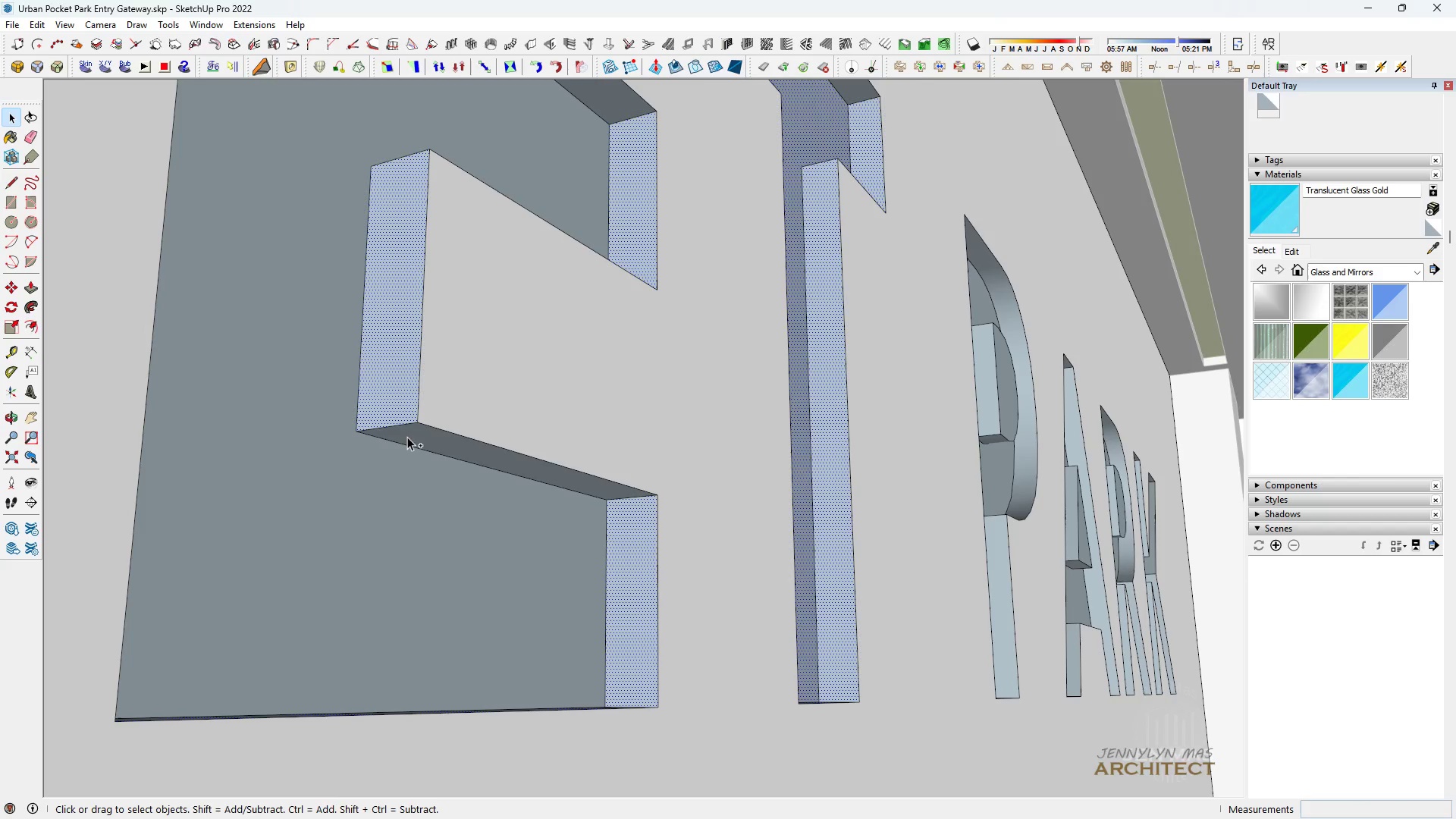 
double_click([407, 437])
 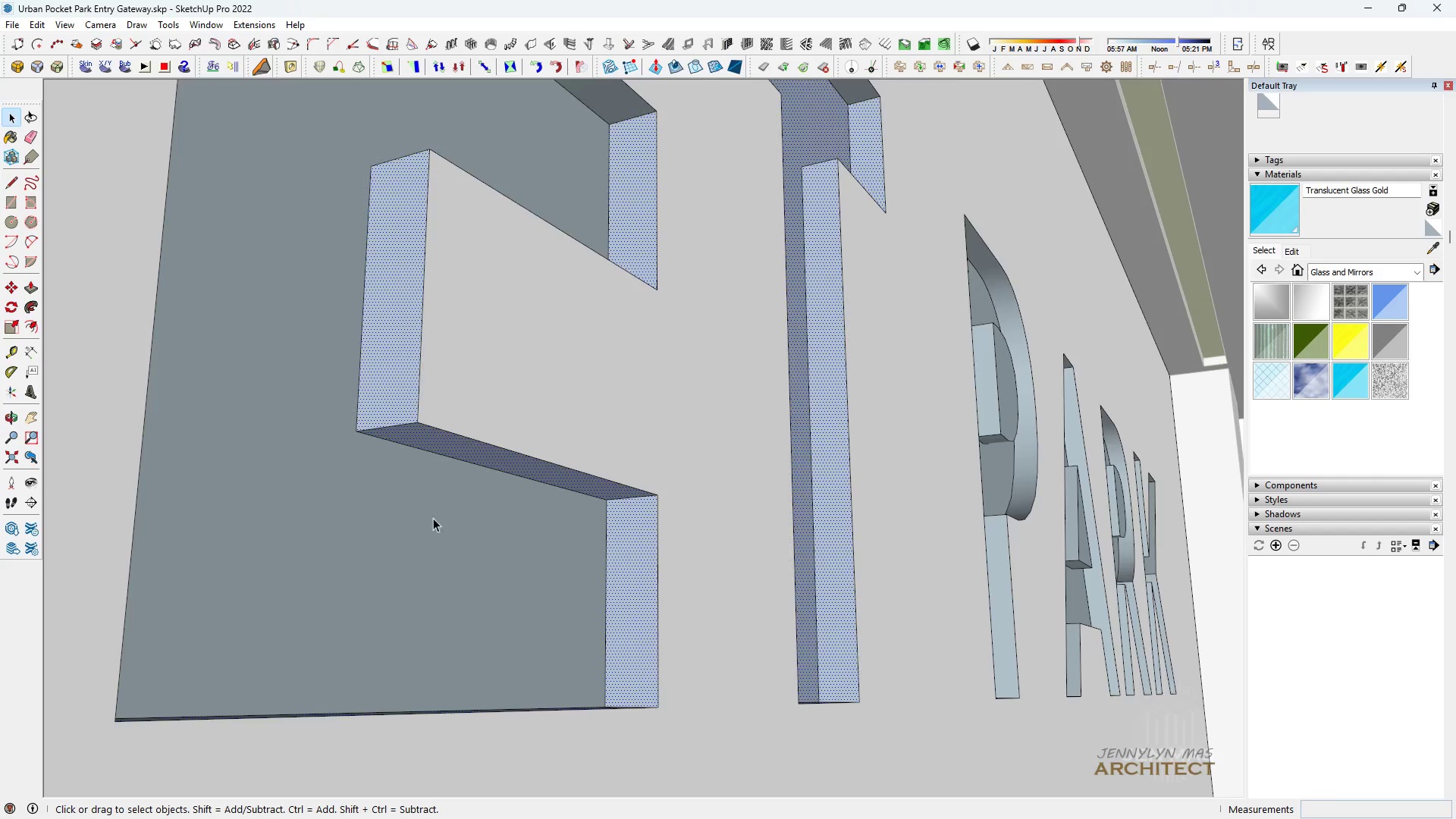 
scroll: coordinate [525, 215], scroll_direction: down, amount: 3.0
 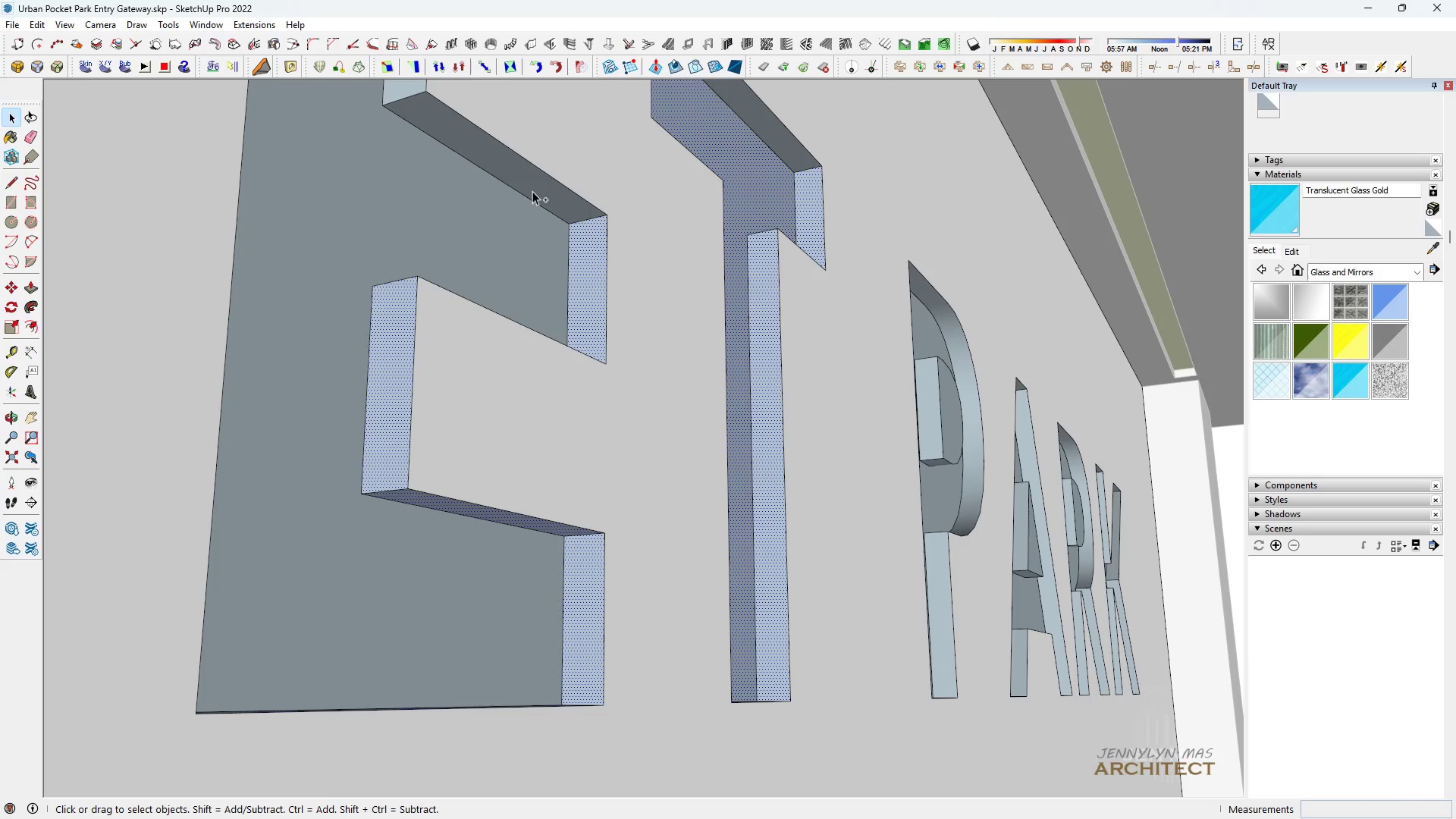 
hold_key(key=ControlLeft, duration=1.54)
left_click([532, 184])
 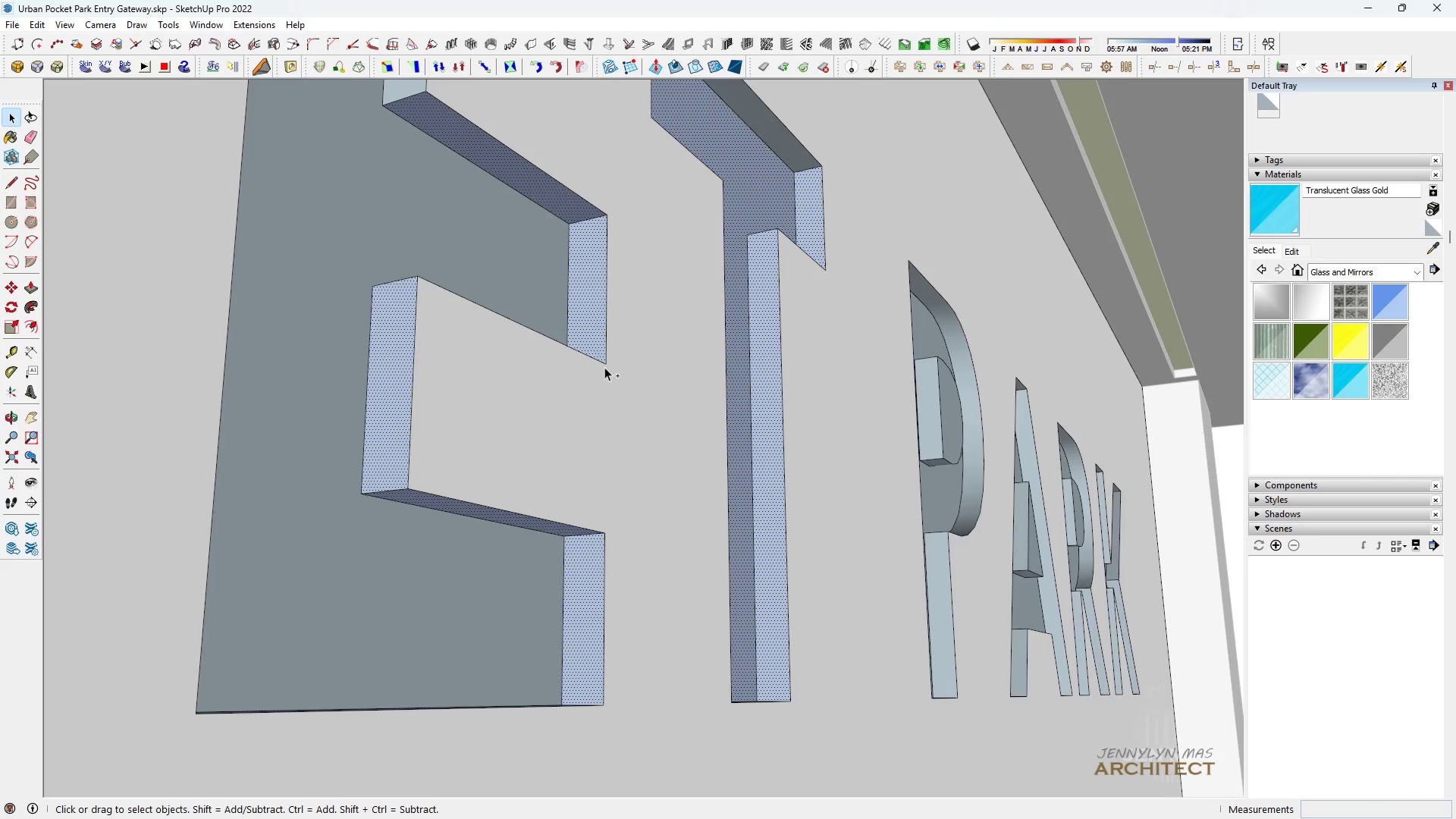 
scroll: coordinate [610, 370], scroll_direction: down, amount: 4.0
 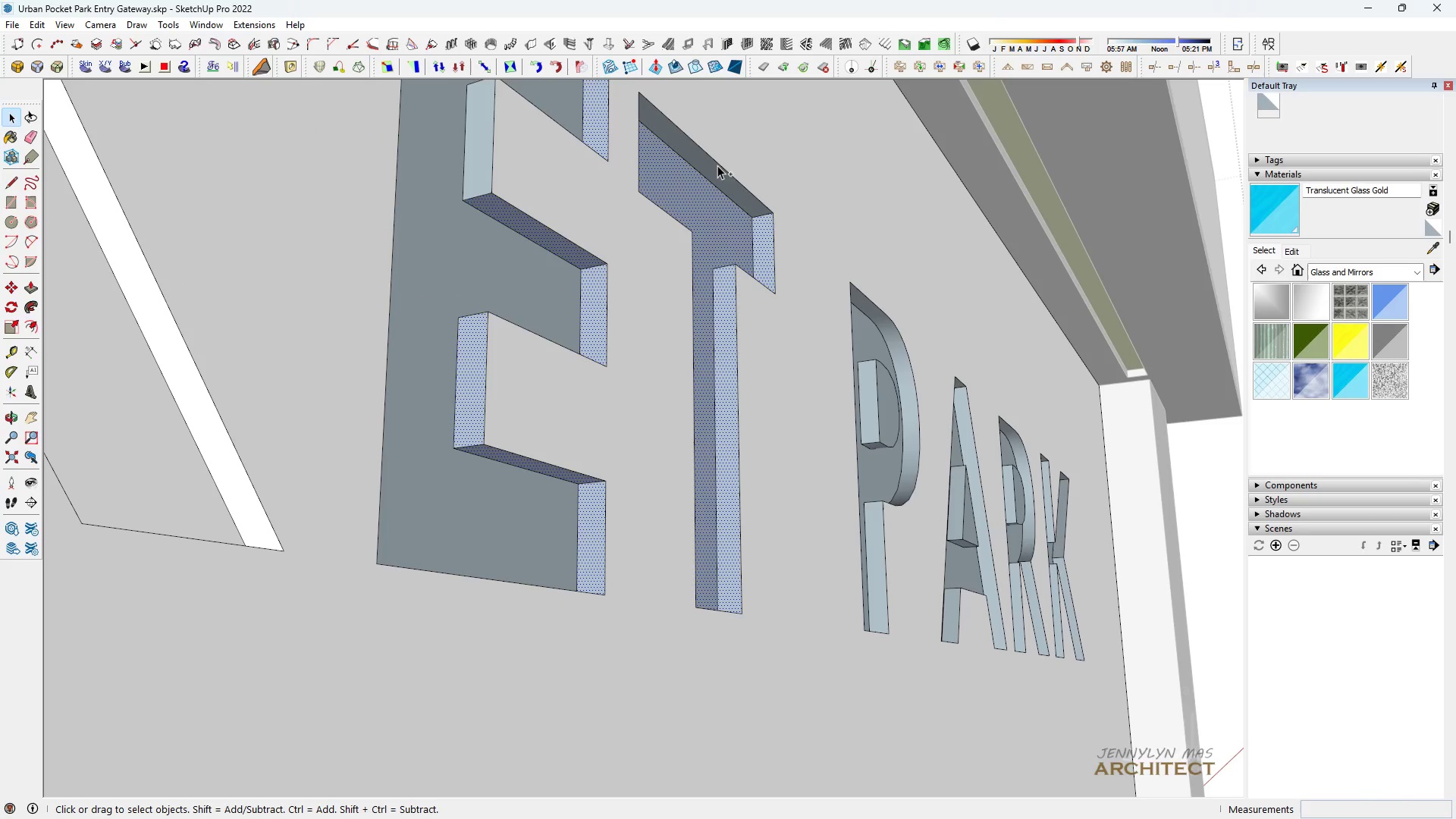 
hold_key(key=ControlLeft, duration=1.33)
left_click([706, 158])
 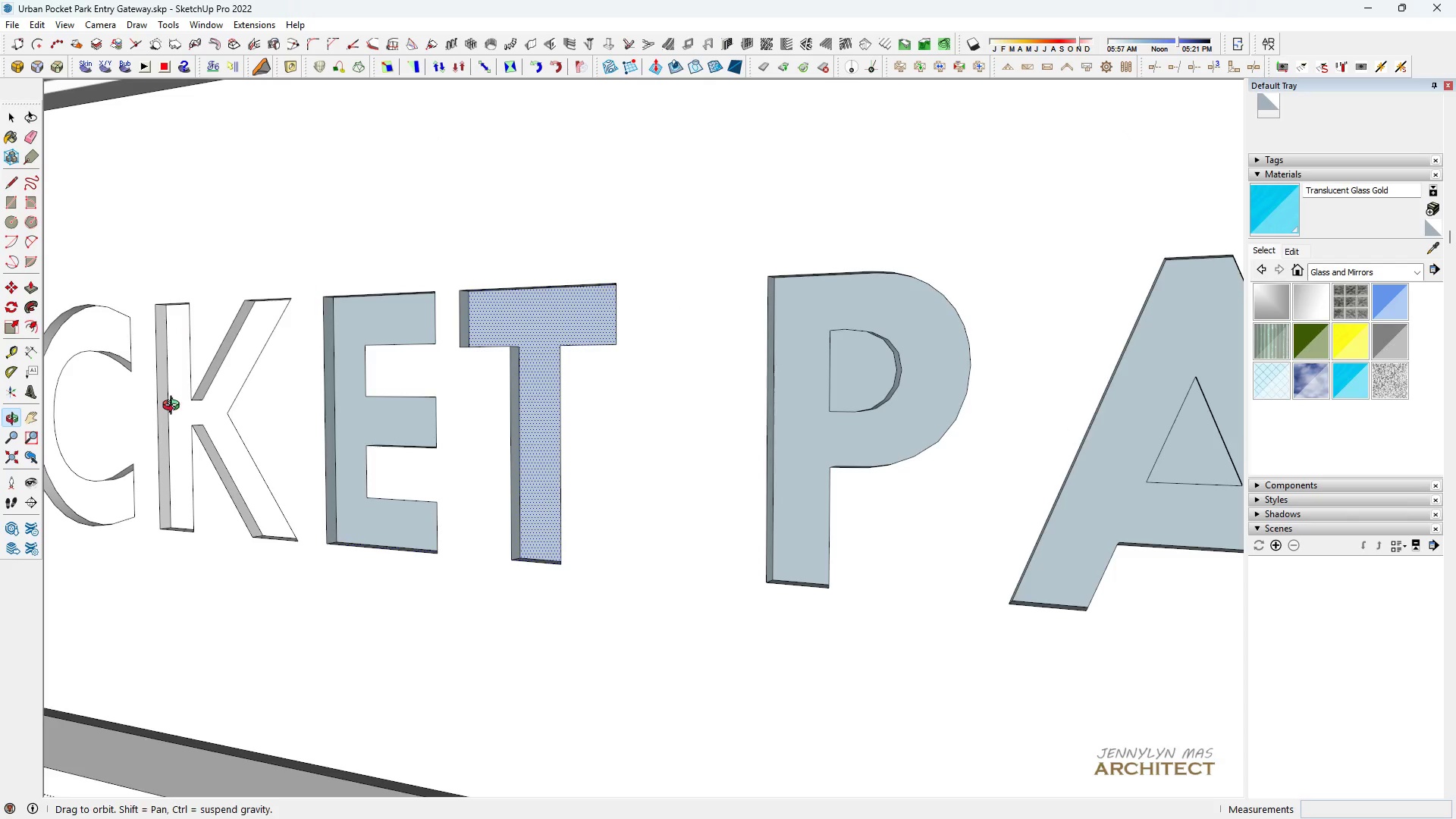 
scroll: coordinate [328, 318], scroll_direction: up, amount: 9.0
 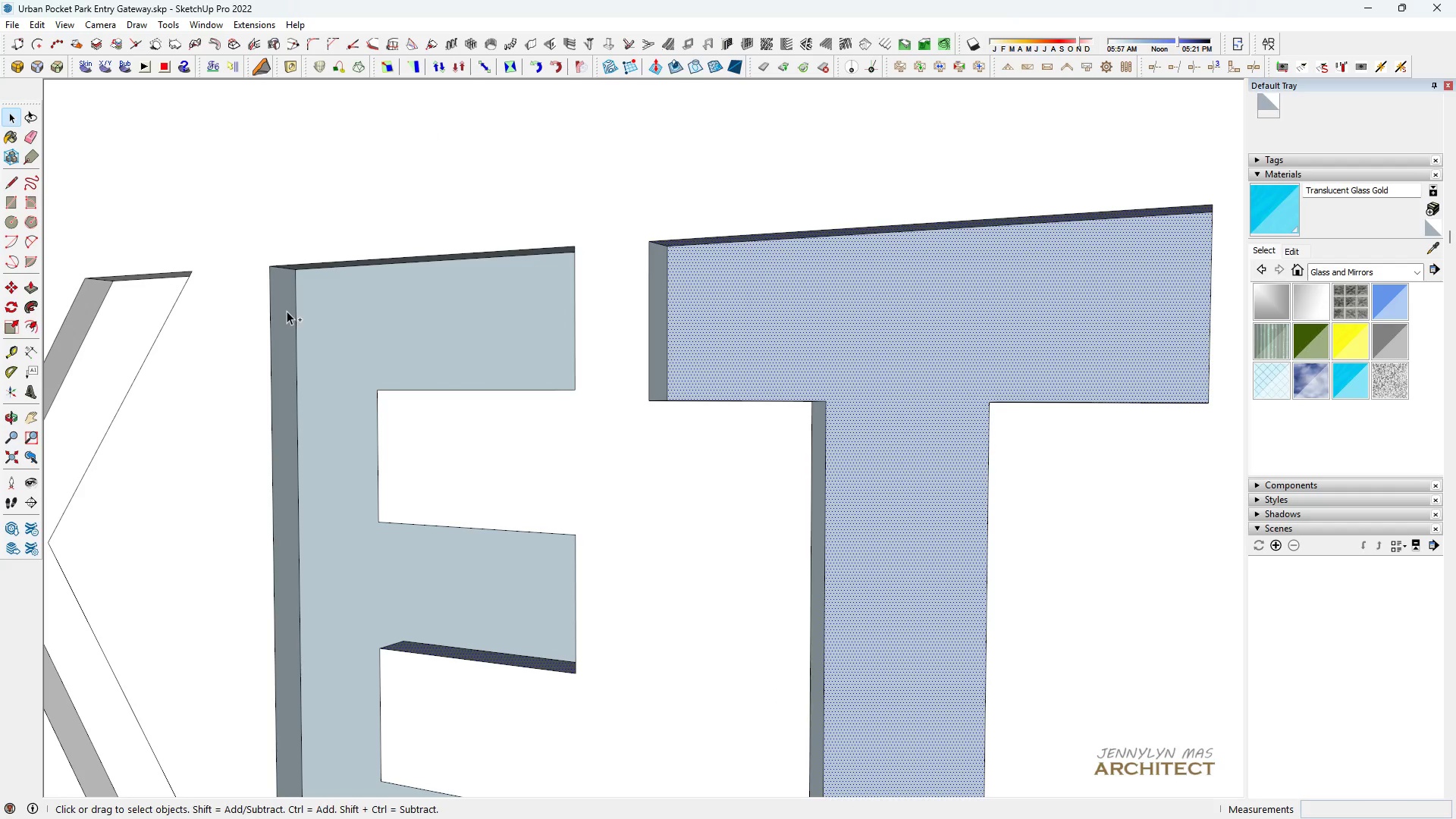 
hold_key(key=ControlLeft, duration=1.51)
left_click([287, 311])
 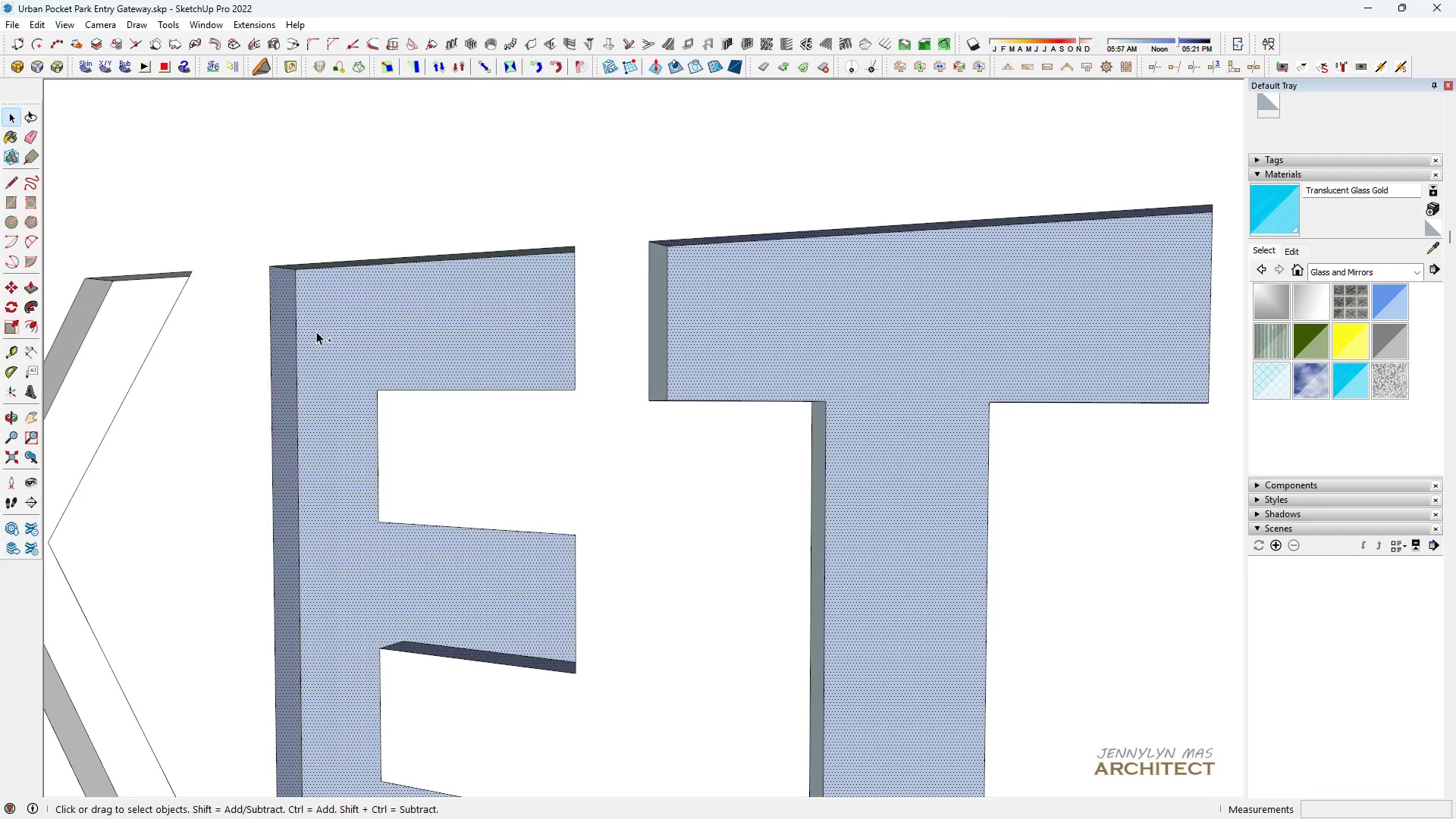 
double_click([314, 331])
 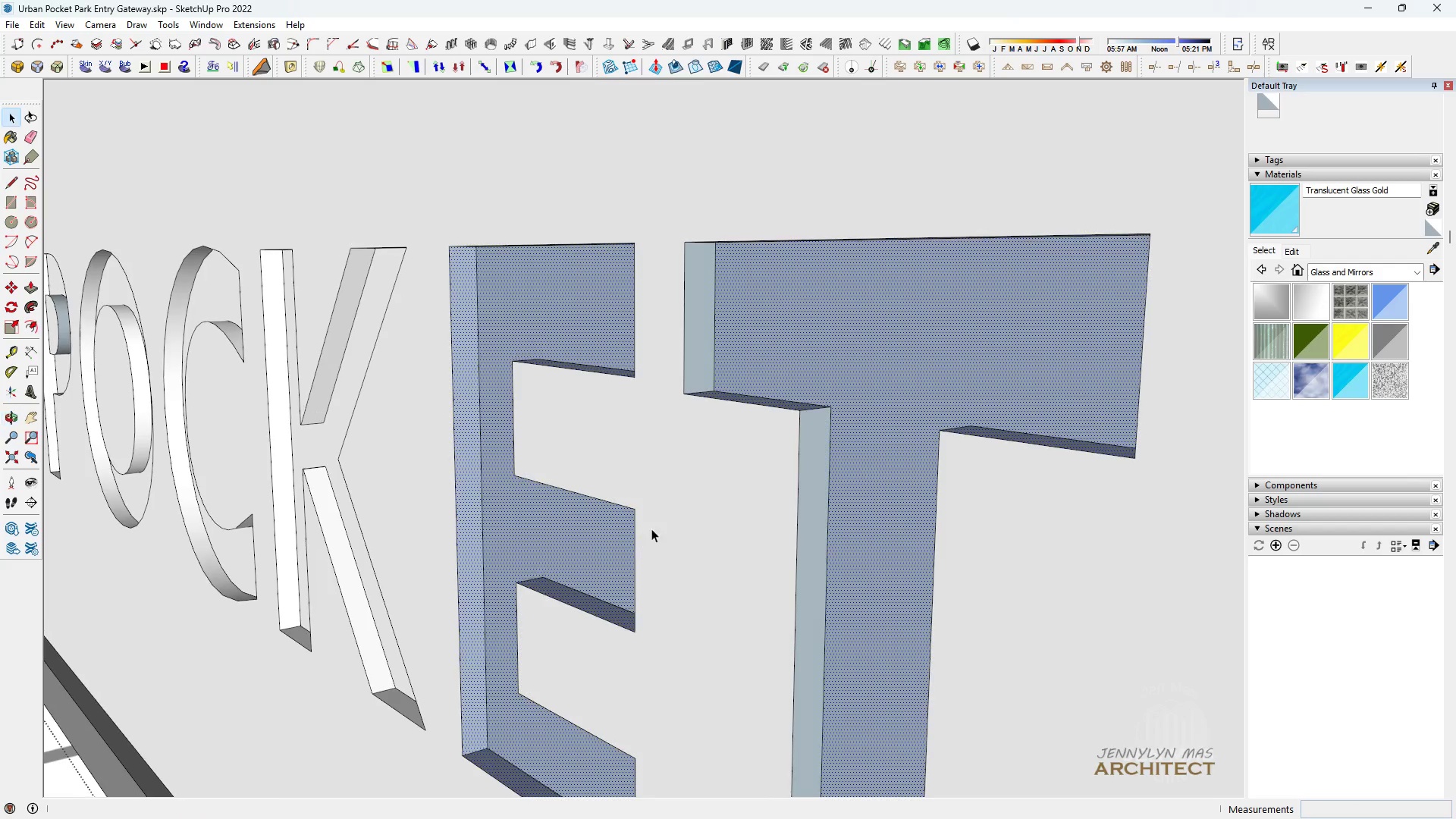 
hold_key(key=ControlLeft, duration=1.5)
scroll: coordinate [681, 358], scroll_direction: up, amount: 3.0
 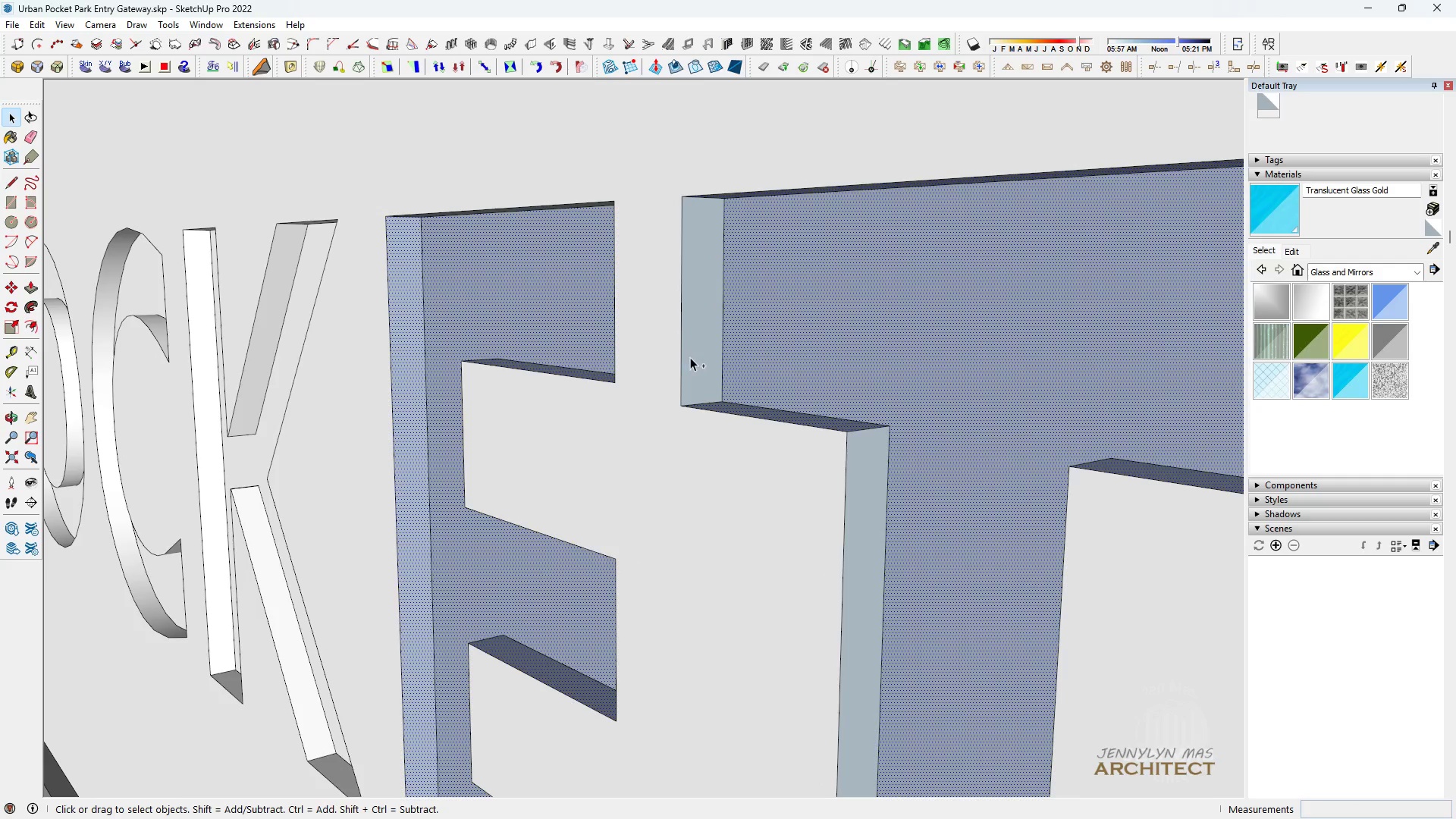 
left_click([691, 357])
 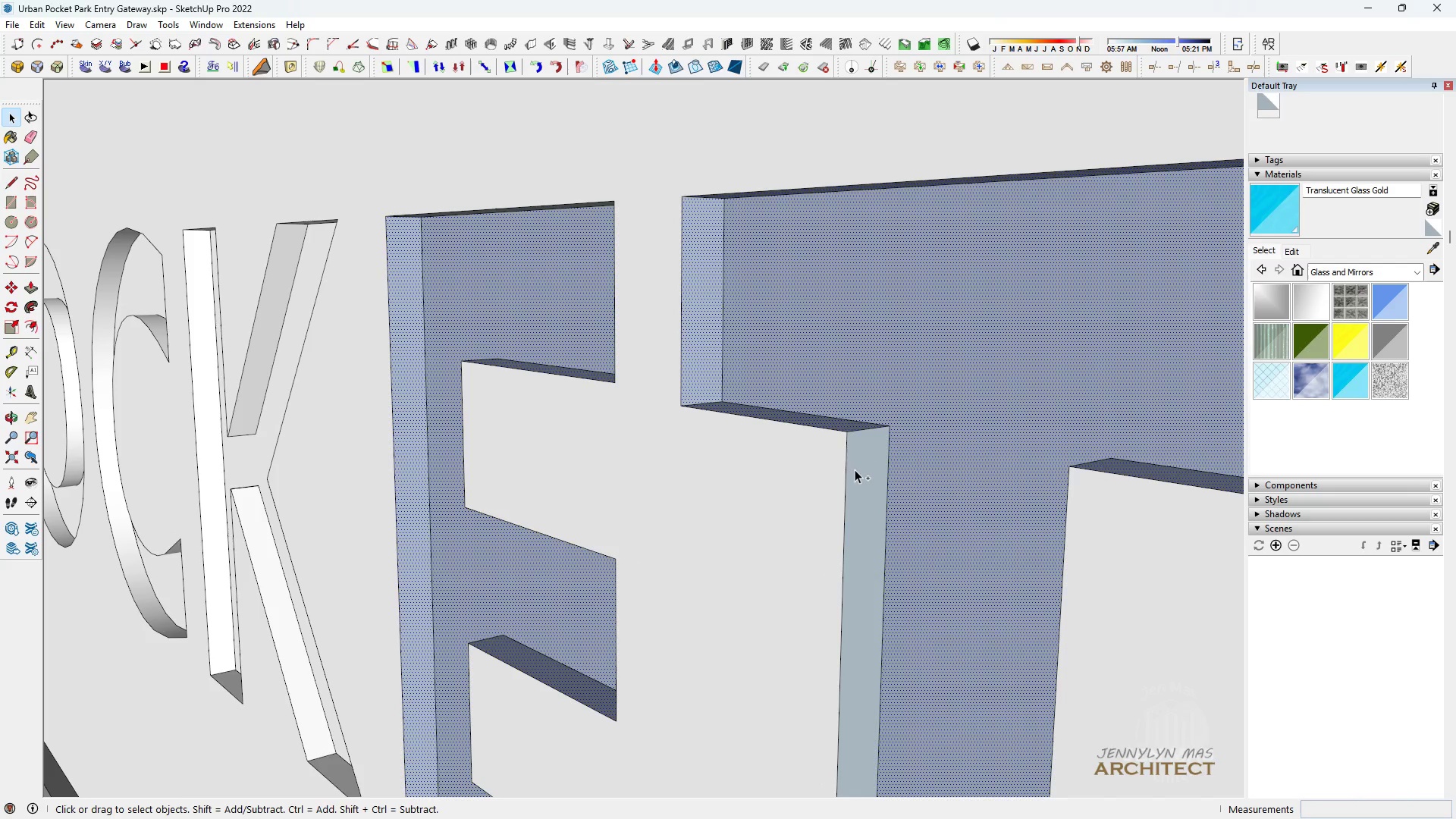 
left_click([855, 469])
 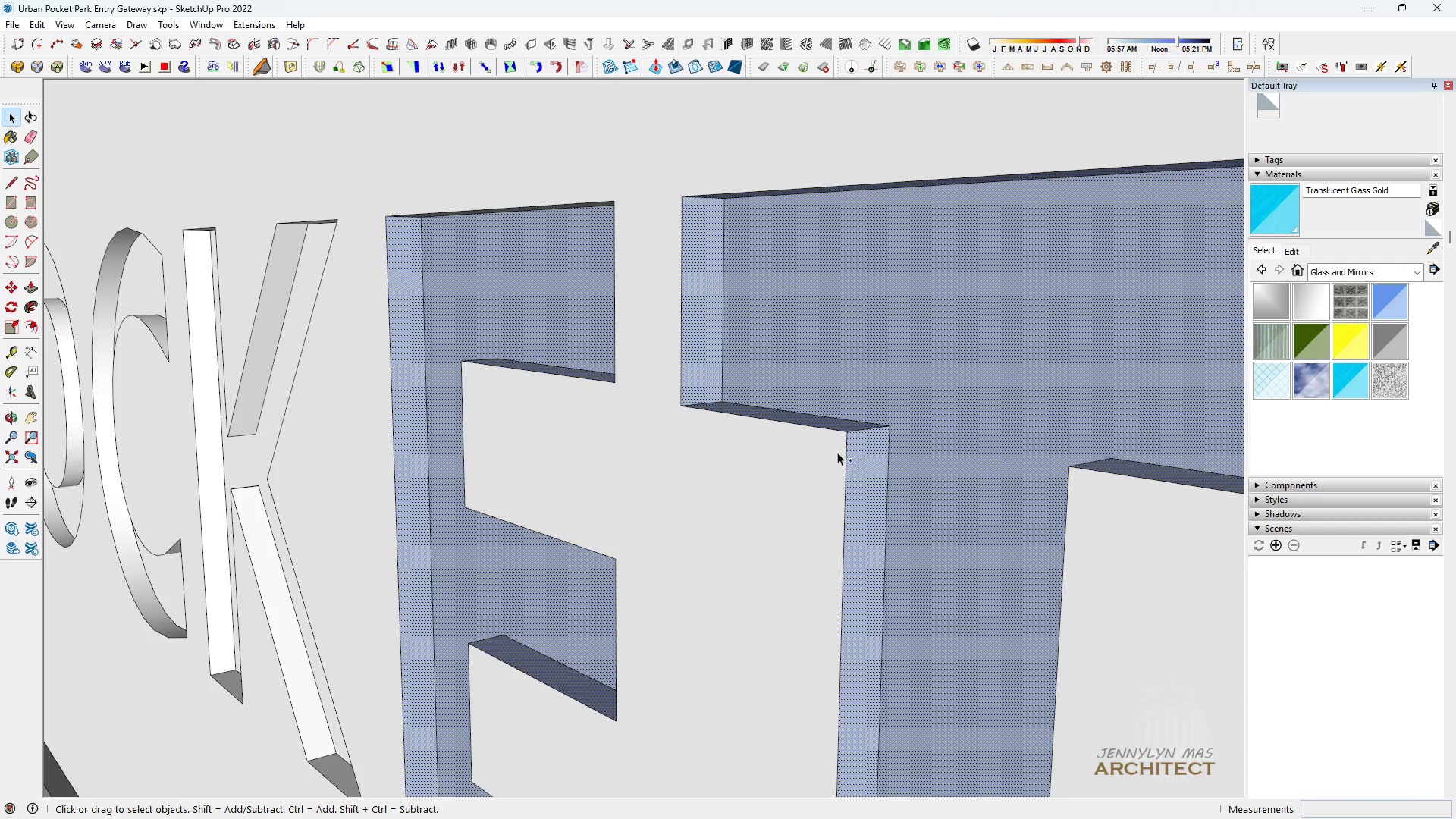 
key(Control+ControlLeft)
 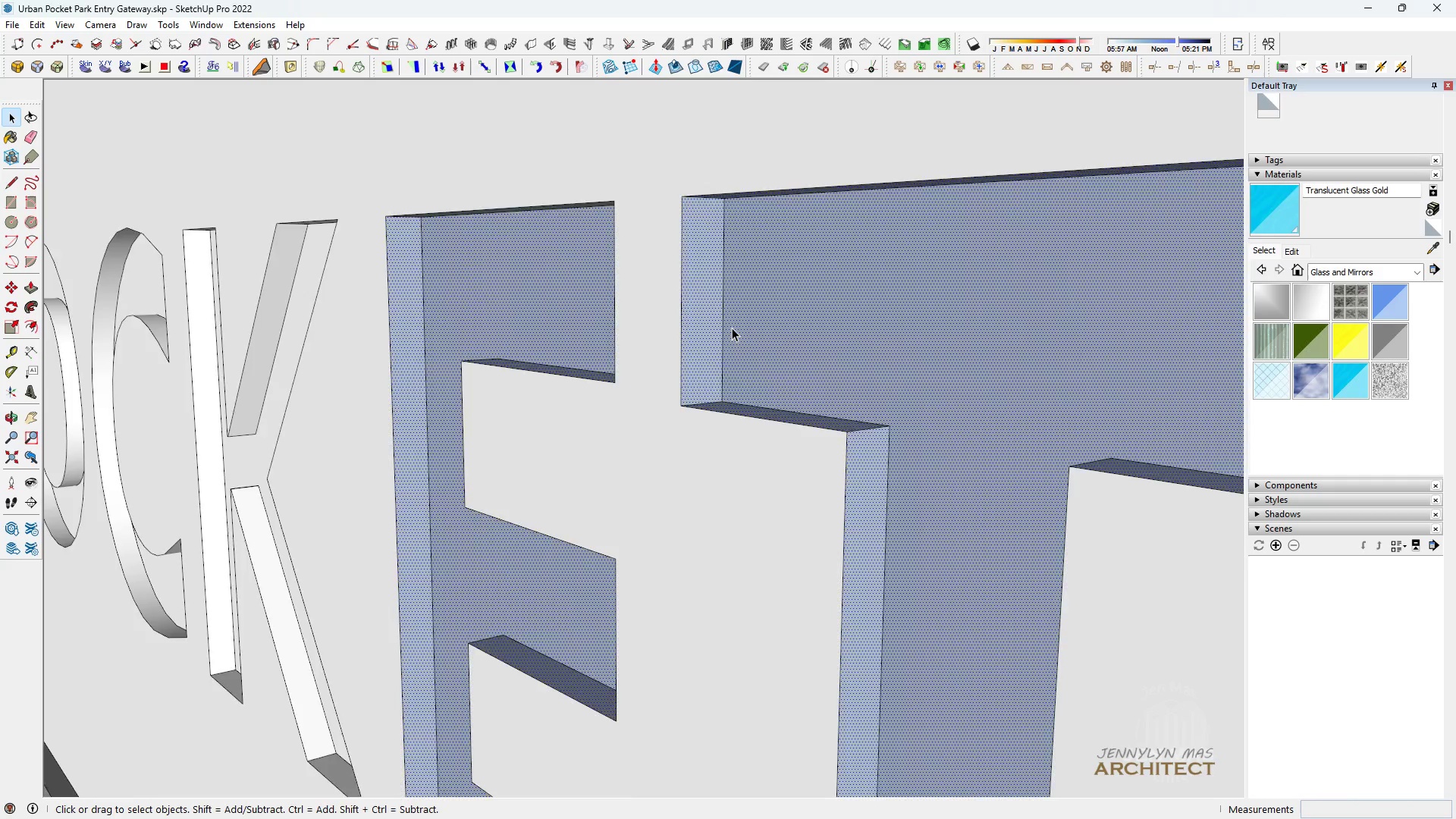 
scroll: coordinate [730, 328], scroll_direction: down, amount: 9.0
 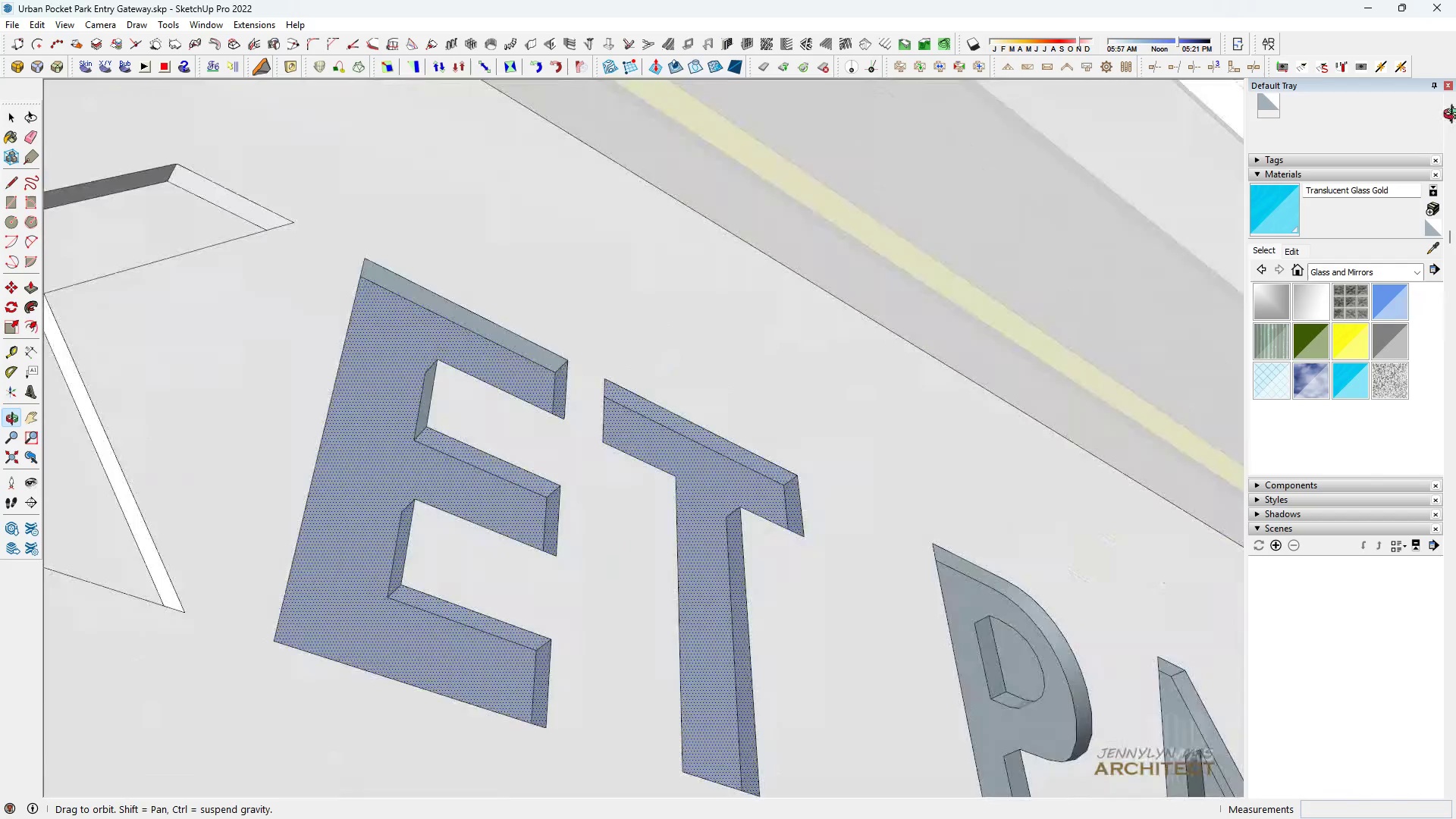 
scroll: coordinate [453, 474], scroll_direction: up, amount: 9.0
 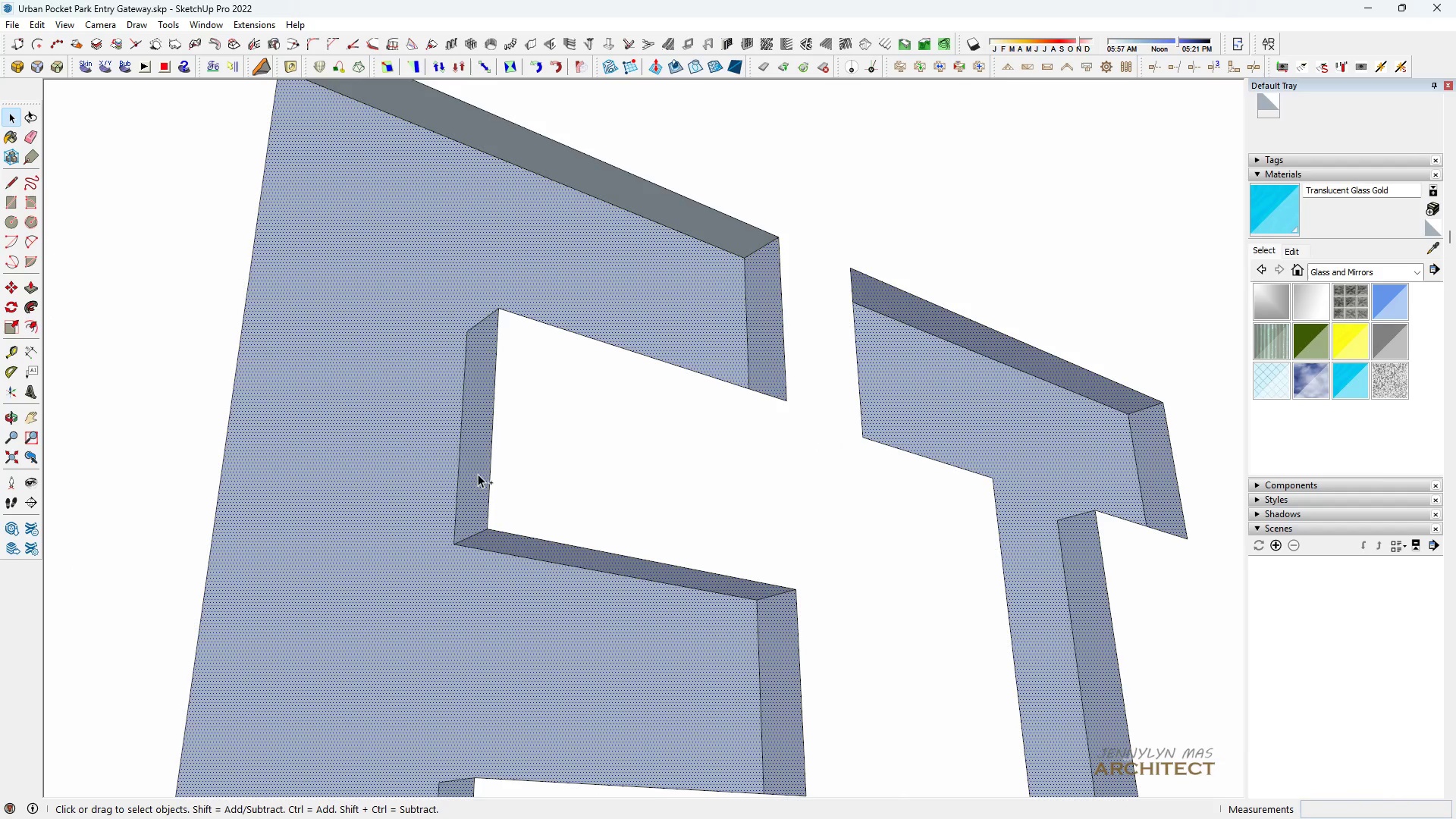 
hold_key(key=ControlLeft, duration=0.99)
 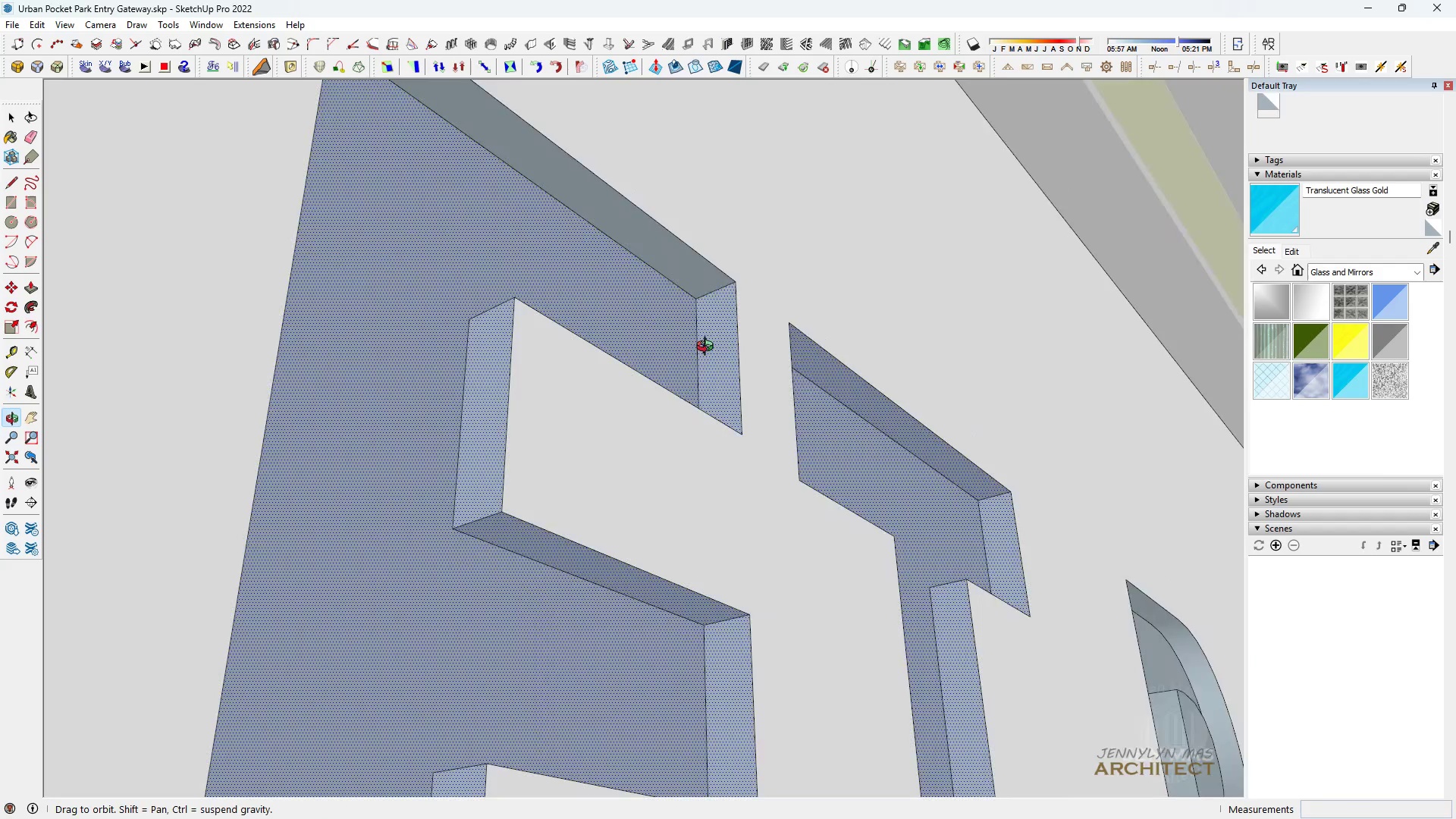 
hold_key(key=ControlLeft, duration=1.09)
left_click([580, 199])
 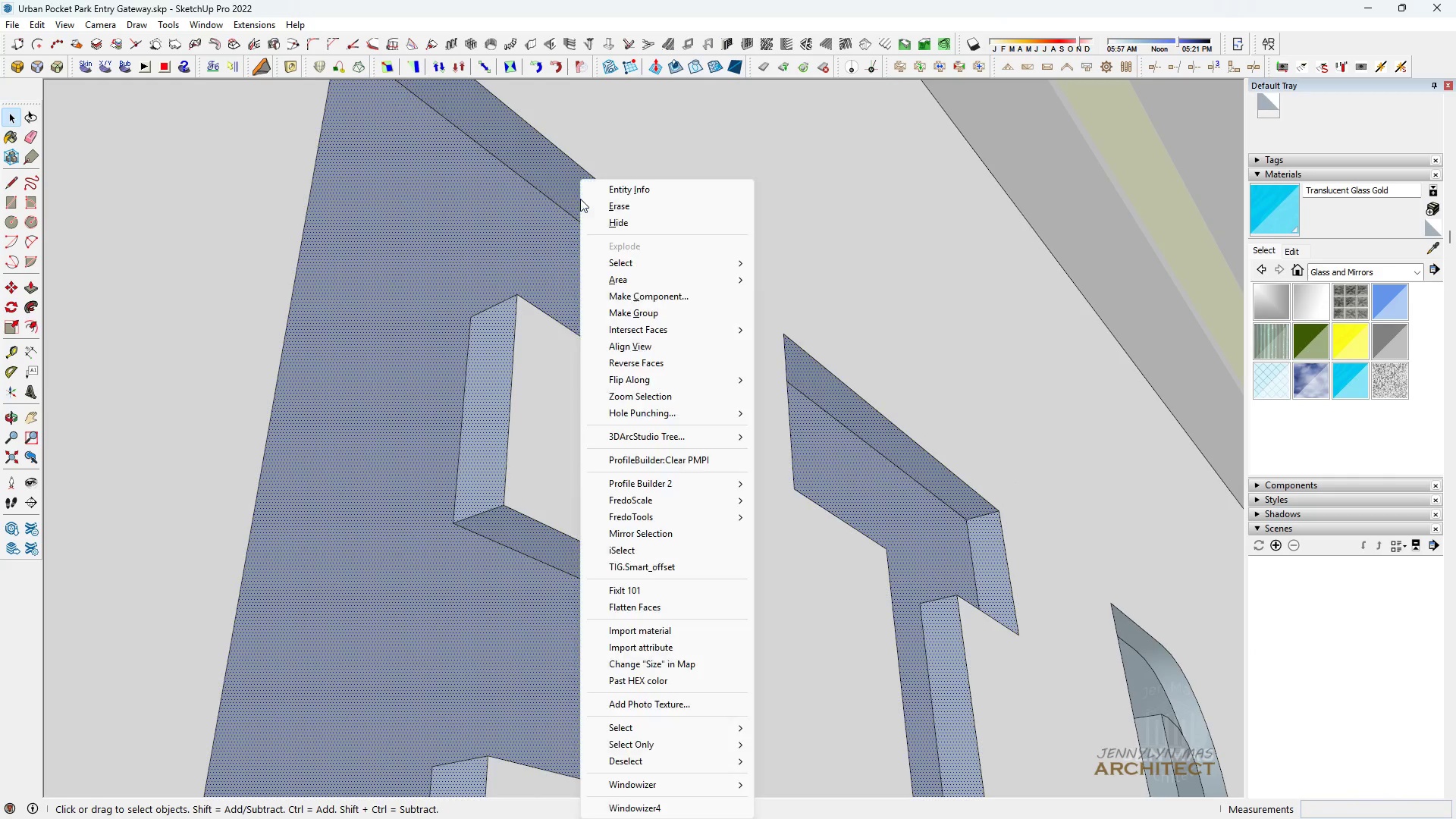 
right_click([580, 199])
 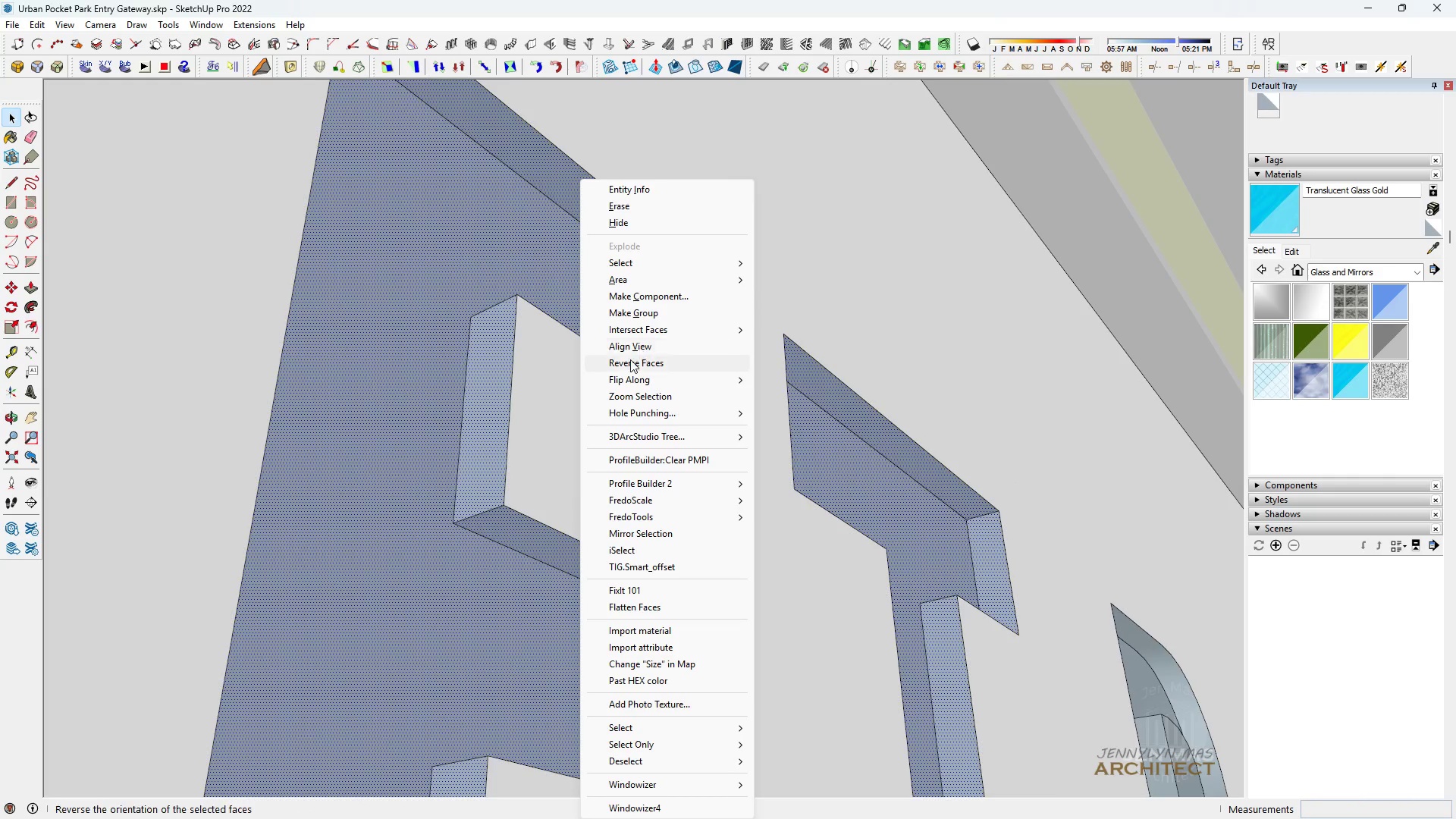 
left_click([629, 368])
 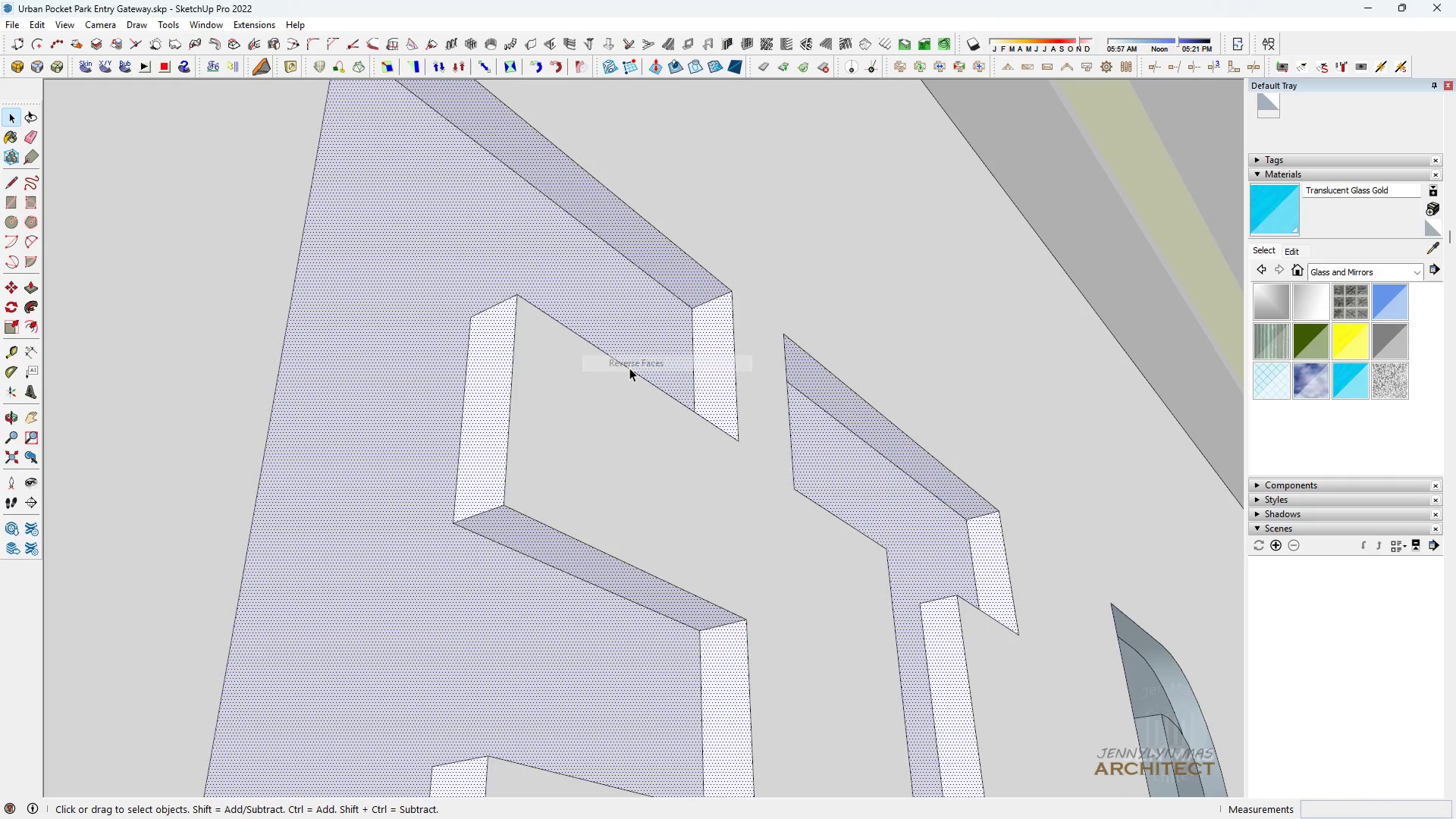 
type( HH )
 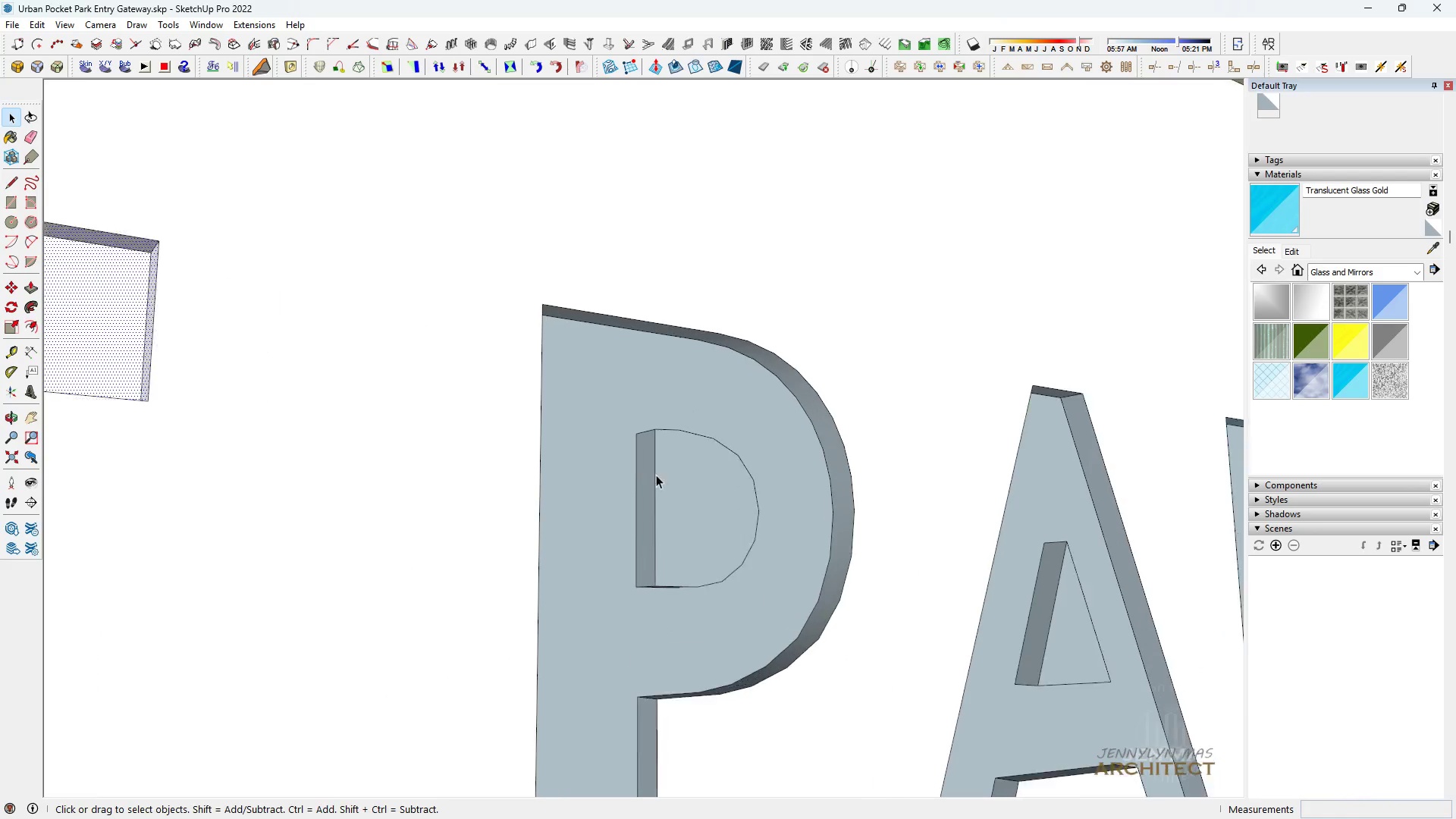 
scroll: coordinate [598, 645], scroll_direction: down, amount: 8.0
 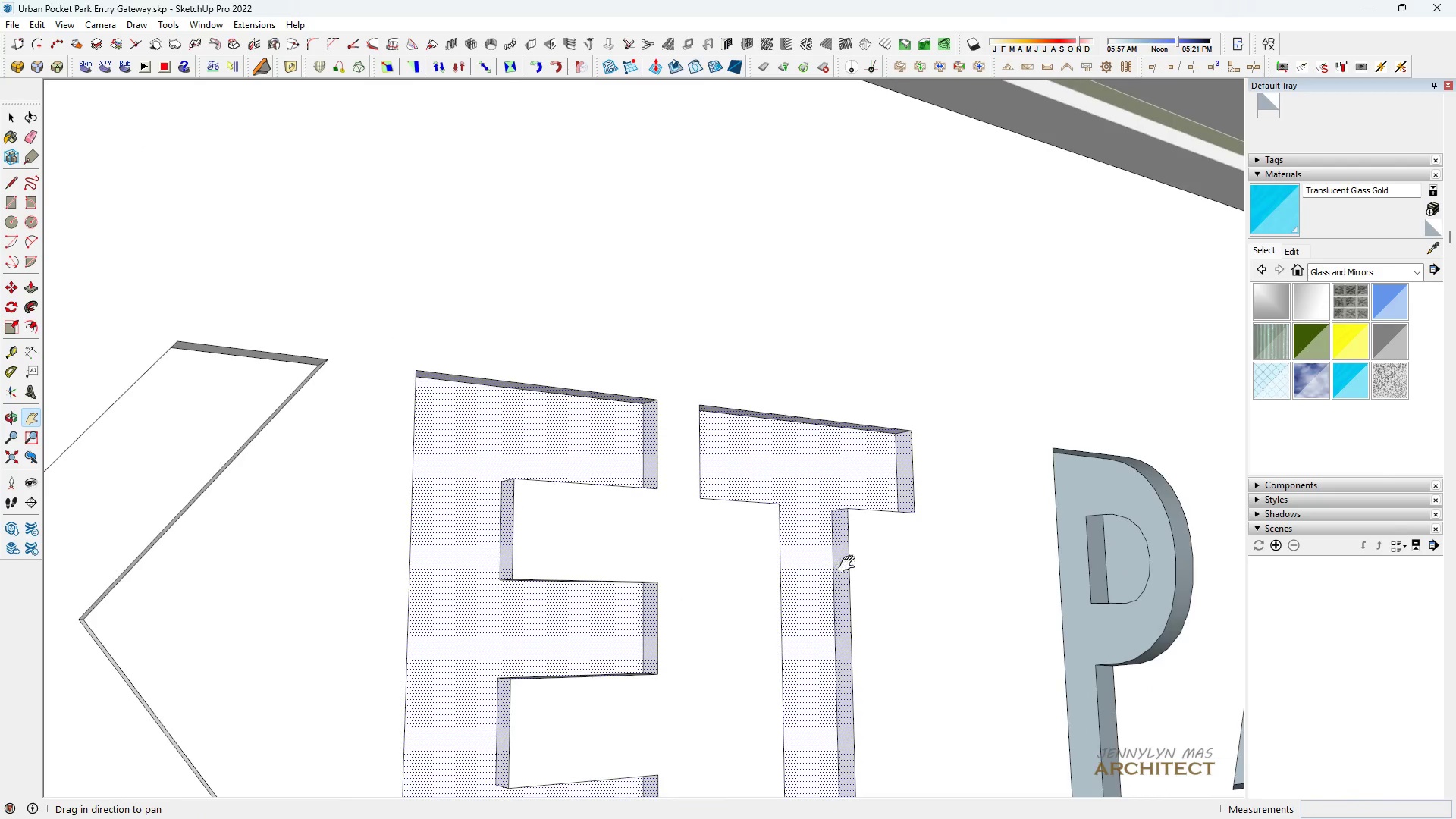 
left_click_drag(start_coordinate=[799, 560], to_coordinate=[152, 479])
 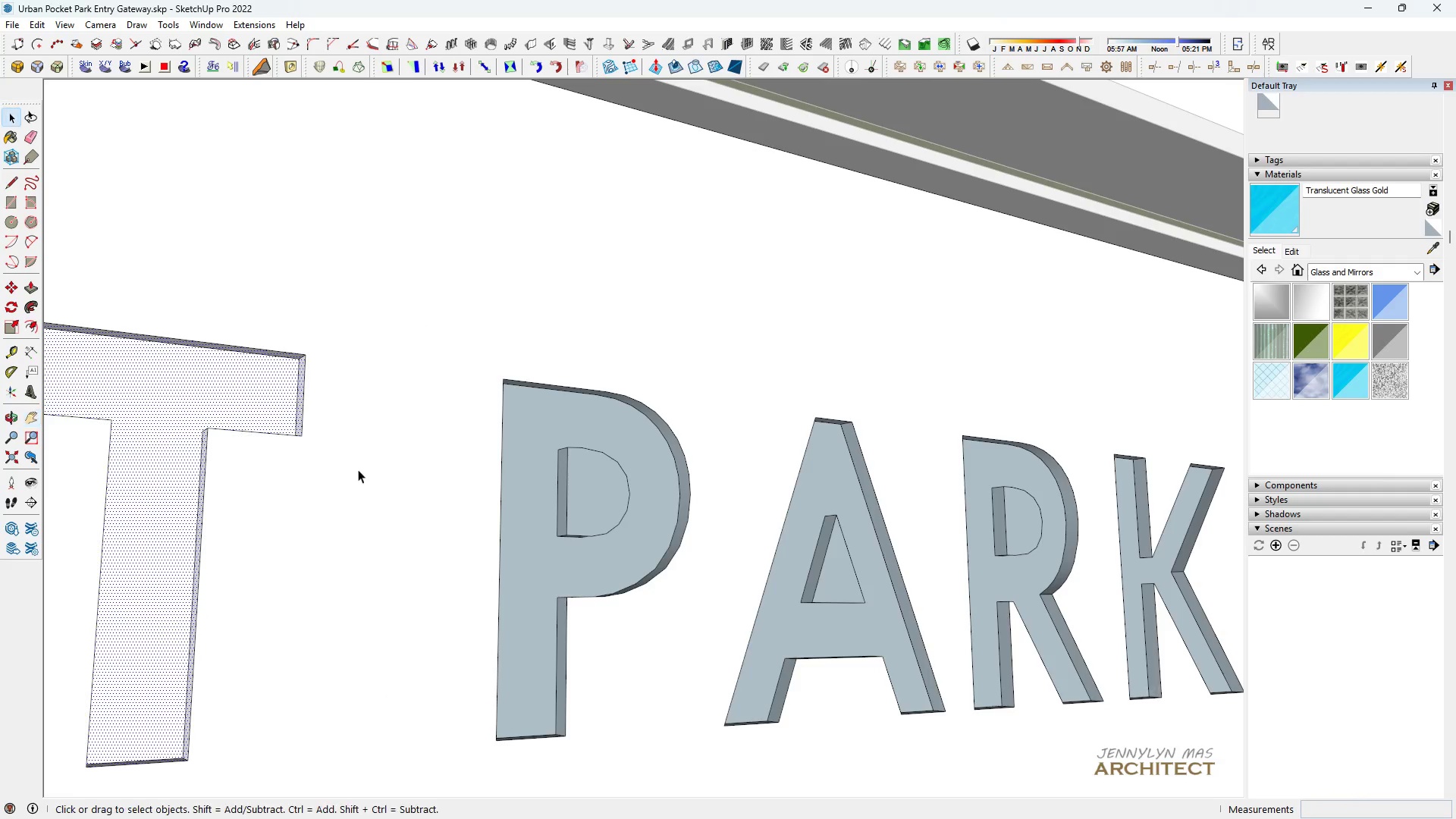 
scroll: coordinate [636, 471], scroll_direction: up, amount: 11.0
 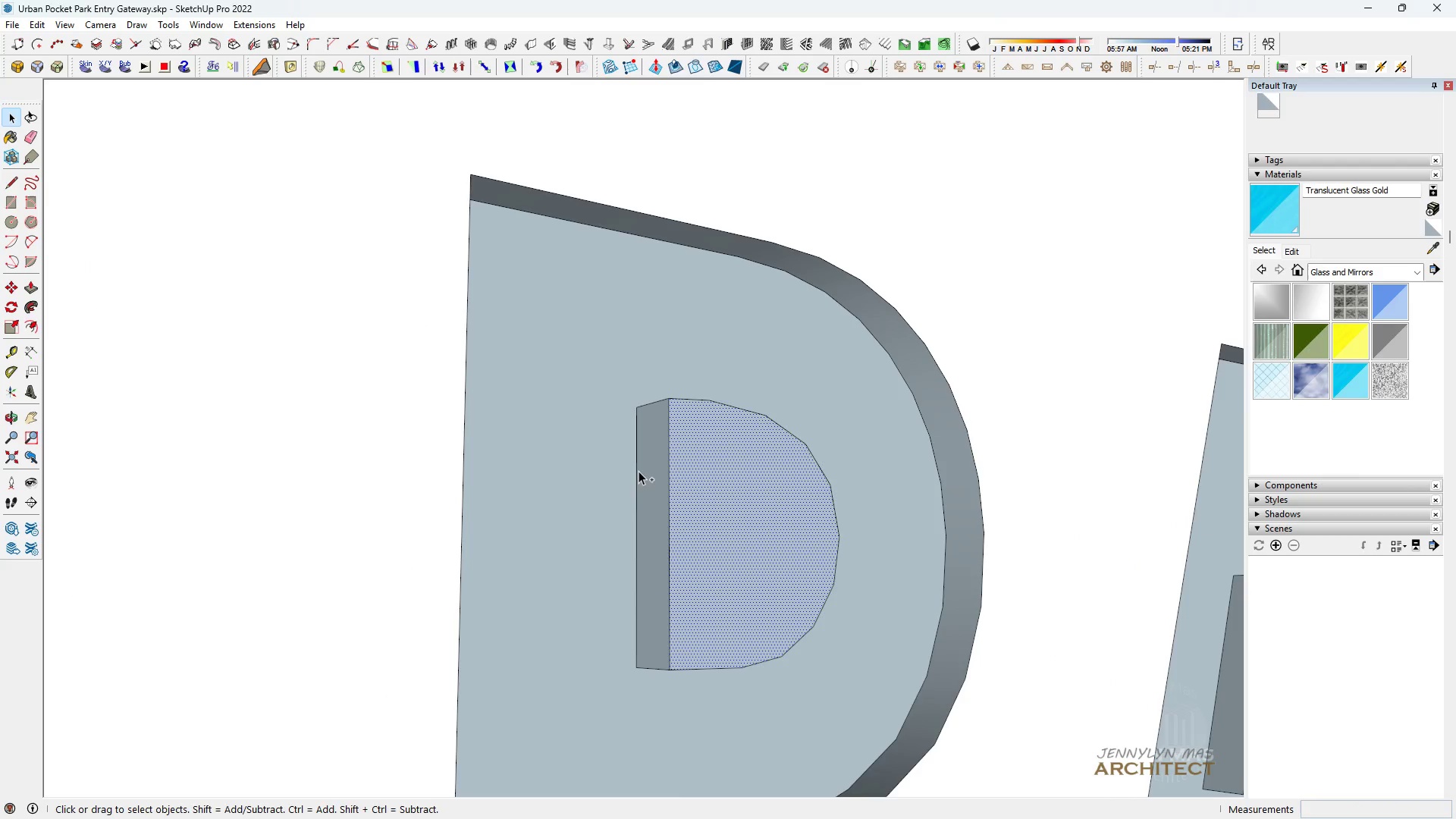 
hold_key(key=ControlLeft, duration=0.51)
left_click([653, 480])
 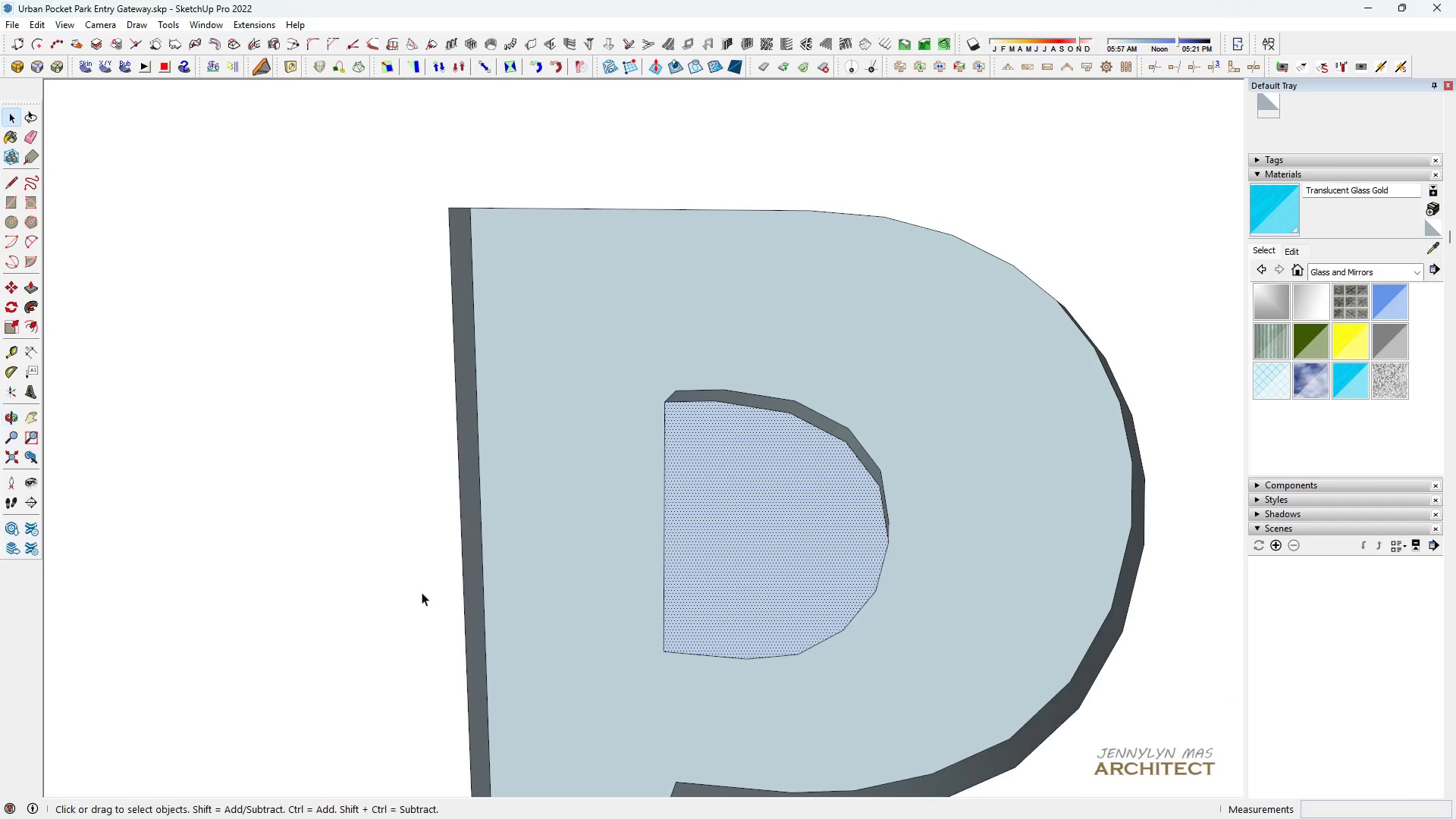 
scroll: coordinate [745, 407], scroll_direction: up, amount: 5.0
 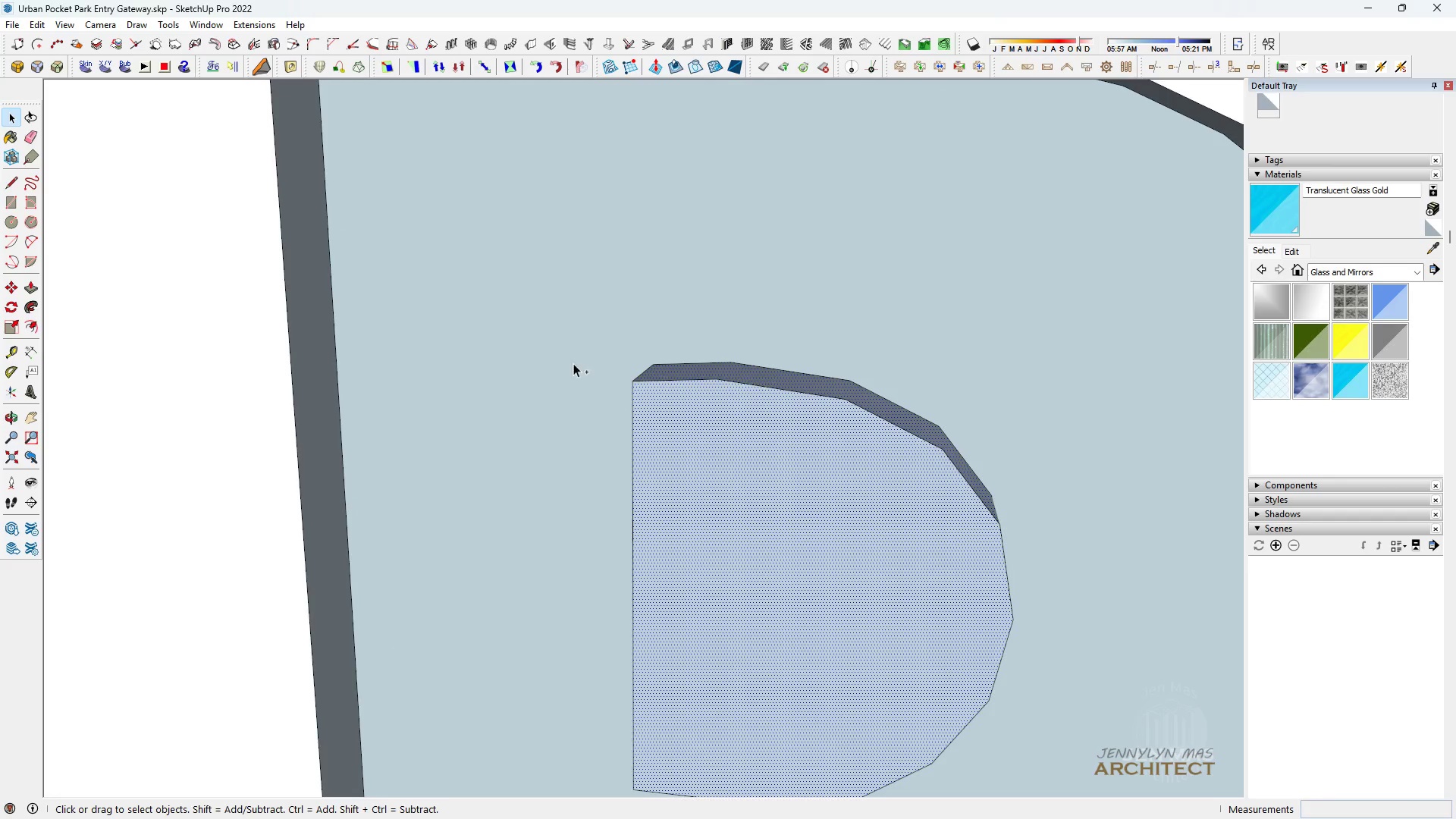 
hold_key(key=ControlLeft, duration=1.44)
left_click([751, 378])
 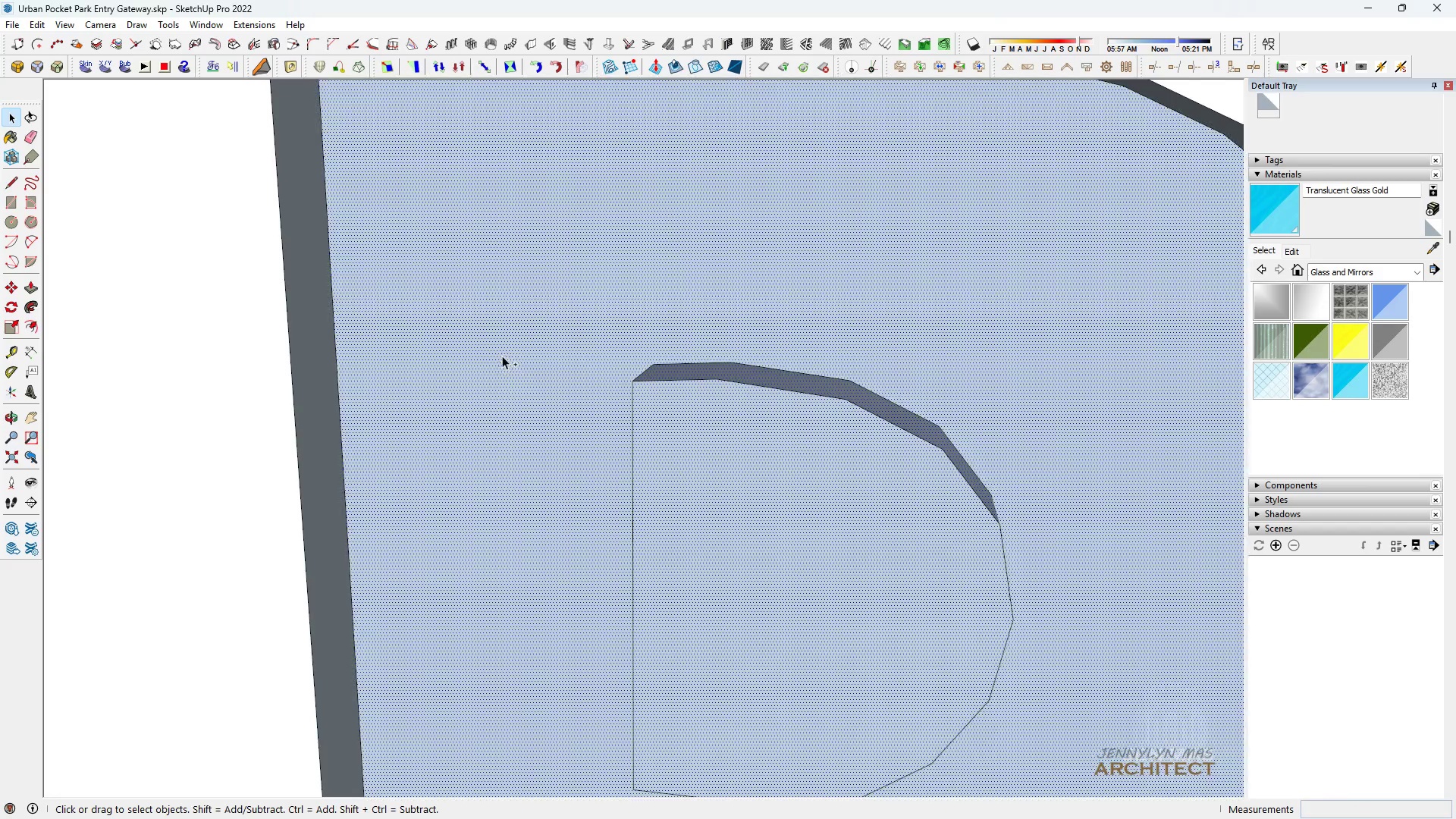 
double_click([578, 352])
 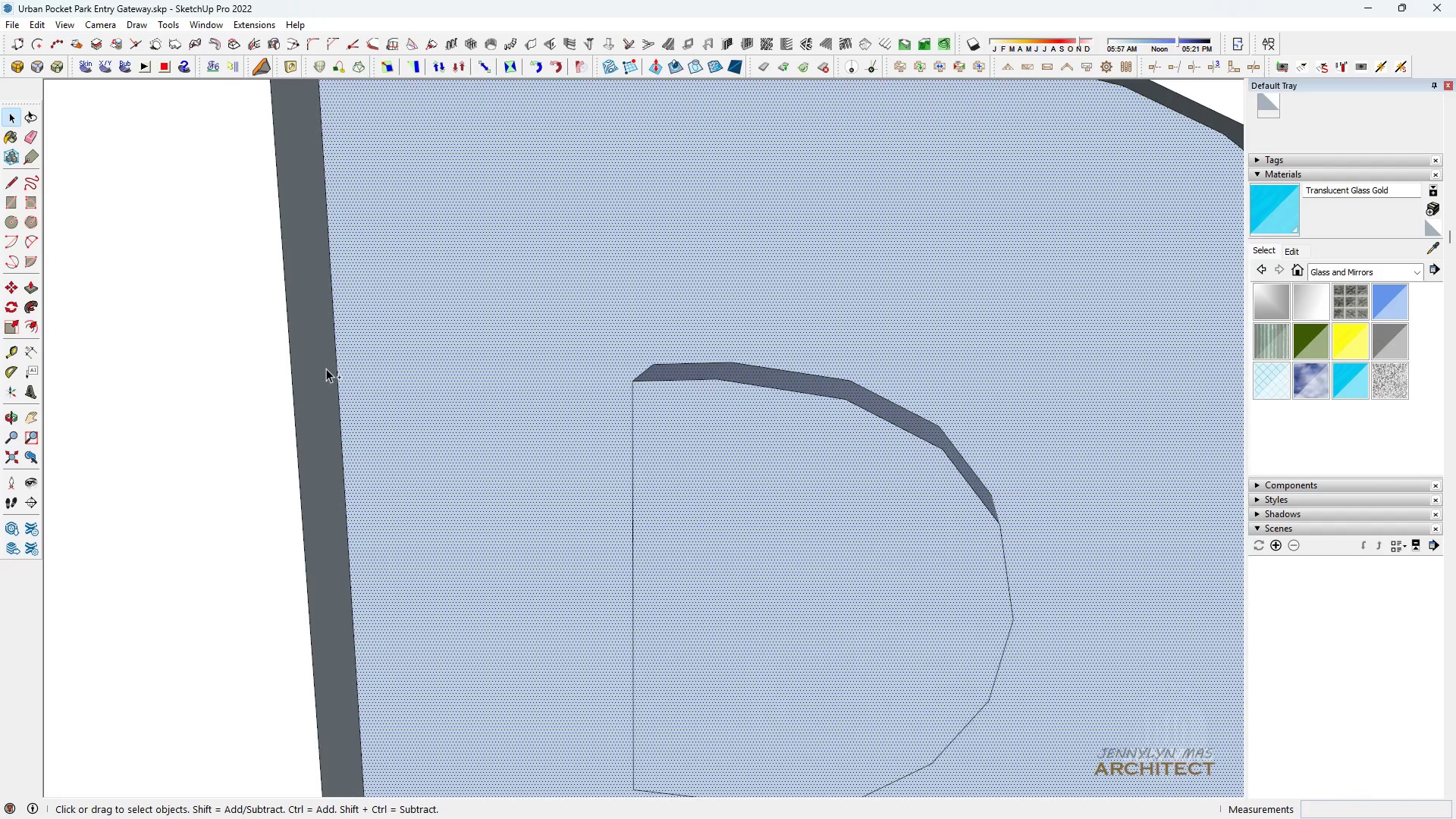 
triple_click([326, 369])
 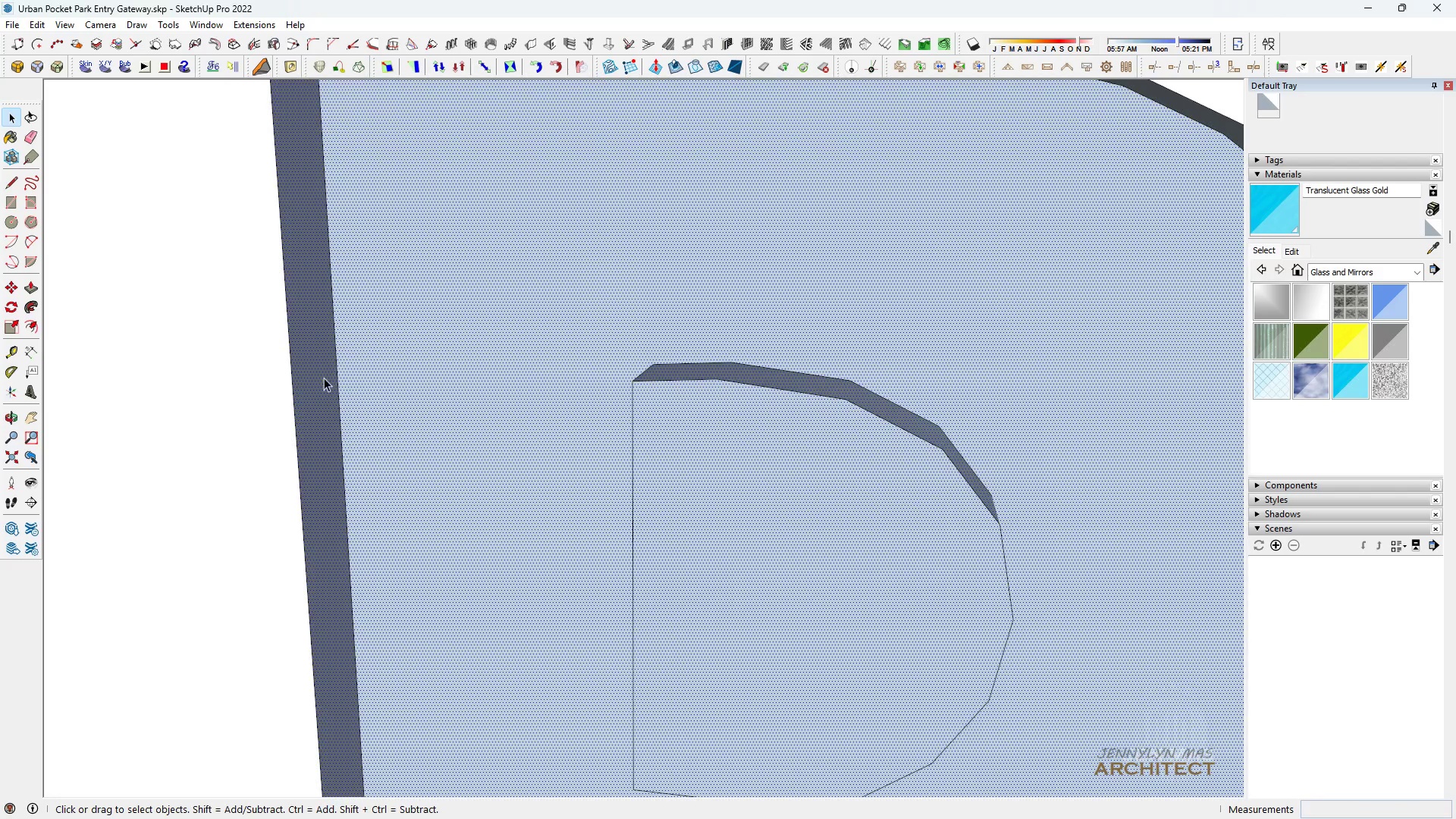 
scroll: coordinate [324, 378], scroll_direction: down, amount: 5.0
 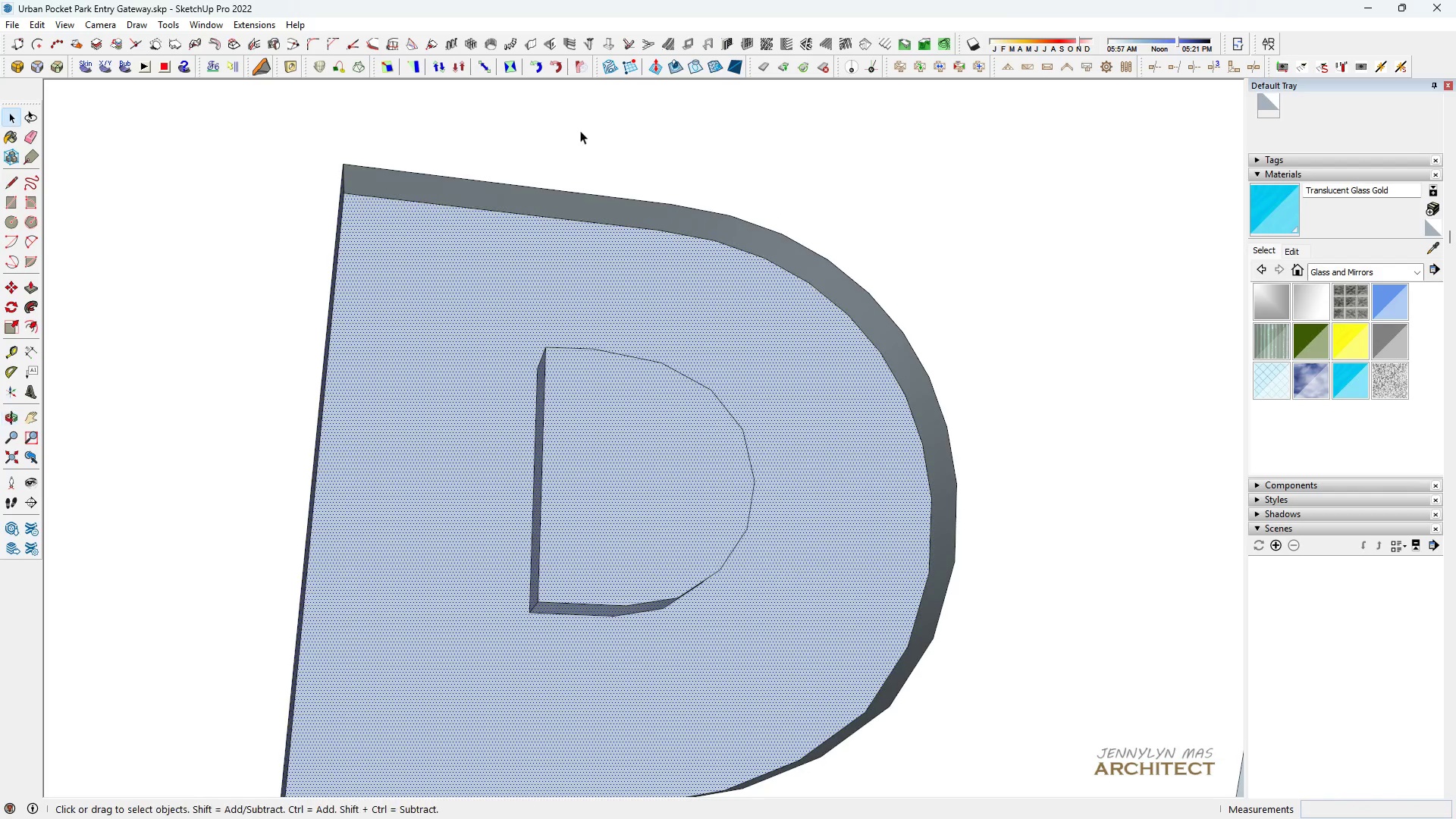 
hold_key(key=ControlLeft, duration=0.52)
left_click([535, 210])
 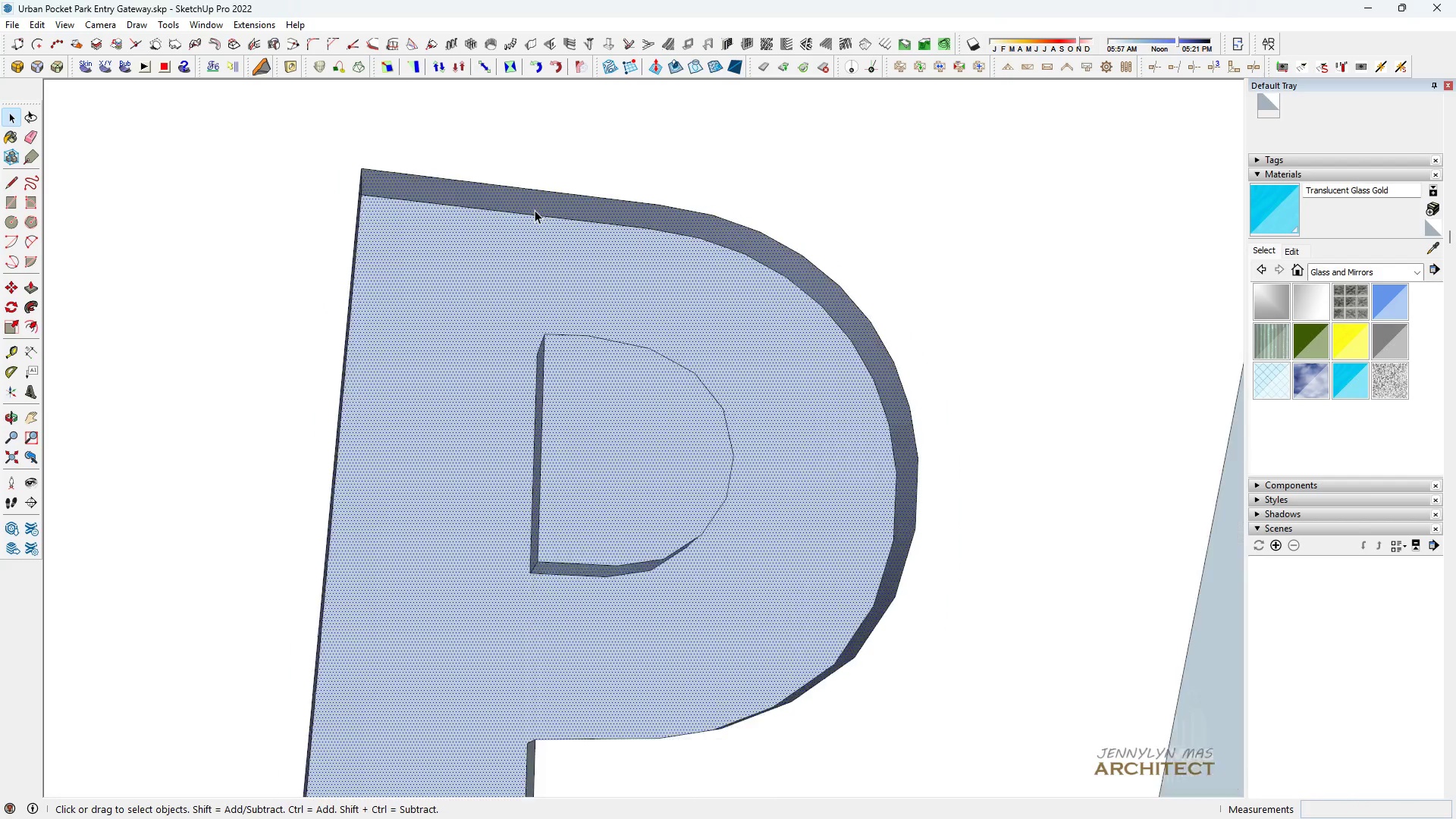 
scroll: coordinate [559, 242], scroll_direction: down, amount: 7.0
 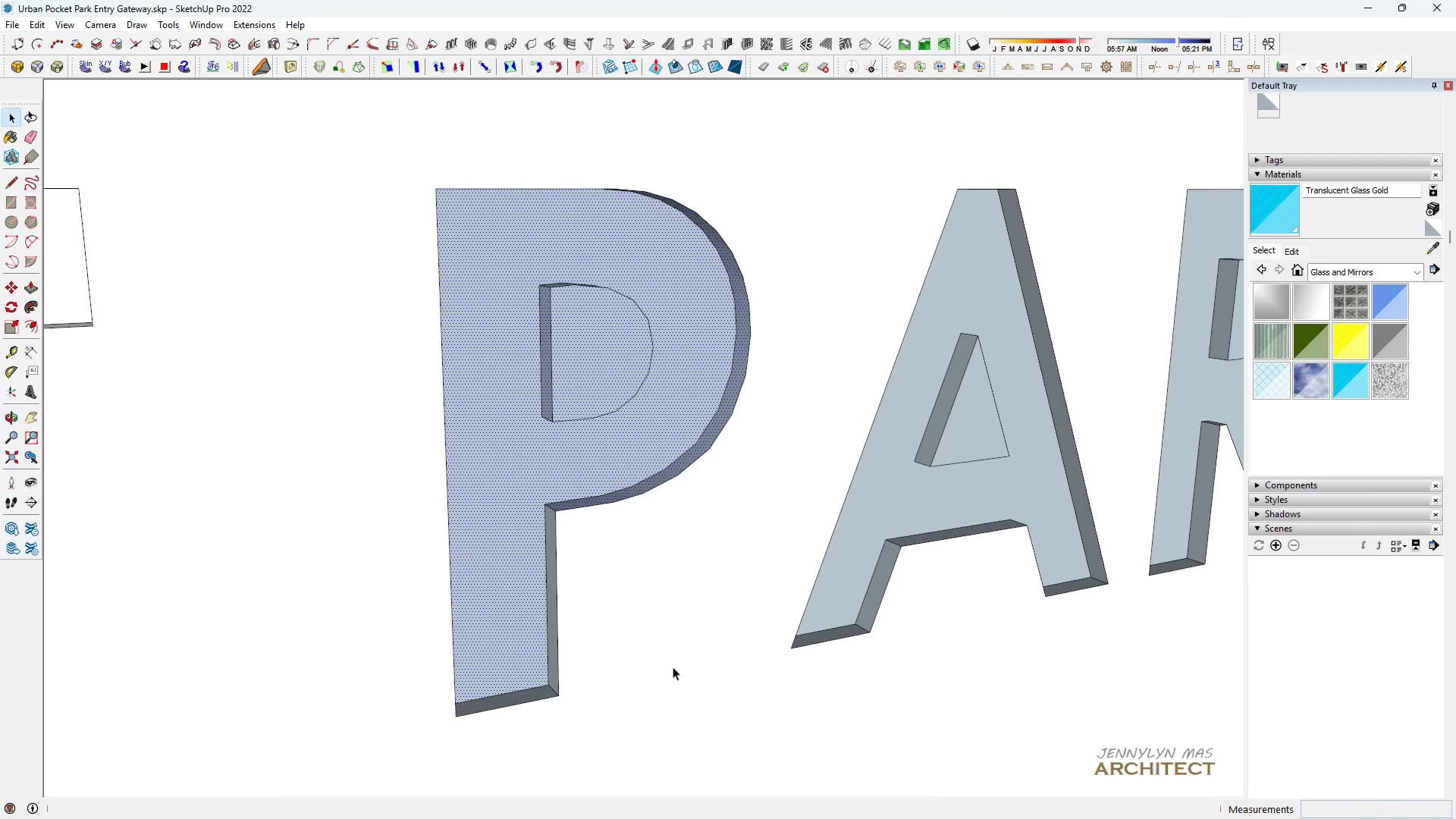 
scroll: coordinate [268, 369], scroll_direction: up, amount: 1.0
 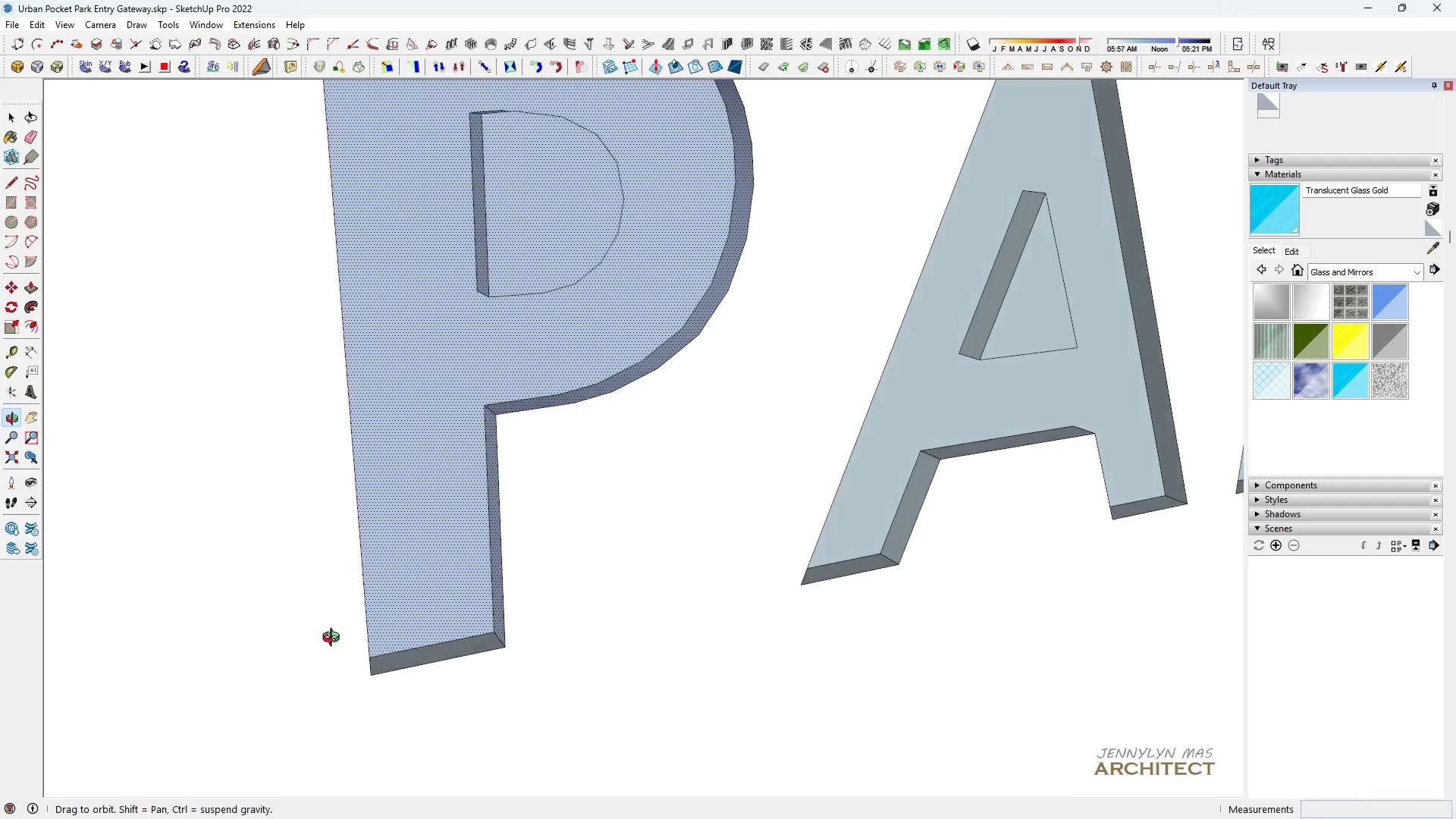 
hold_key(key=ControlLeft, duration=0.5)
left_click([560, 523])
 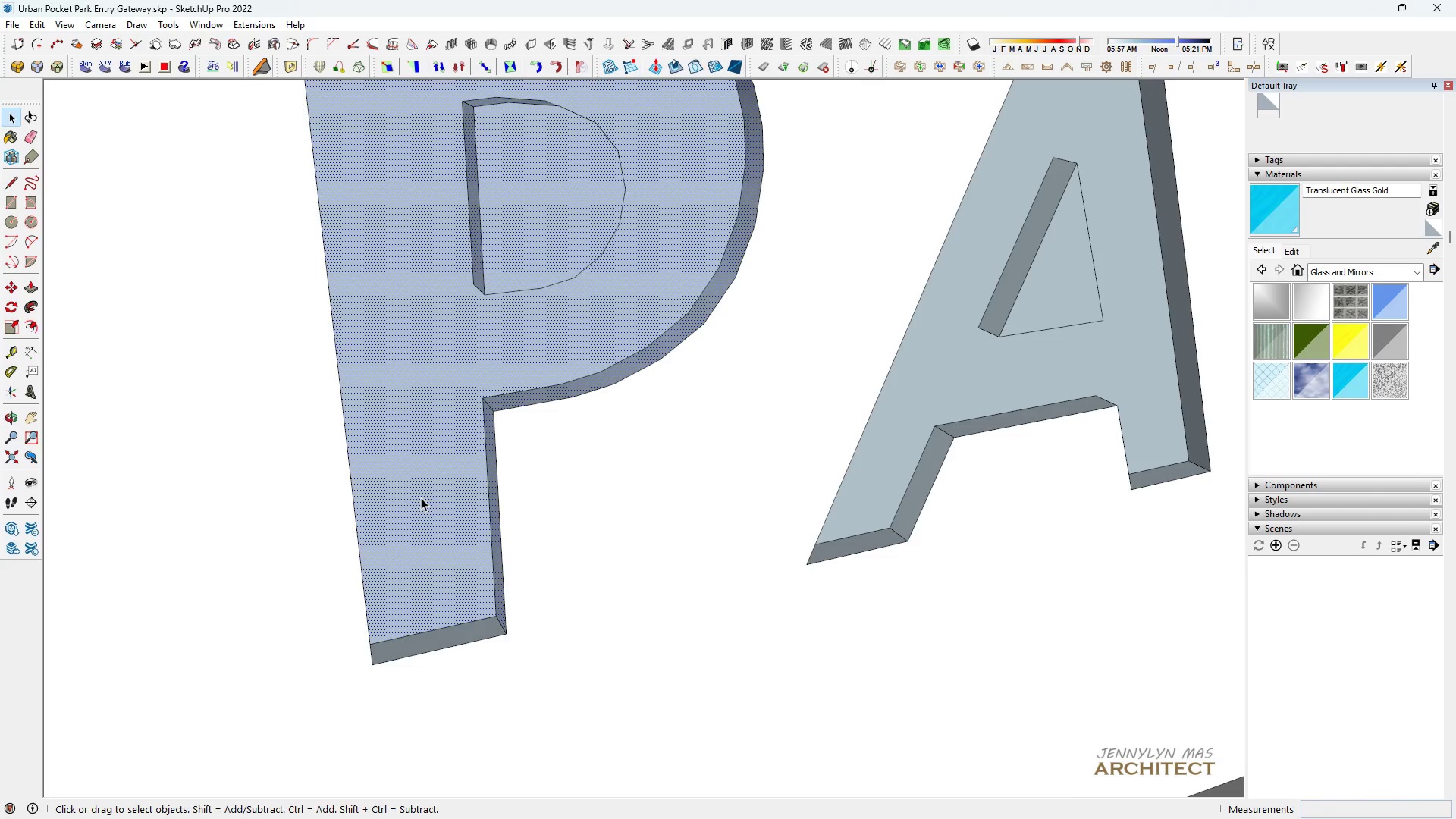 
scroll: coordinate [492, 520], scroll_direction: up, amount: 3.0
 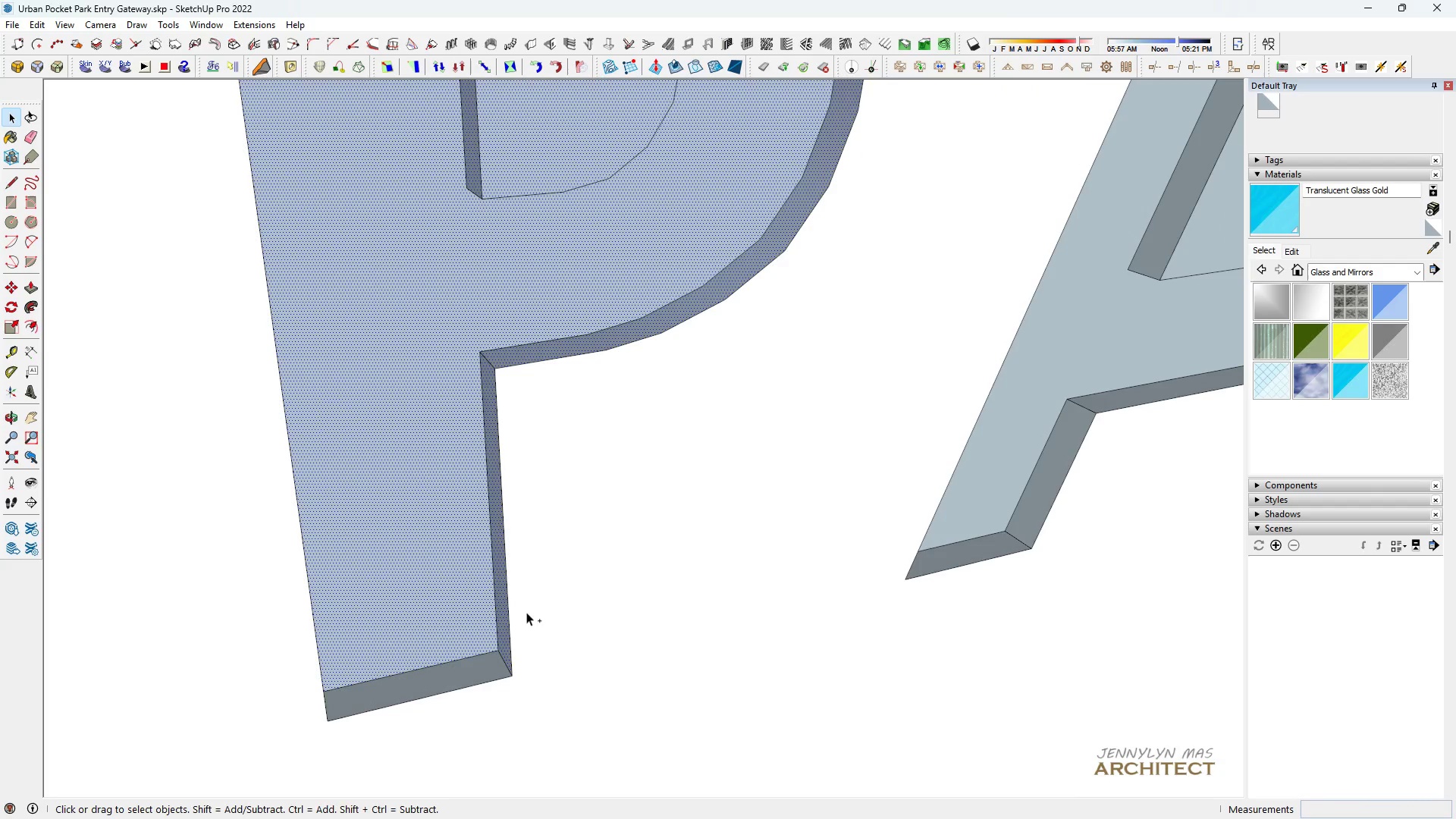 
hold_key(key=ControlLeft, duration=1.5)
left_click_drag(start_coordinate=[491, 656], to_coordinate=[487, 657])
 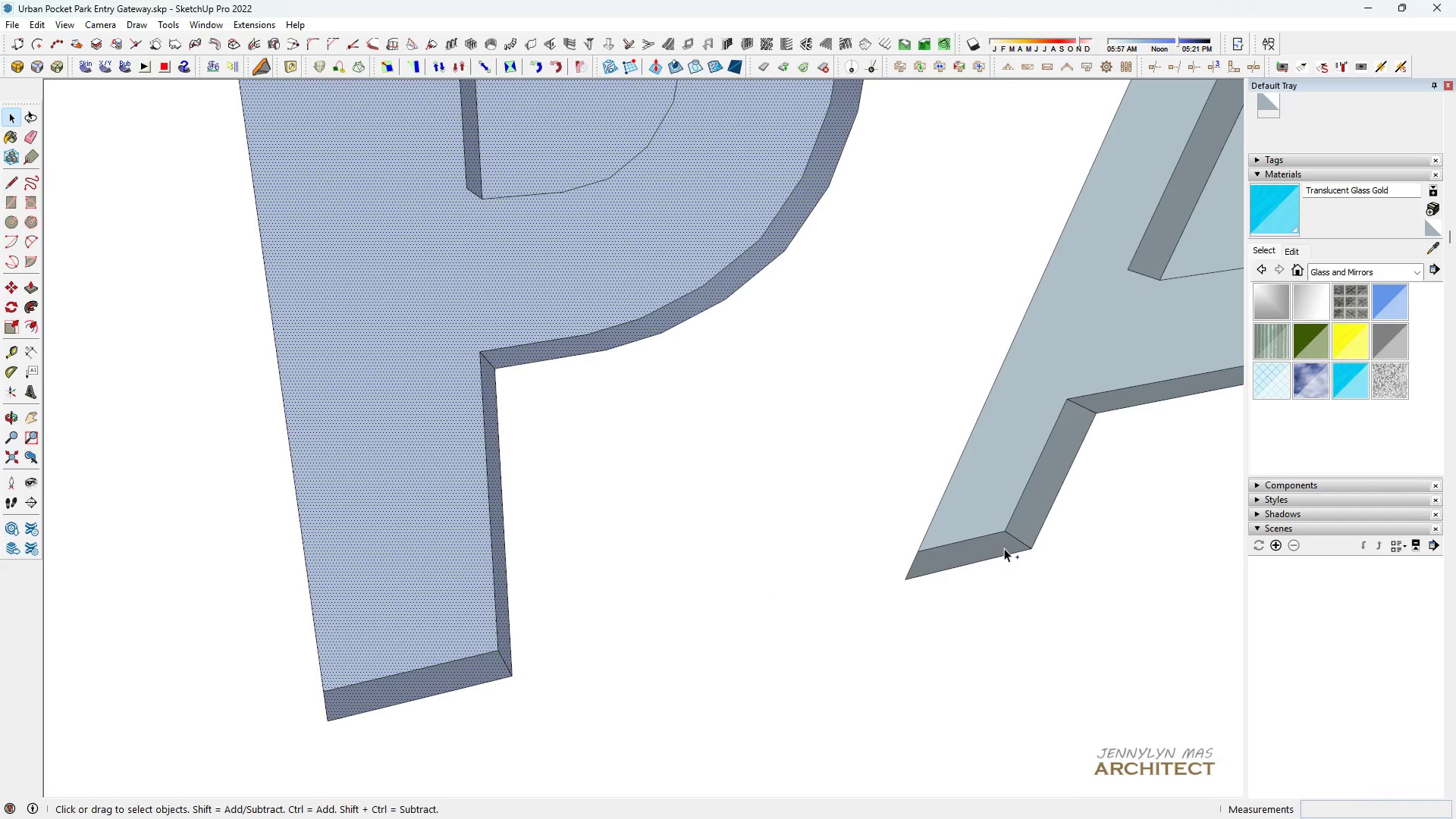 
left_click([1003, 544])
 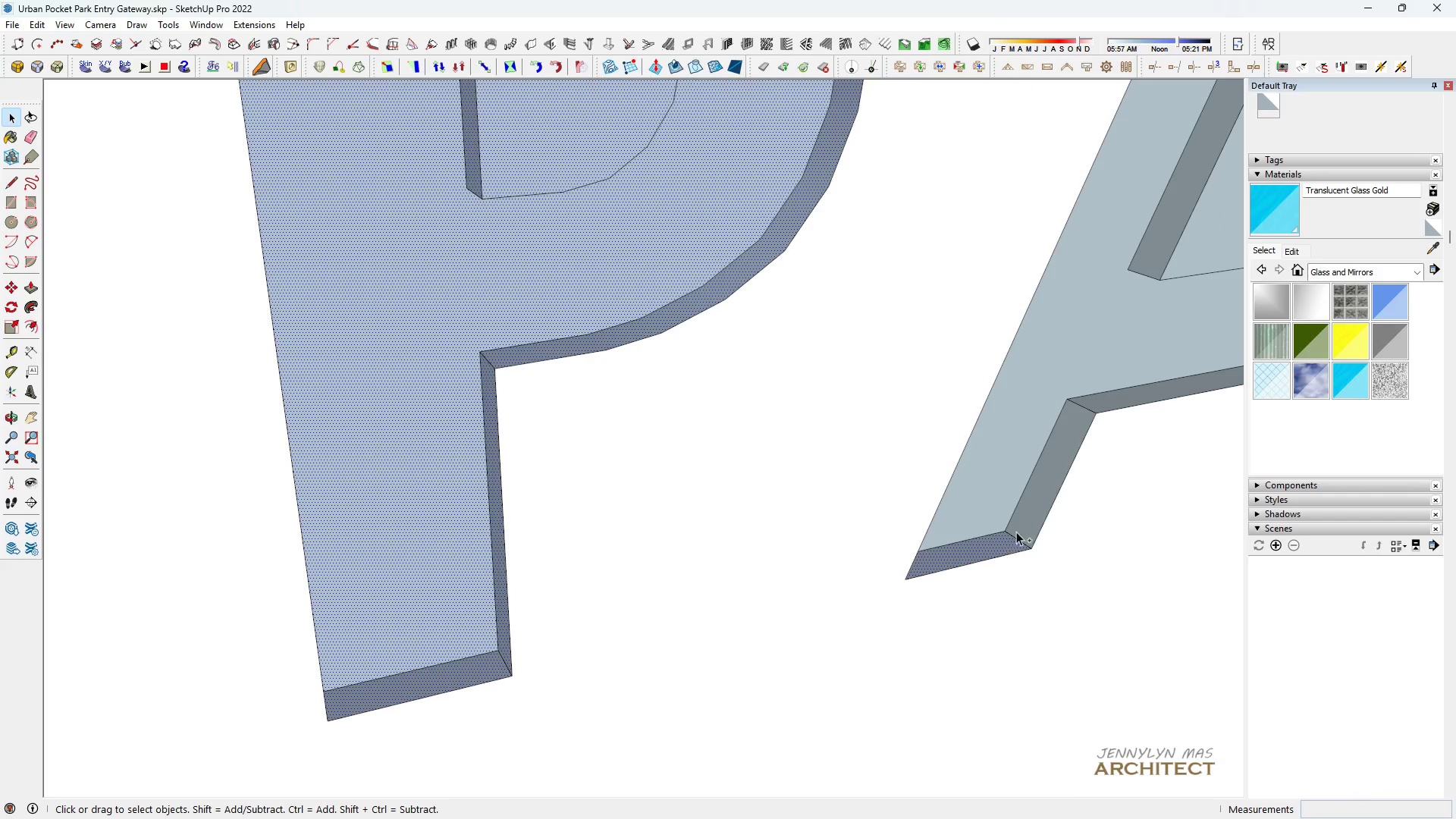 
hold_key(key=ControlLeft, duration=1.52)
left_click([1054, 485])
 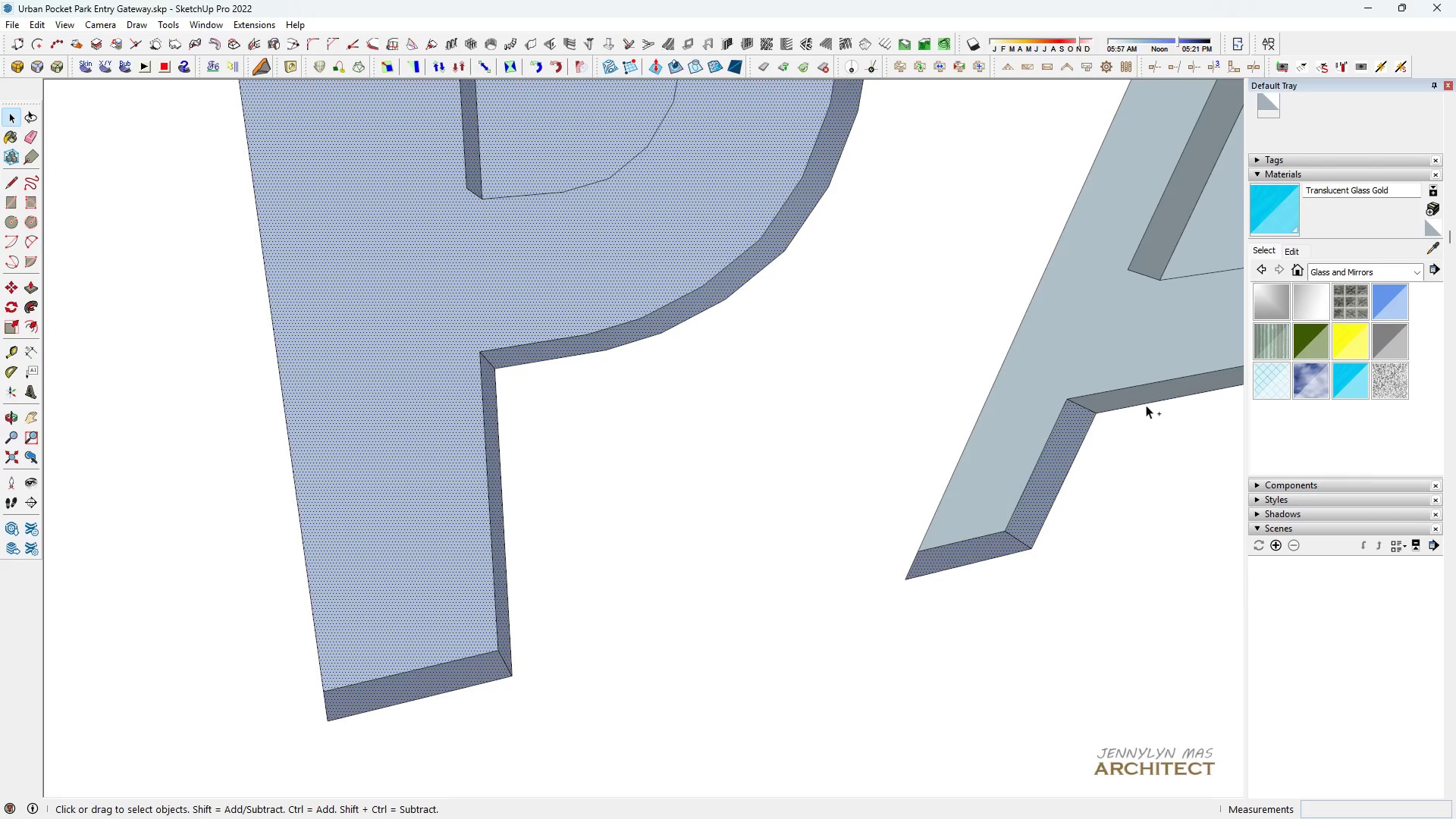 
hold_key(key=ControlLeft, duration=1.52)
left_click([1135, 397])
 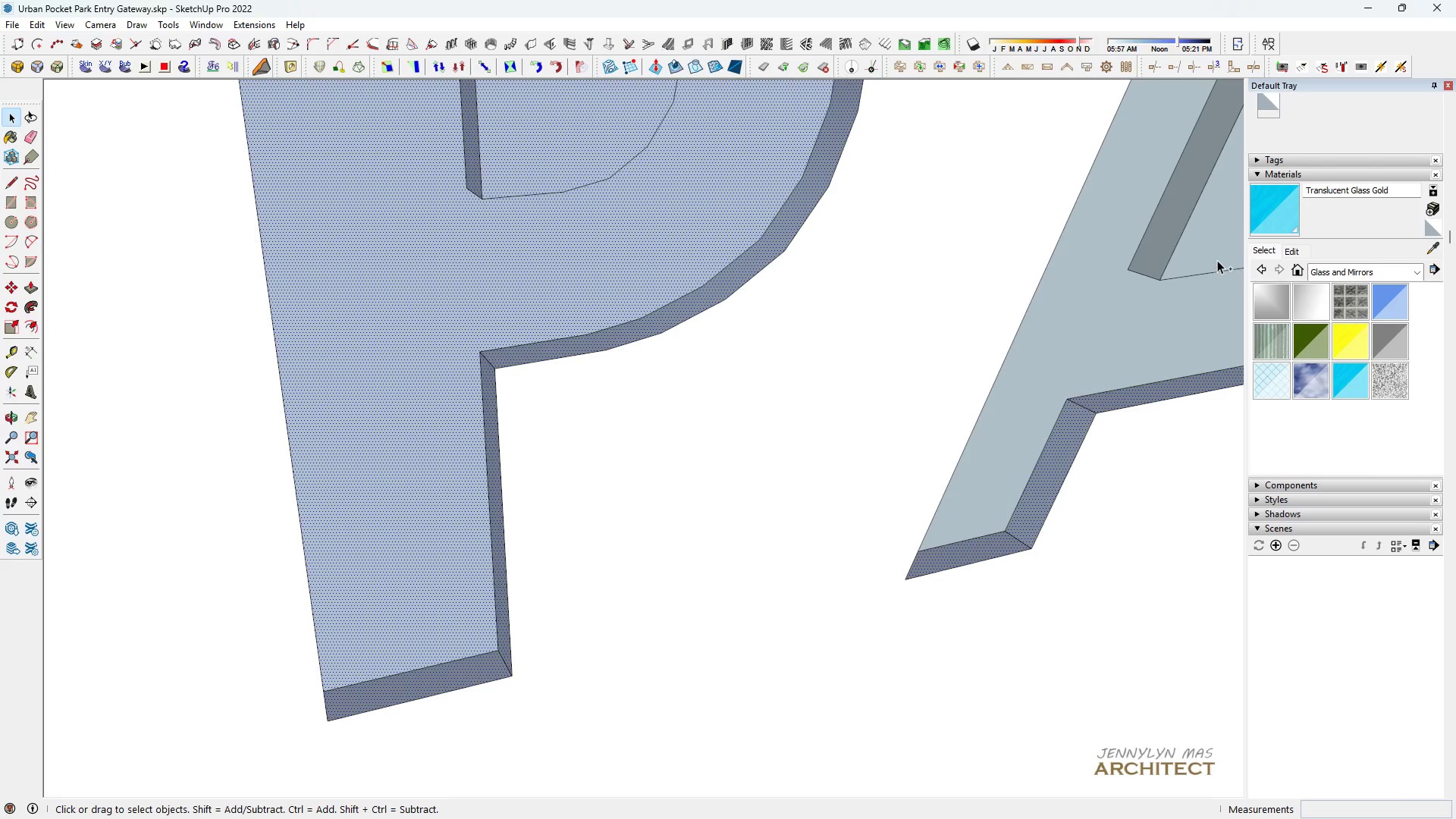 
left_click([1216, 260])
 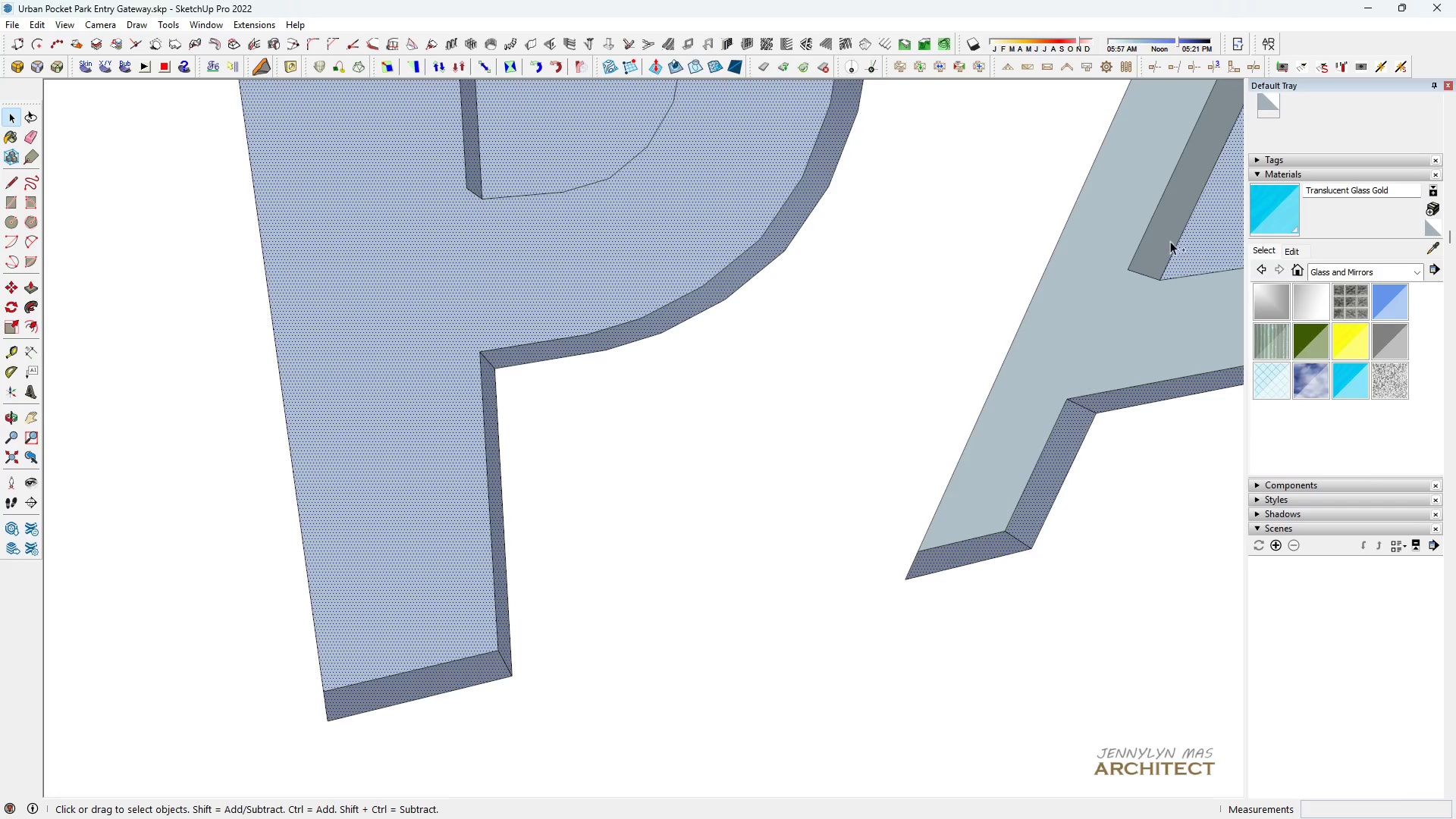 
hold_key(key=ControlLeft, duration=0.82)
left_click([1162, 234])
 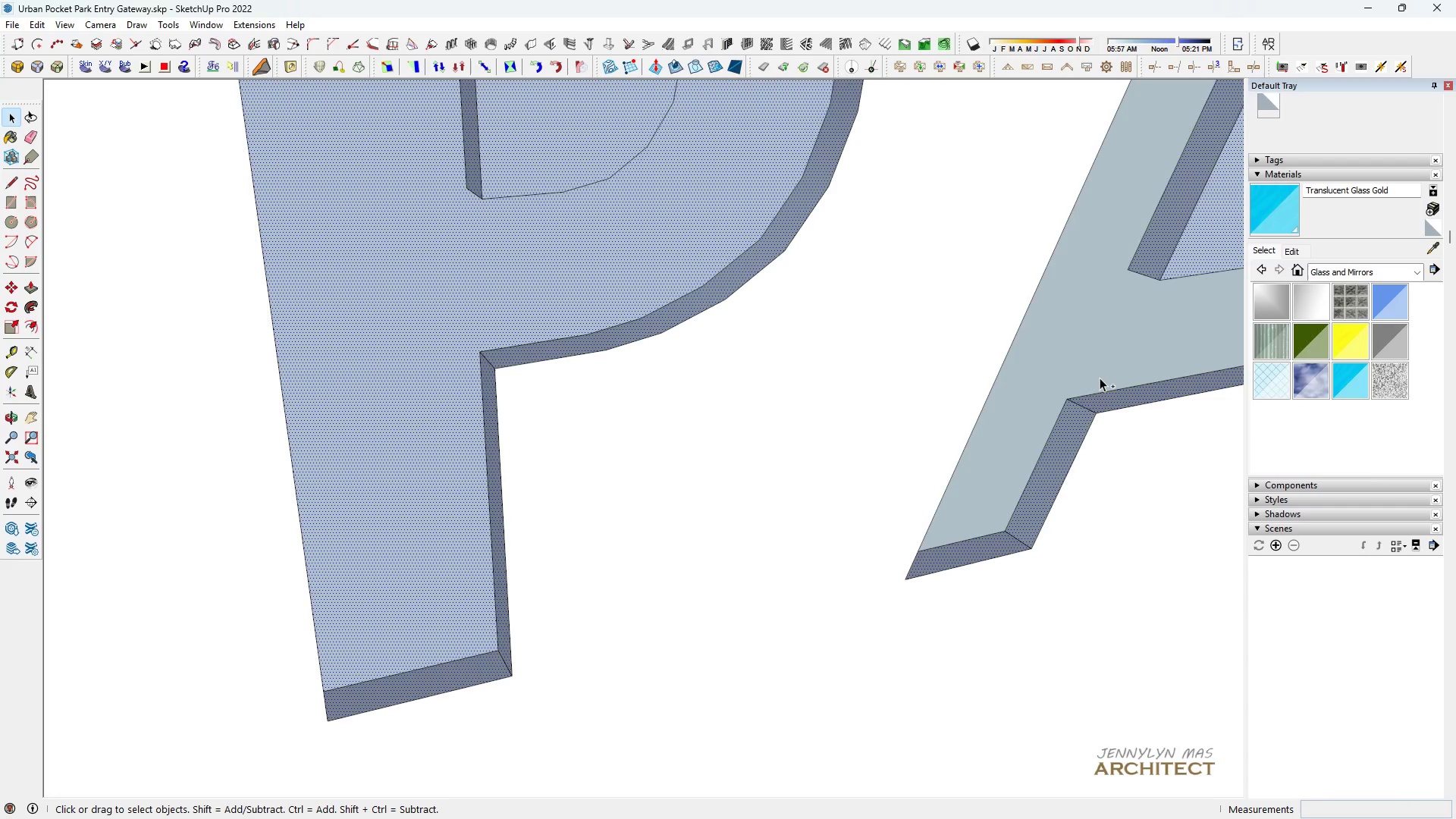 
double_click([1100, 378])
 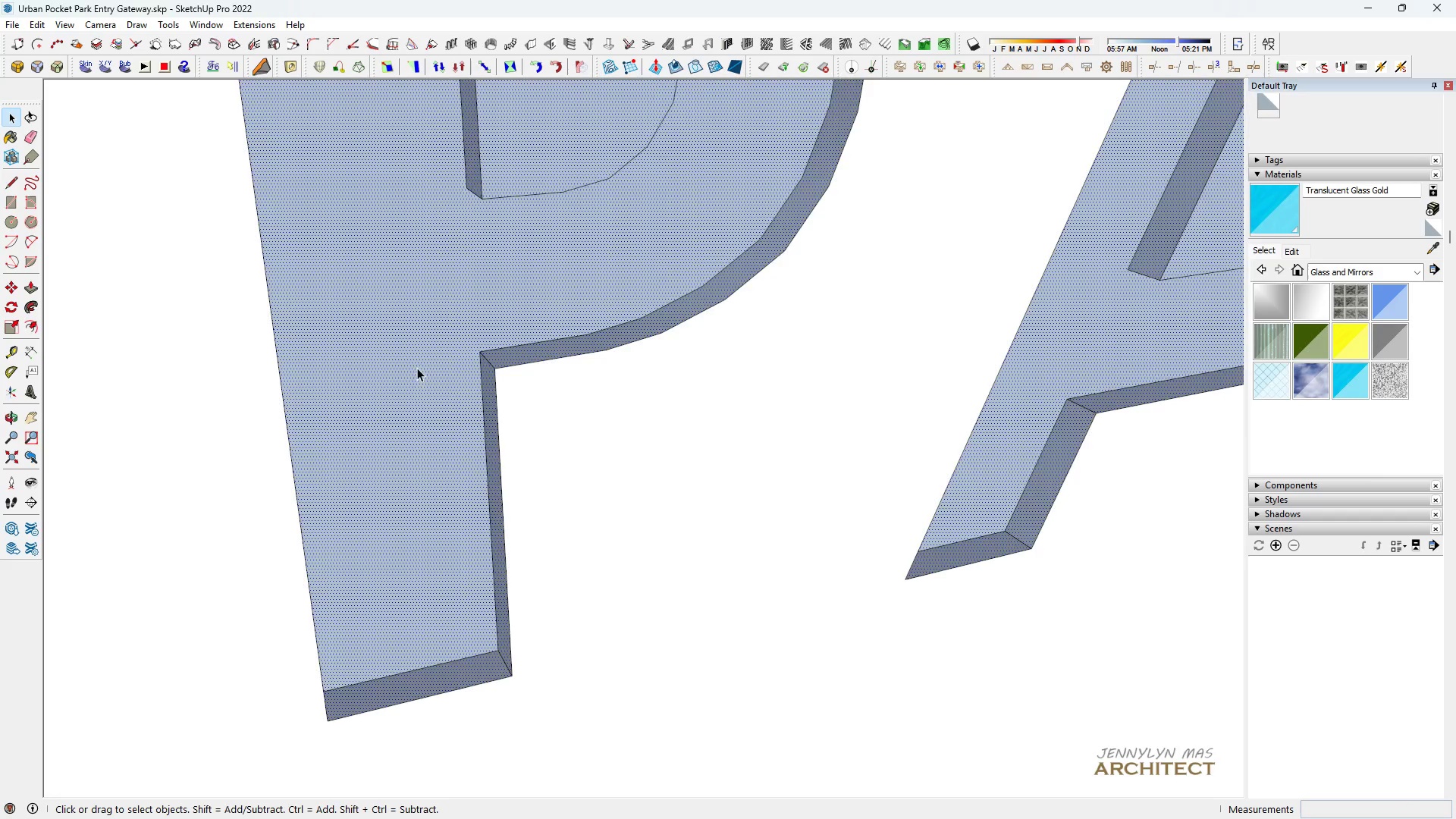 
scroll: coordinate [1002, 456], scroll_direction: up, amount: 1.0
 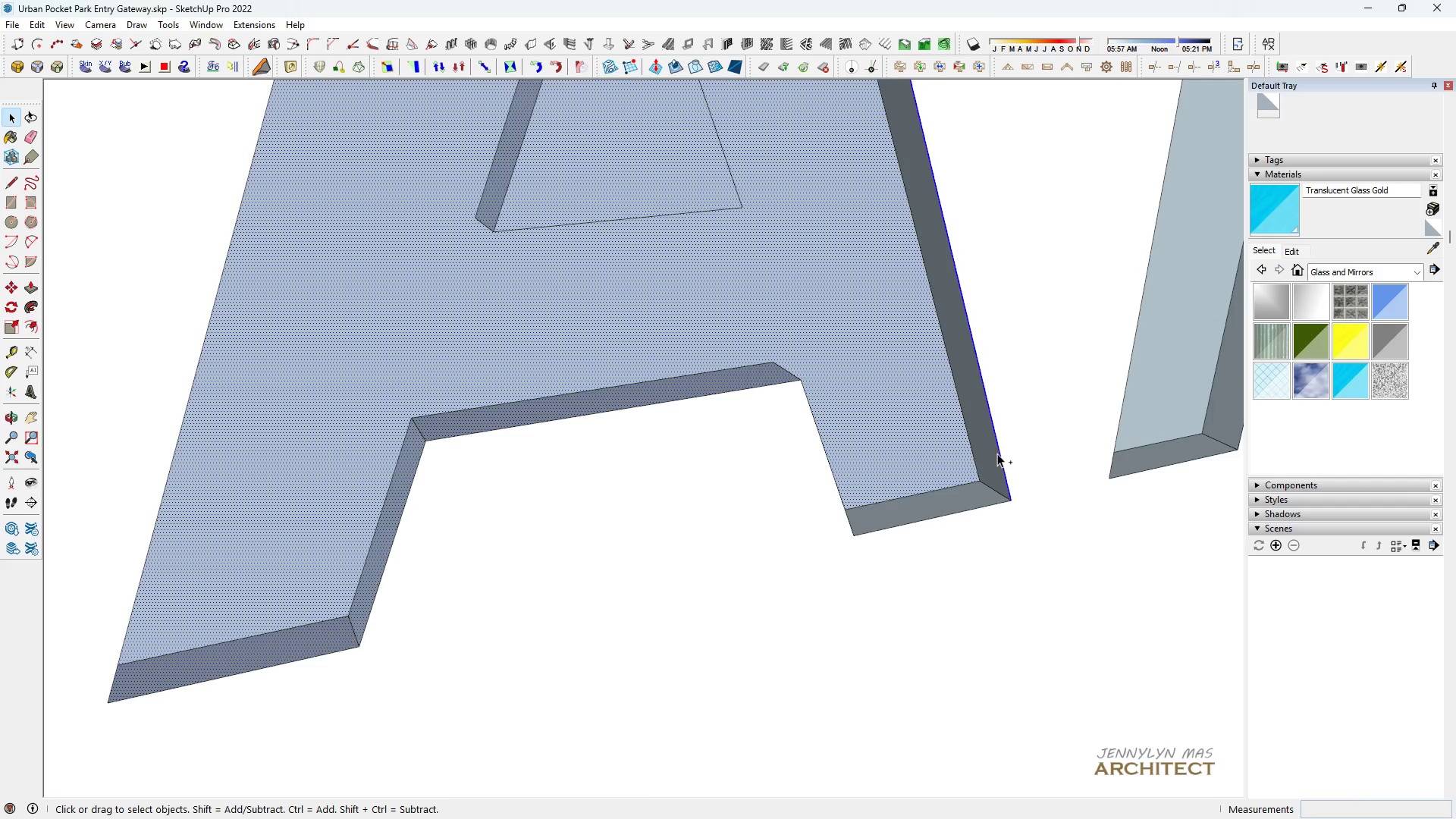 
hold_key(key=ControlLeft, duration=1.5)
left_click([997, 453])
 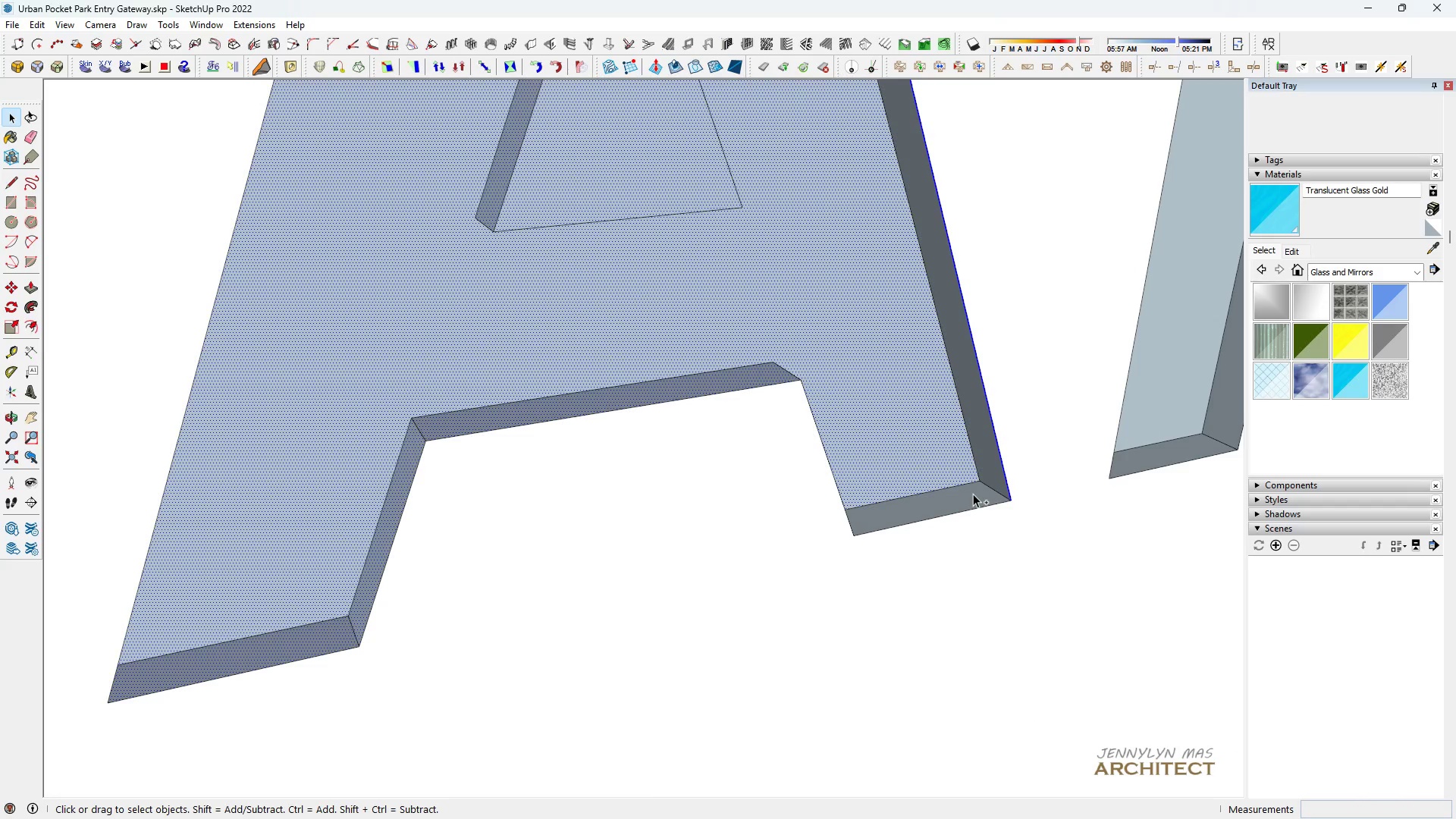 
hold_key(key=ControlLeft, duration=0.66)
left_click([973, 494])
 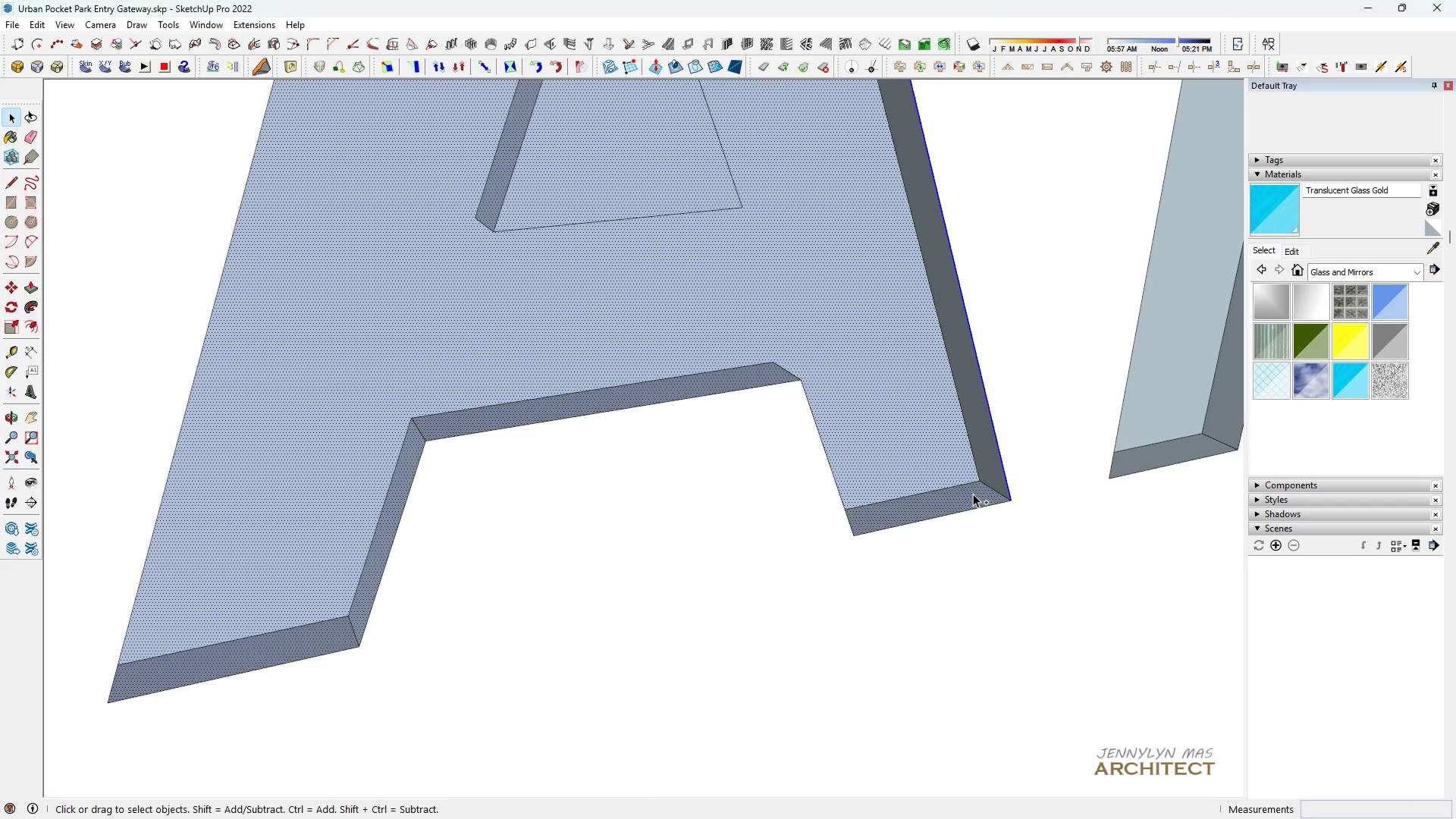 
double_click([990, 465])
 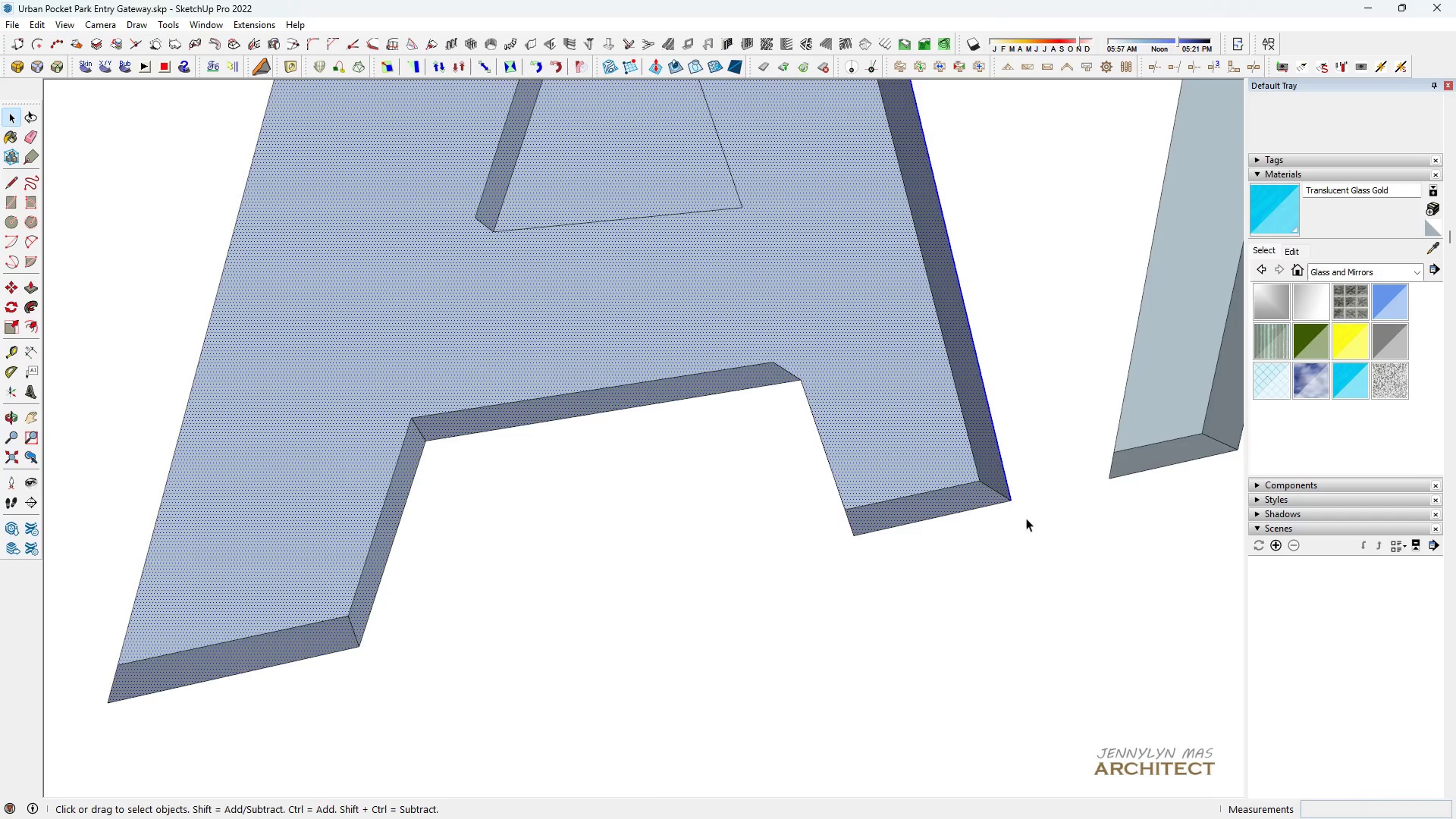 
 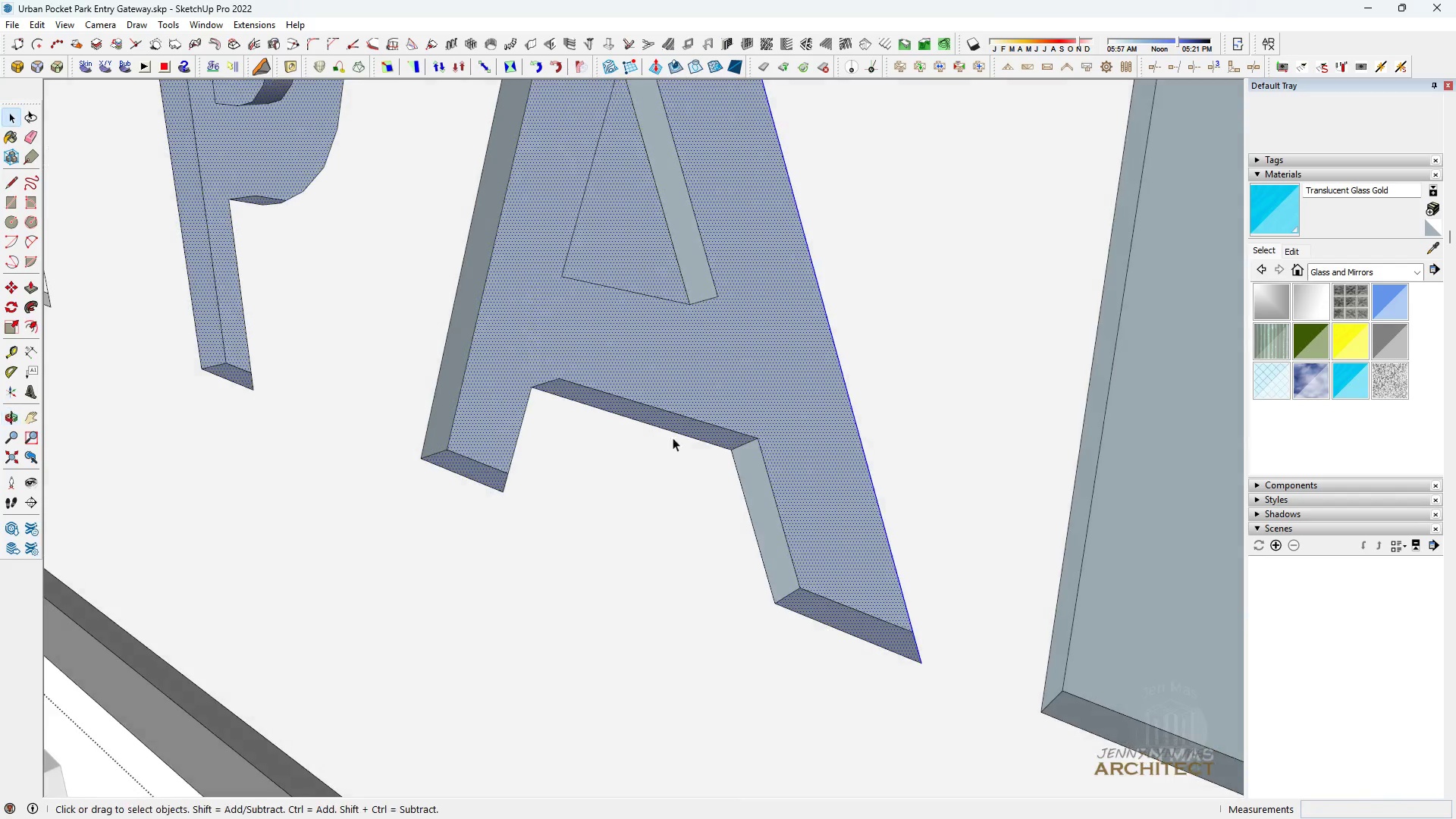 
scroll: coordinate [704, 454], scroll_direction: up, amount: 3.0
 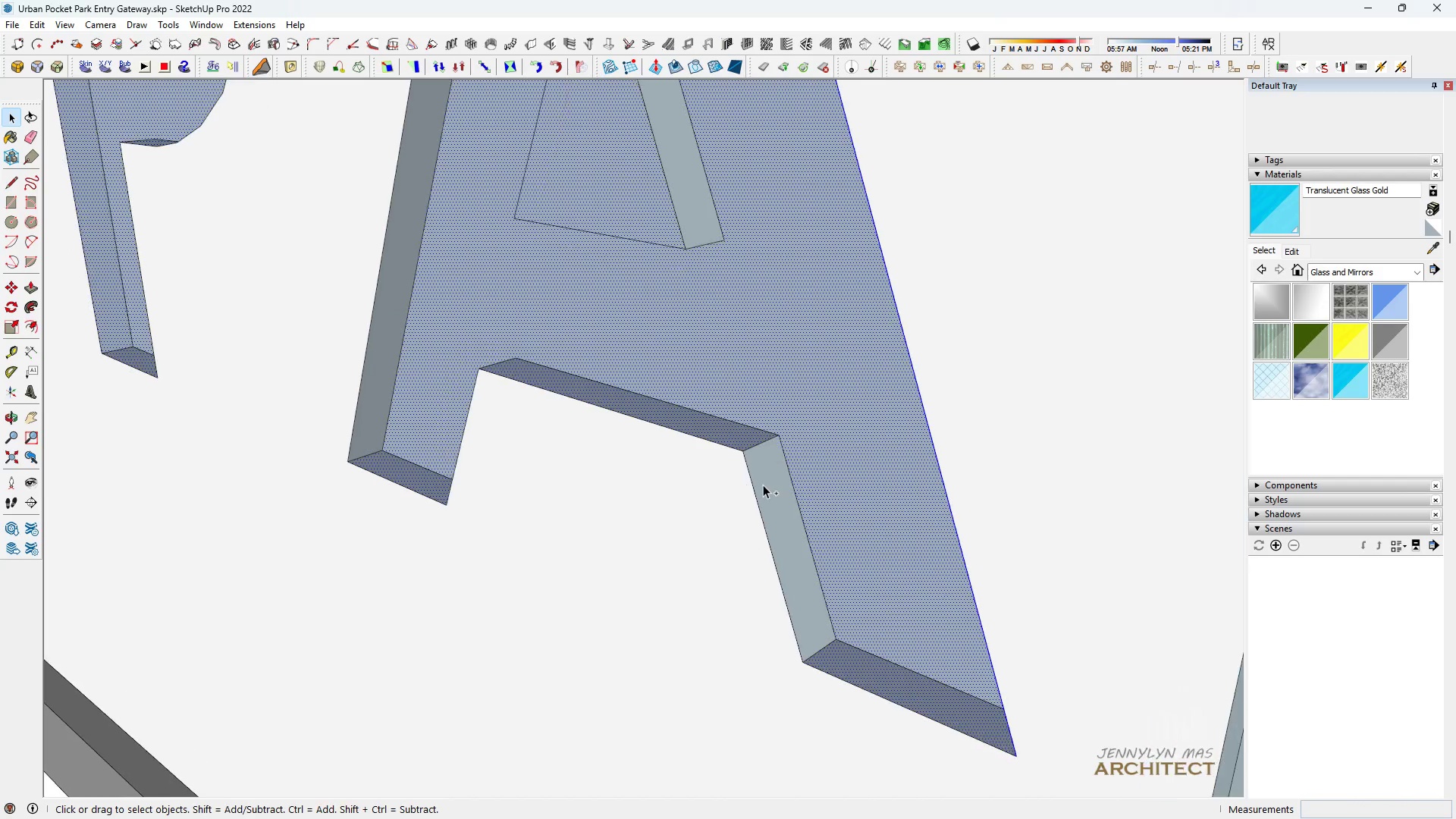 
hold_key(key=ControlLeft, duration=1.53)
left_click([763, 485])
 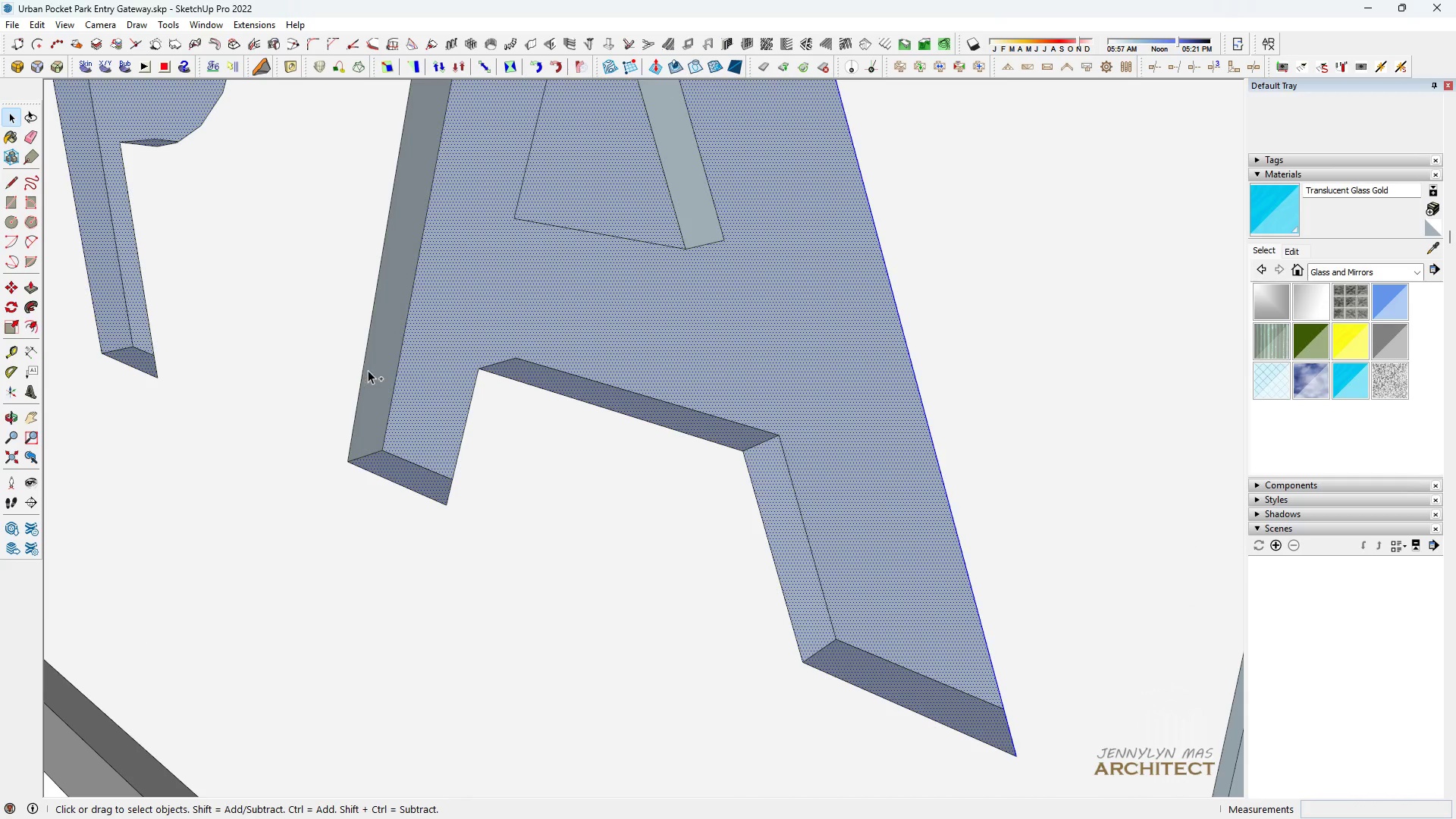 
left_click([372, 377])
 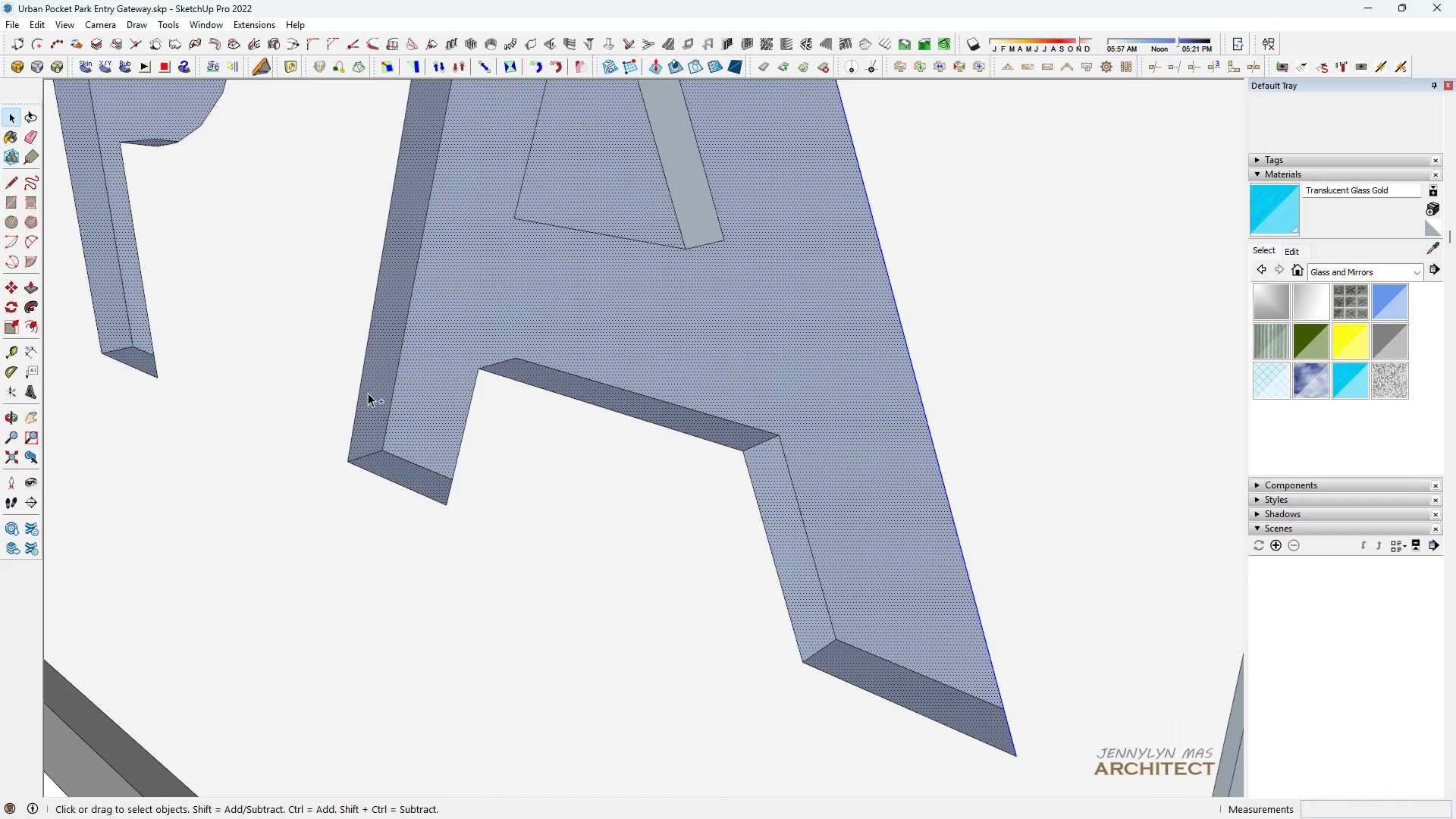 
key(Control+ControlLeft)
 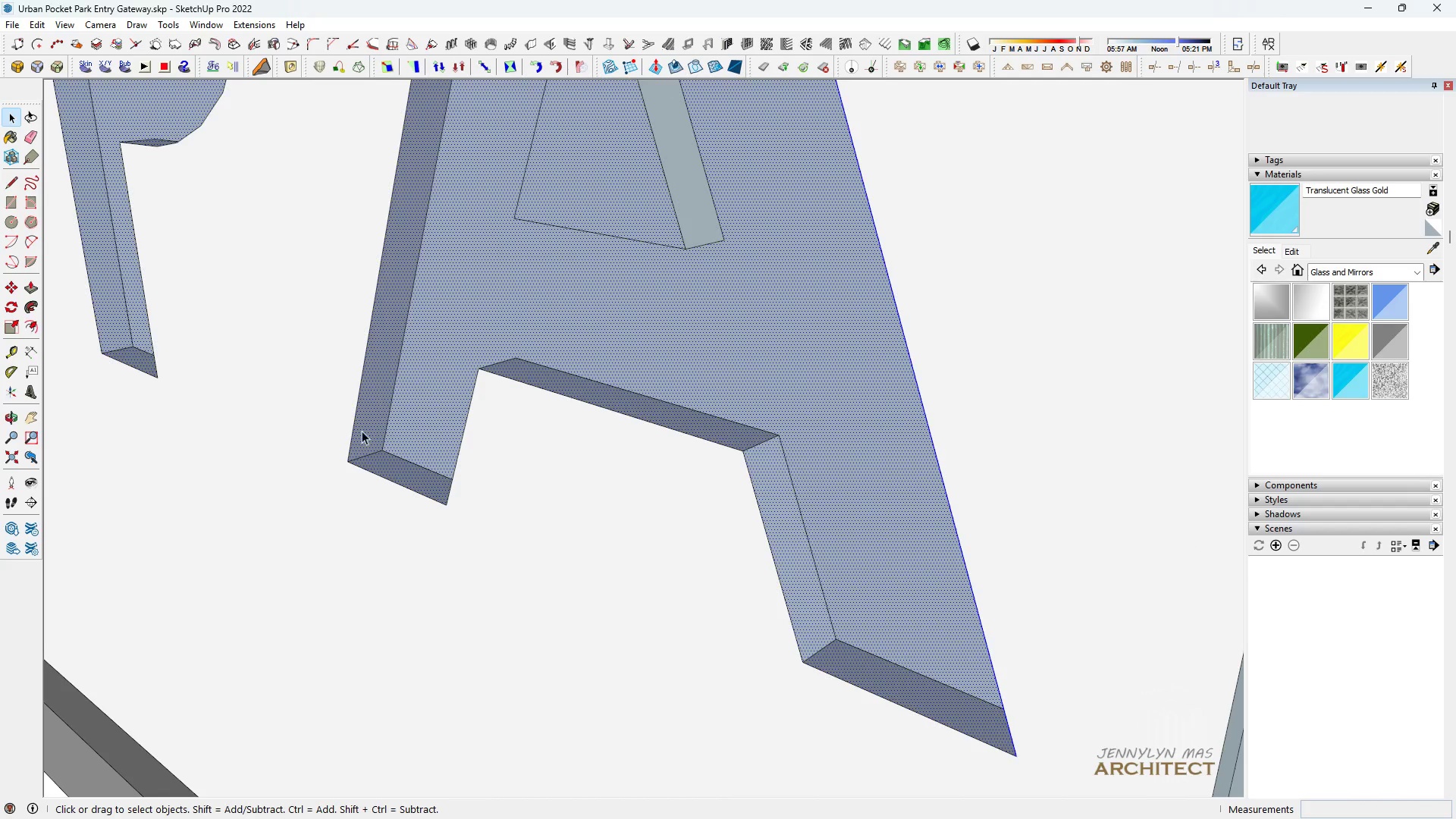 
key(Control+ControlLeft)
 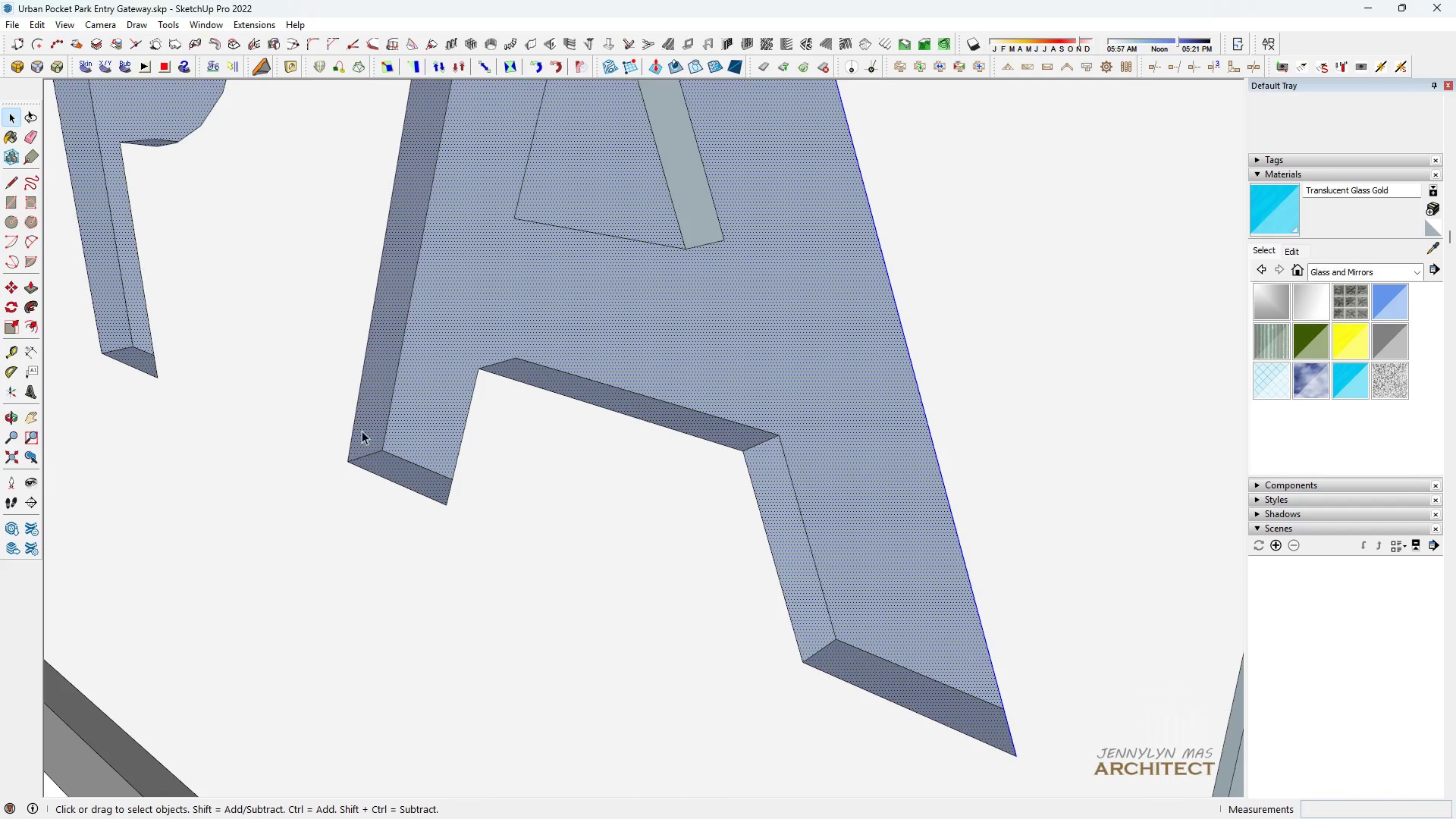 
key(Control+ControlLeft)
 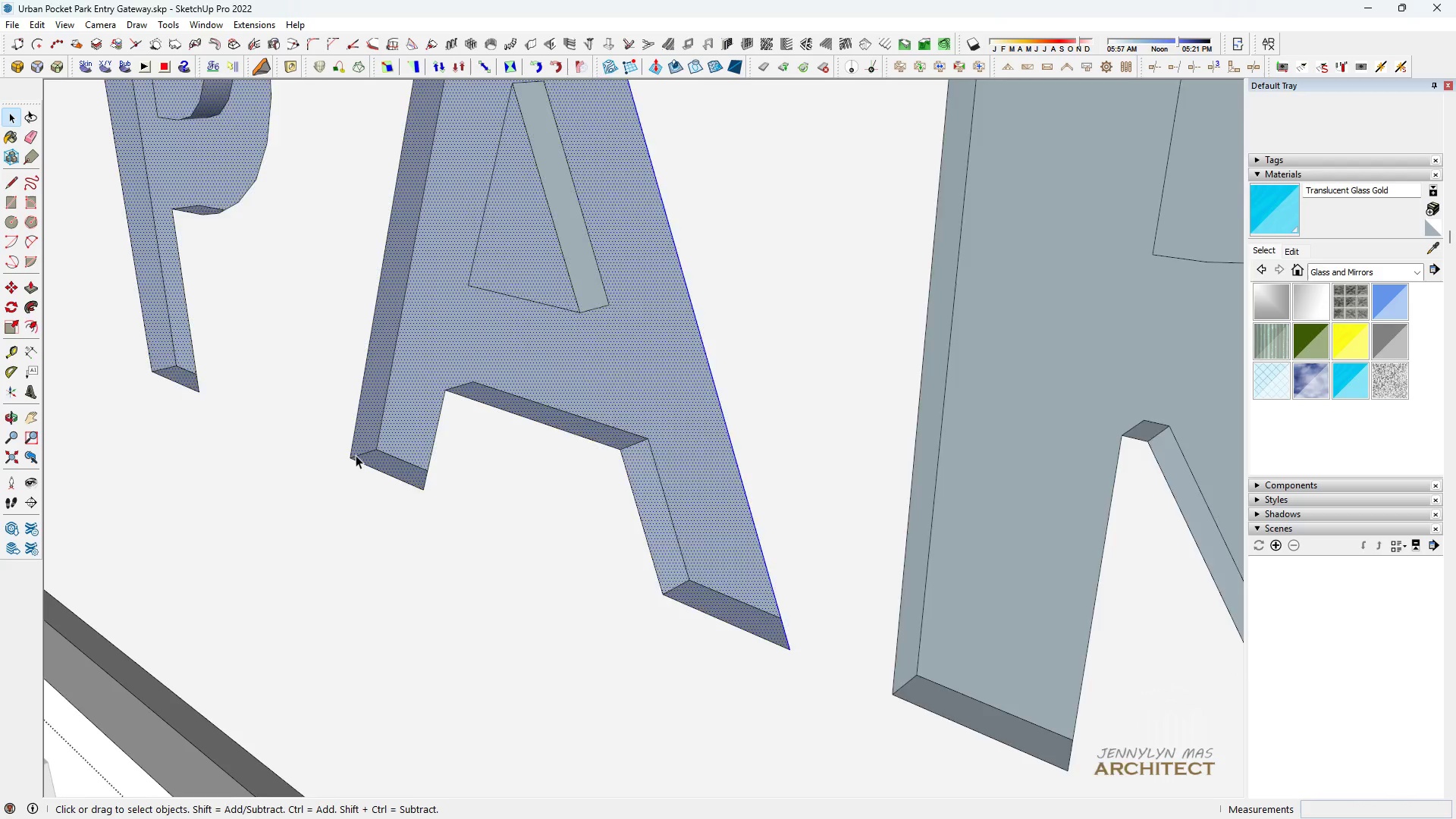 
scroll: coordinate [356, 456], scroll_direction: down, amount: 6.0
 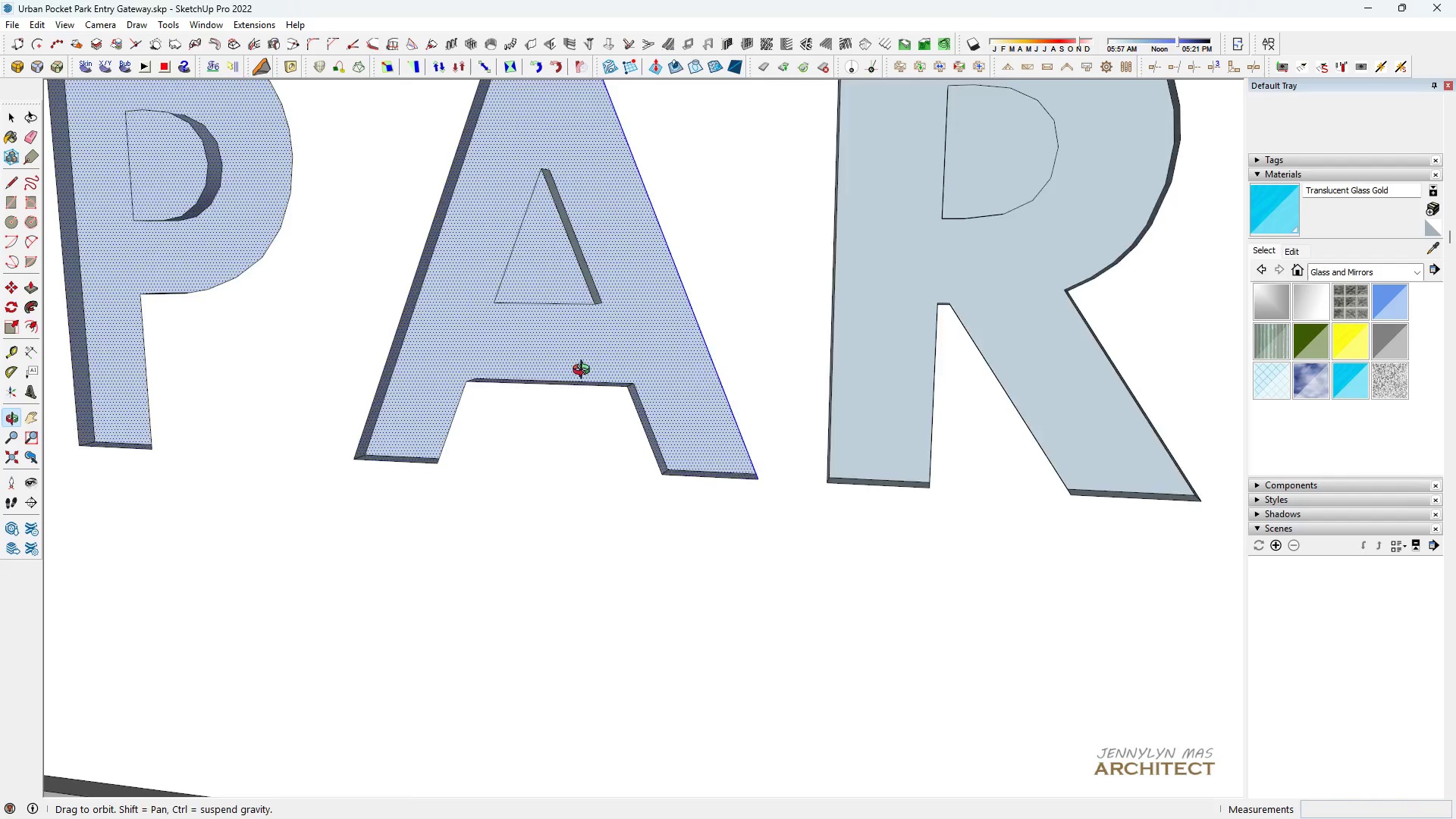 
scroll: coordinate [557, 246], scroll_direction: up, amount: 5.0
 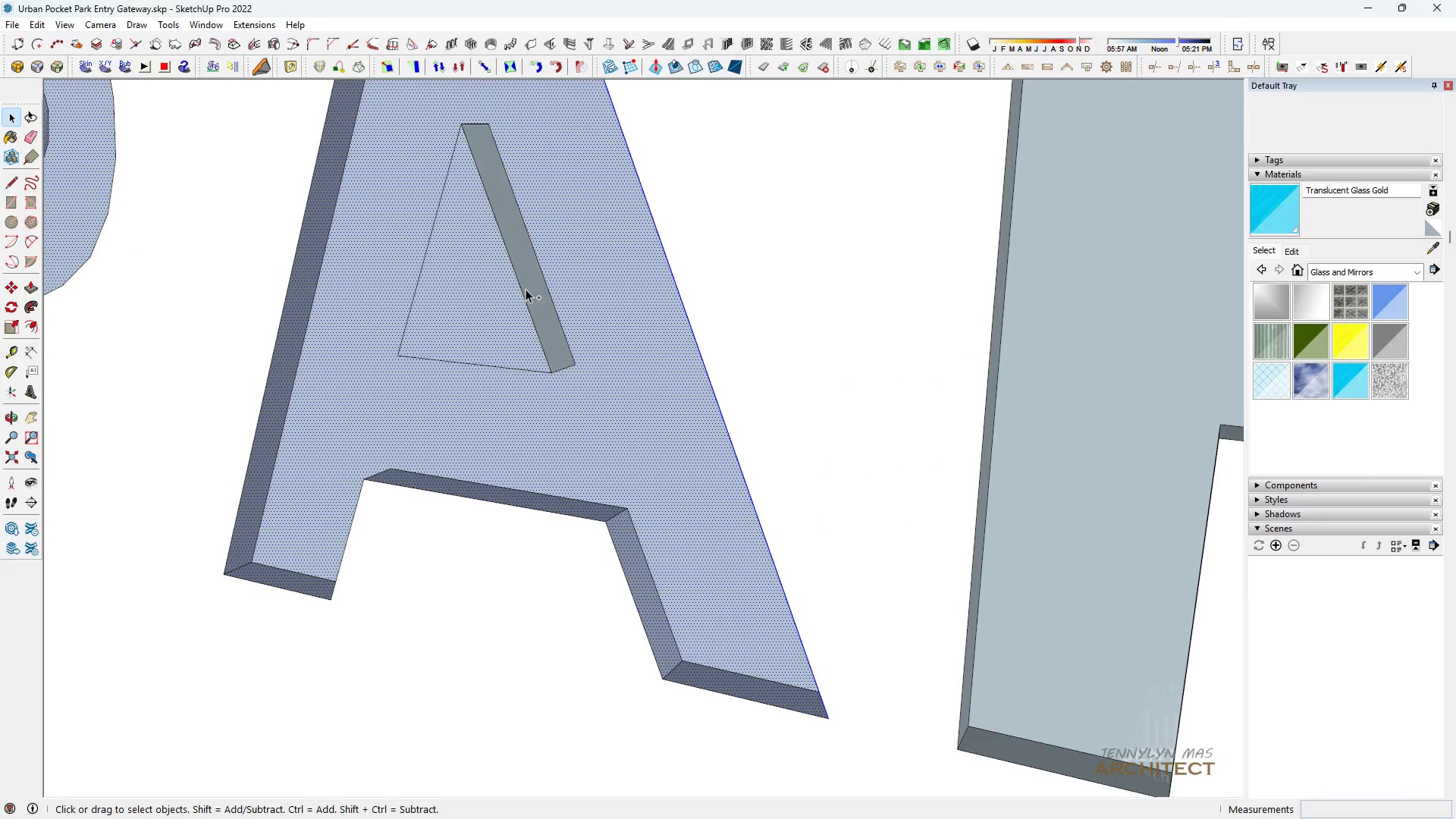 
hold_key(key=ControlLeft, duration=1.44)
left_click([531, 293])
 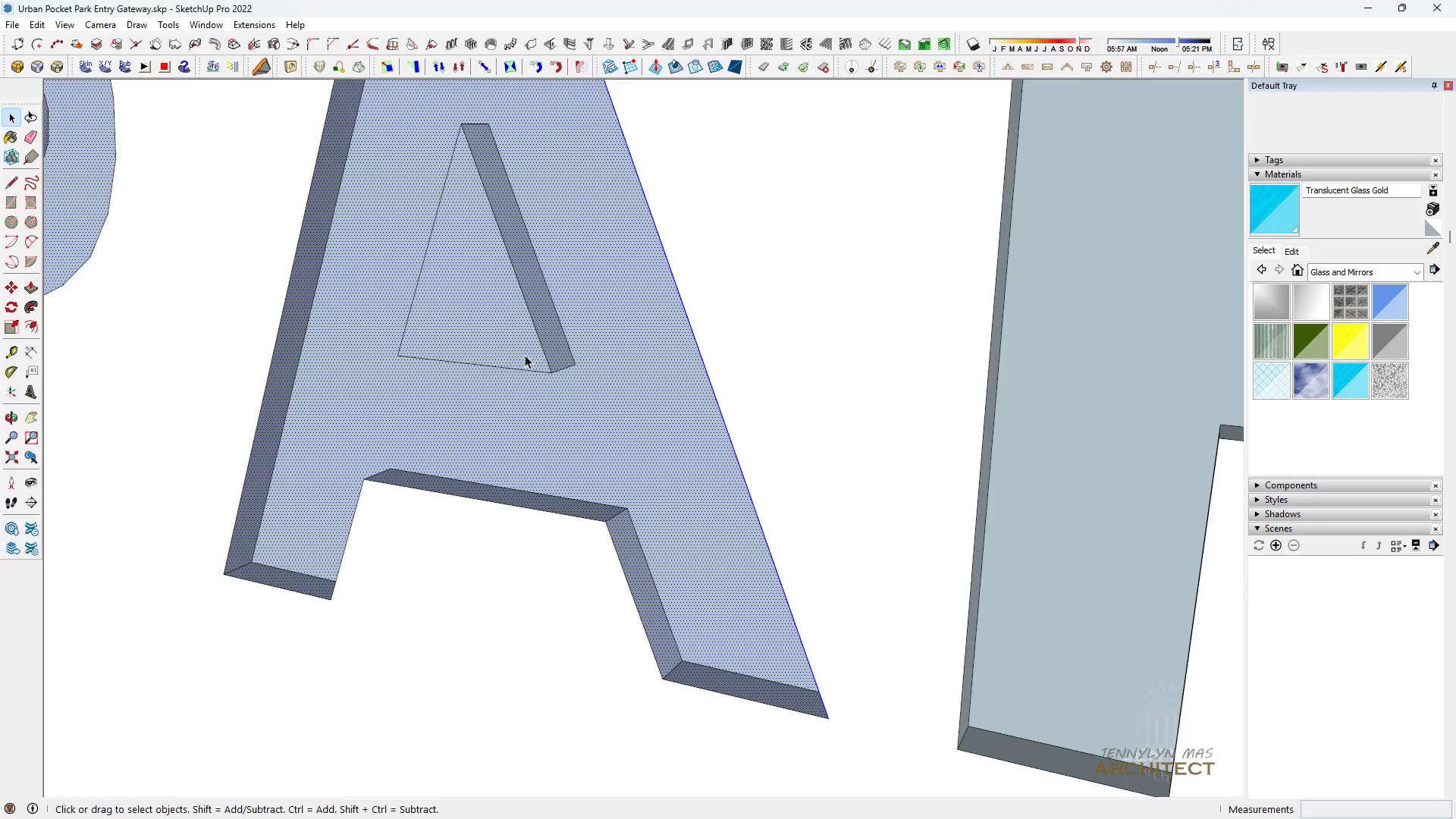 
scroll: coordinate [525, 355], scroll_direction: up, amount: 1.0
 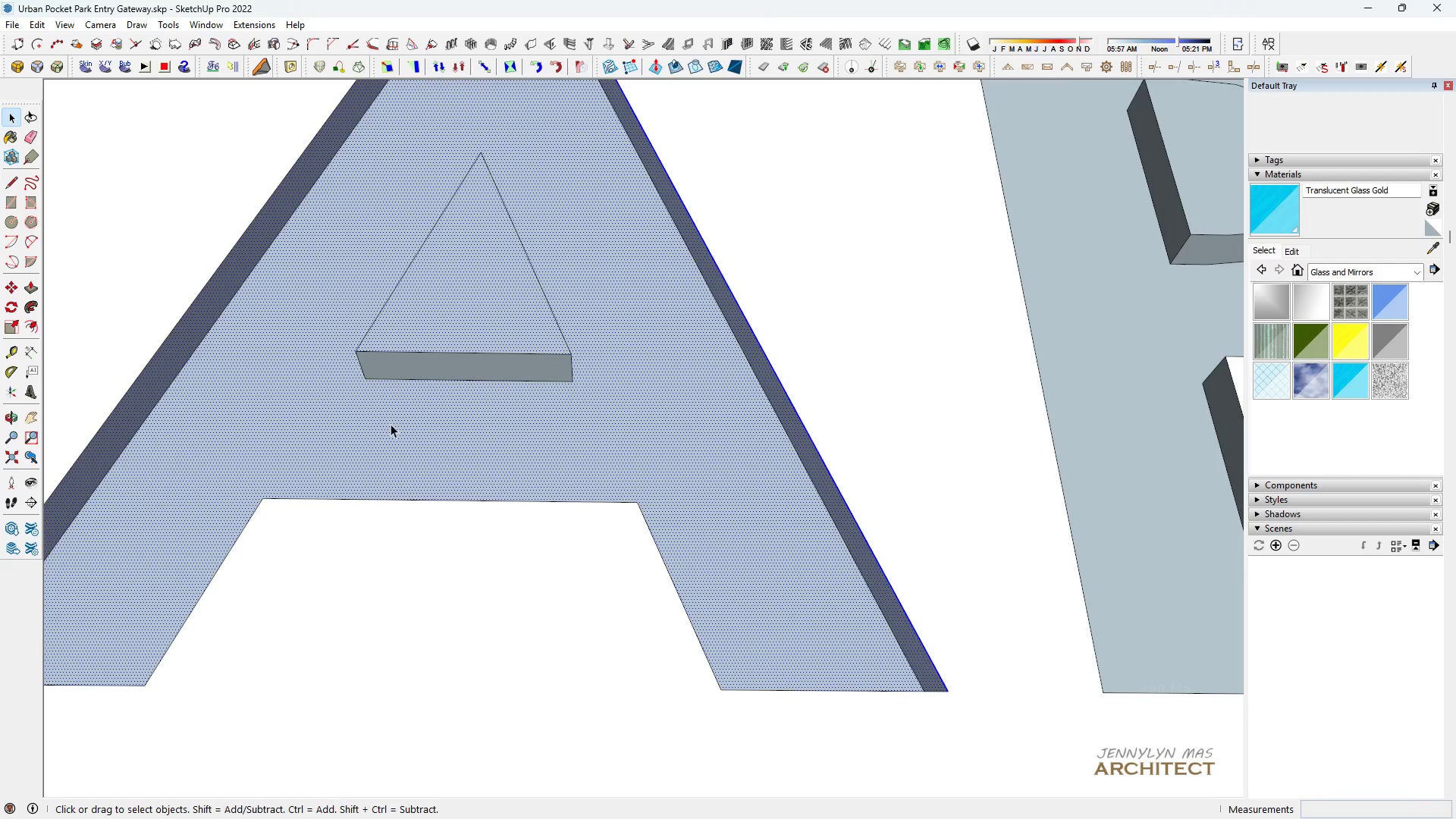 
hold_key(key=ControlLeft, duration=0.81)
left_click([426, 362])
 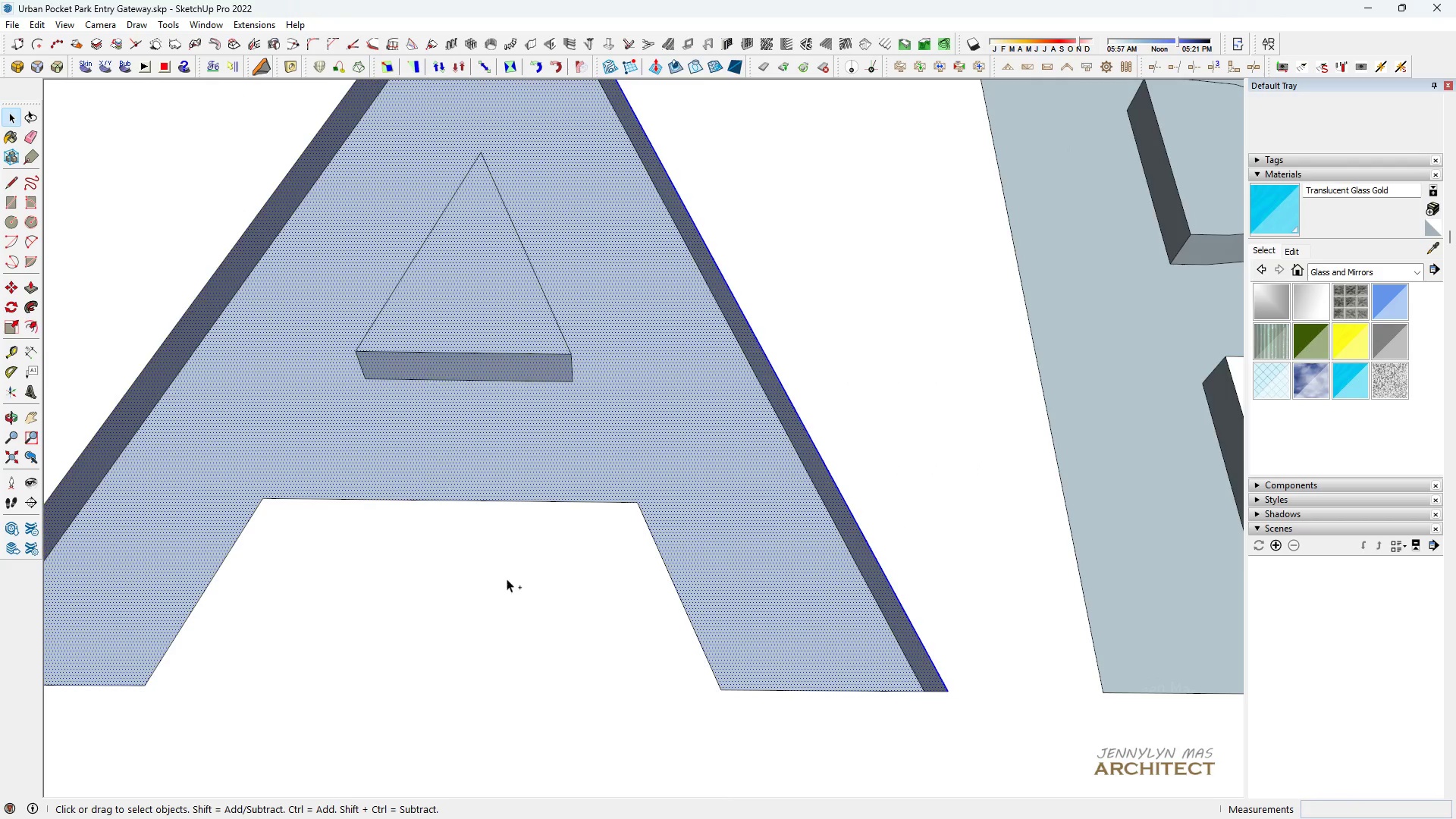 
scroll: coordinate [531, 504], scroll_direction: down, amount: 6.0
 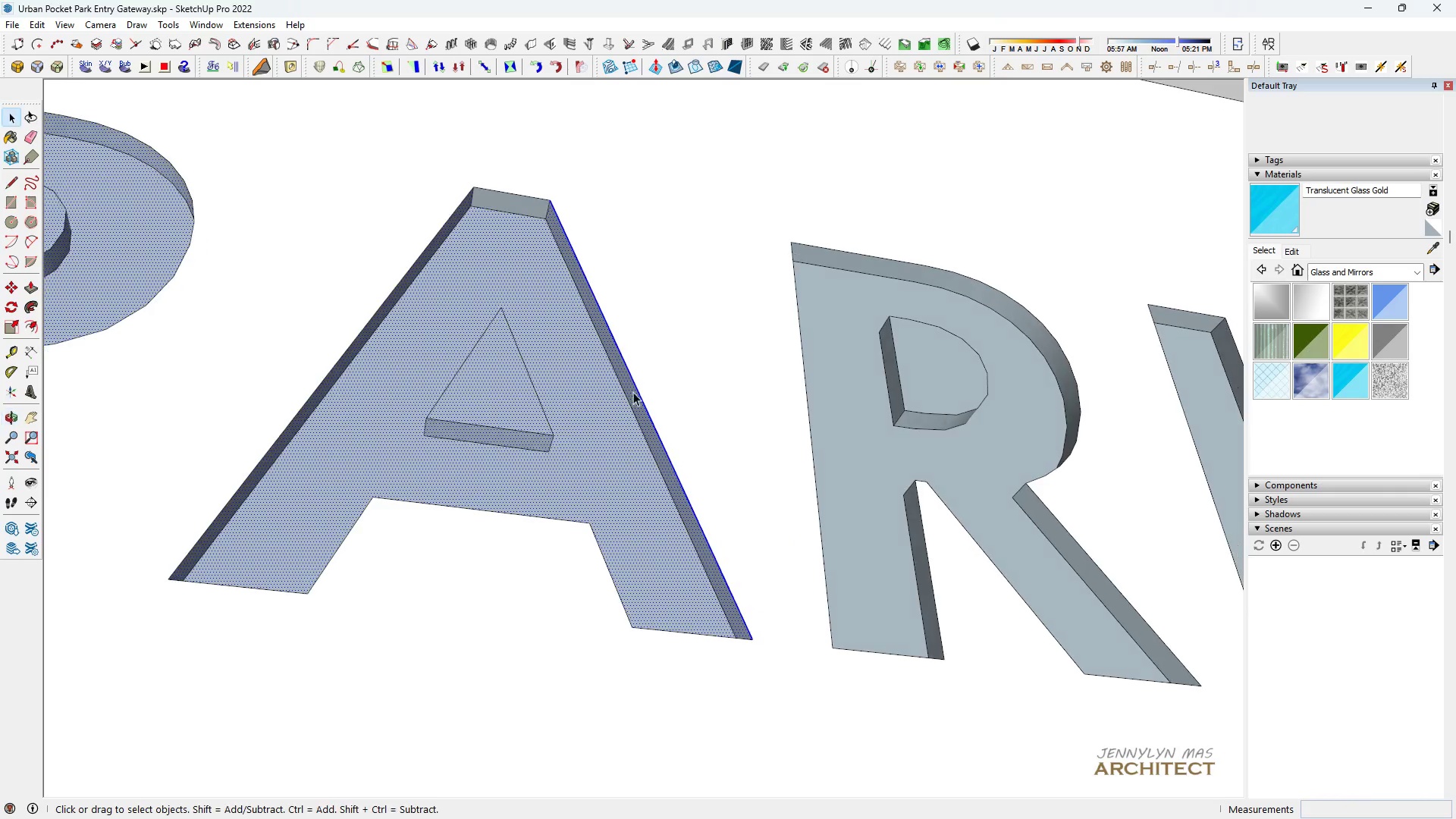 
hold_key(key=ControlLeft, duration=1.51)
scroll: coordinate [485, 239], scroll_direction: up, amount: 3.0
 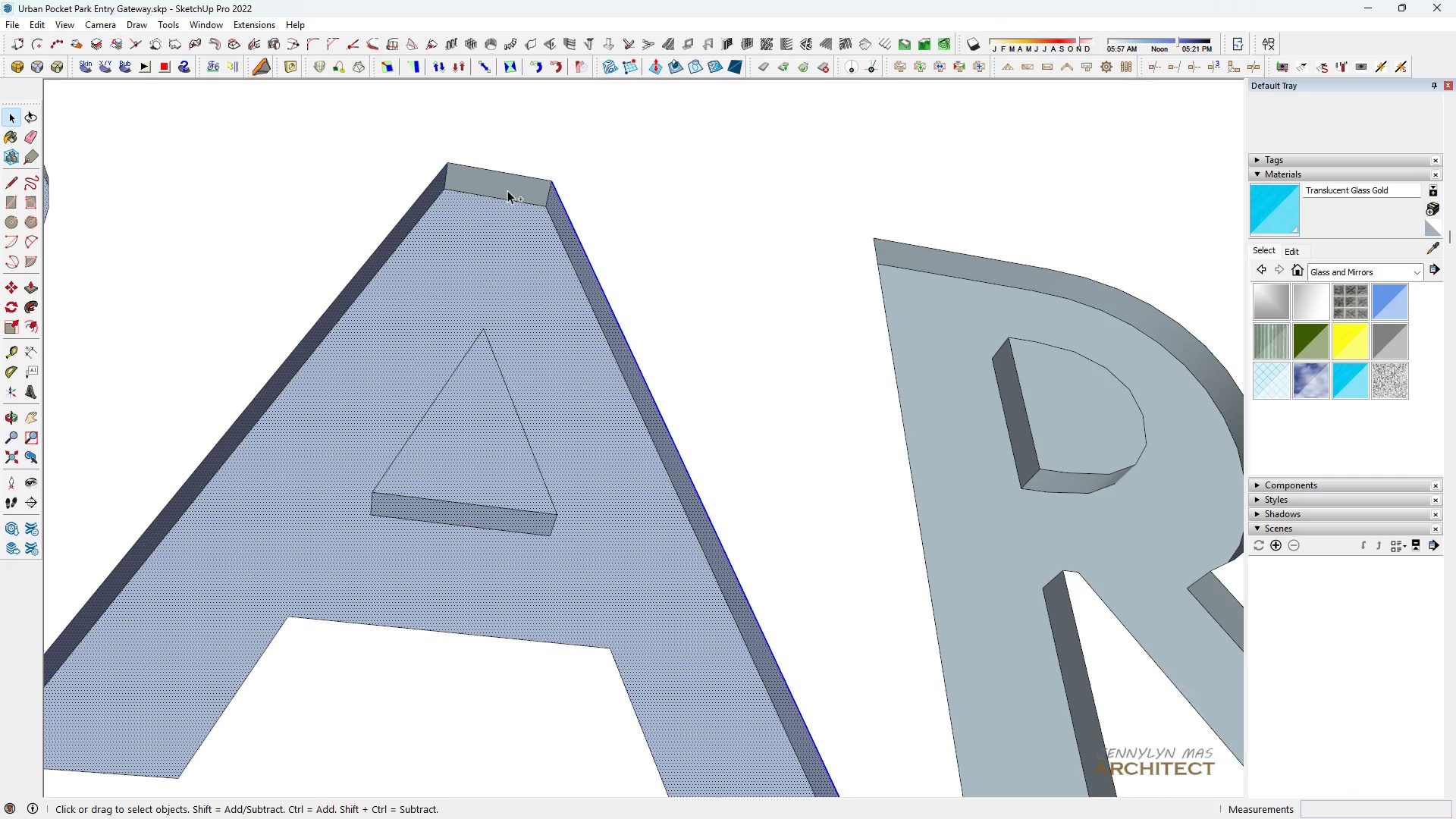 
left_click([507, 188])
 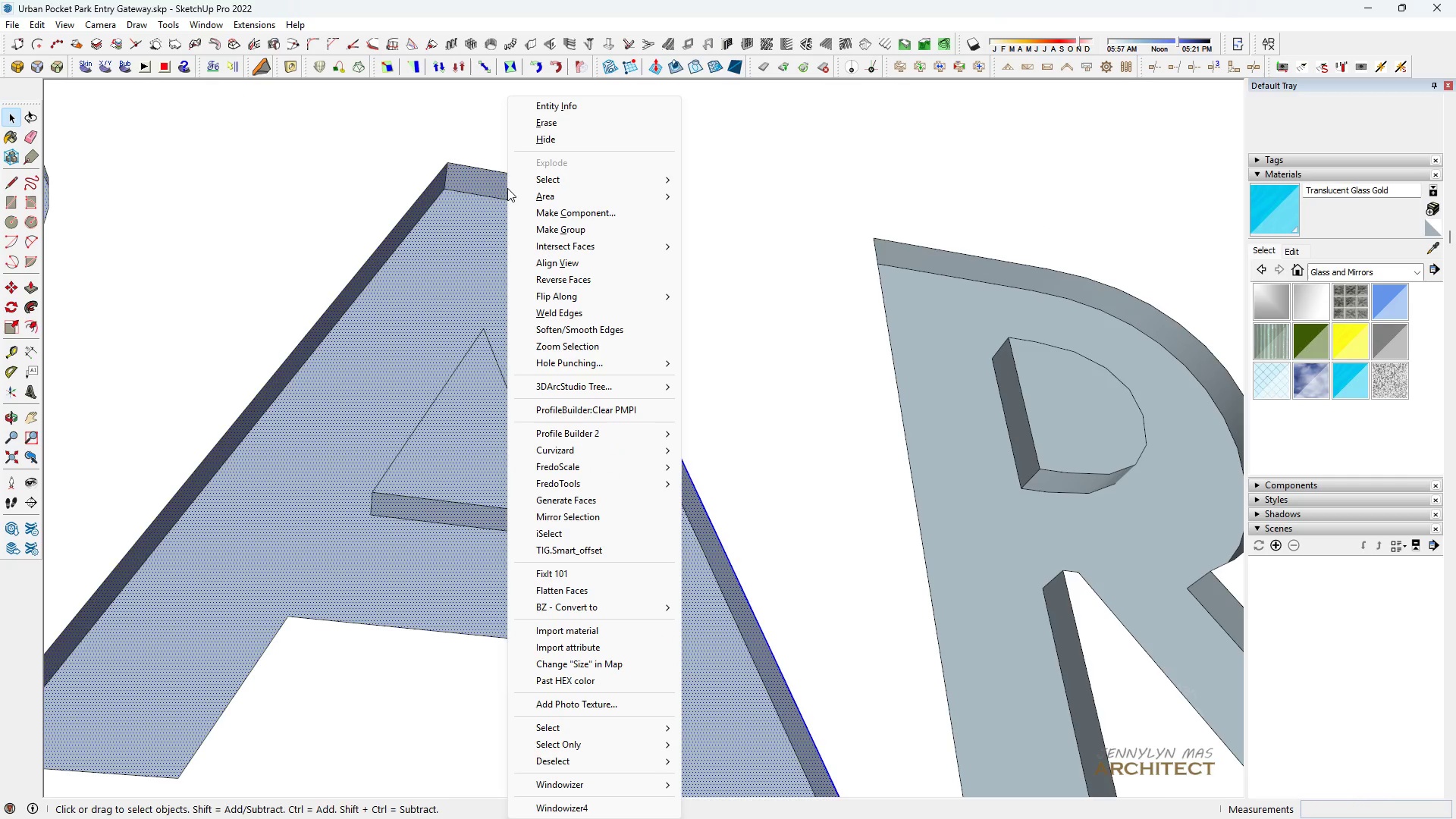 
right_click([507, 188])
 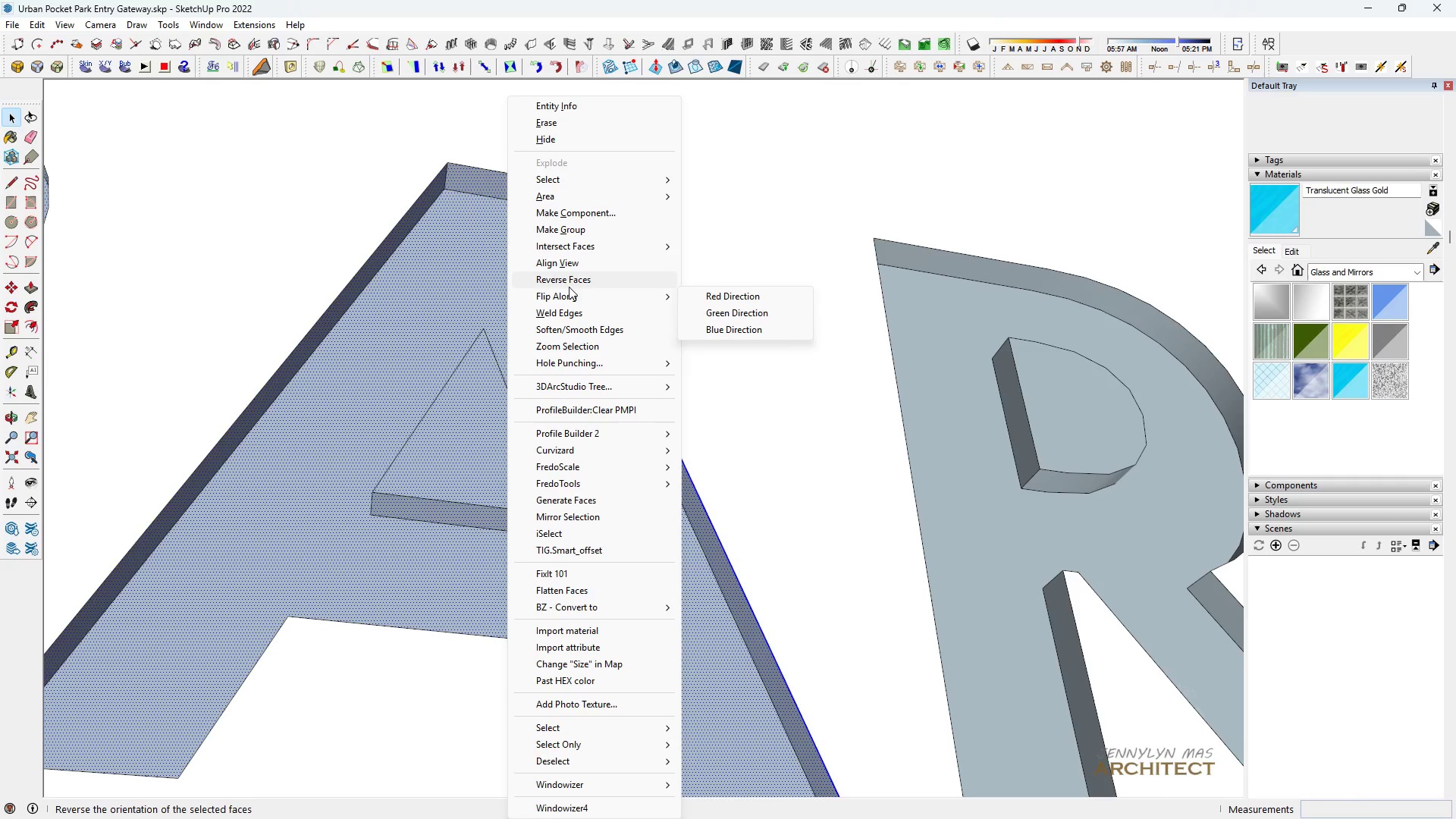 
left_click([565, 283])
 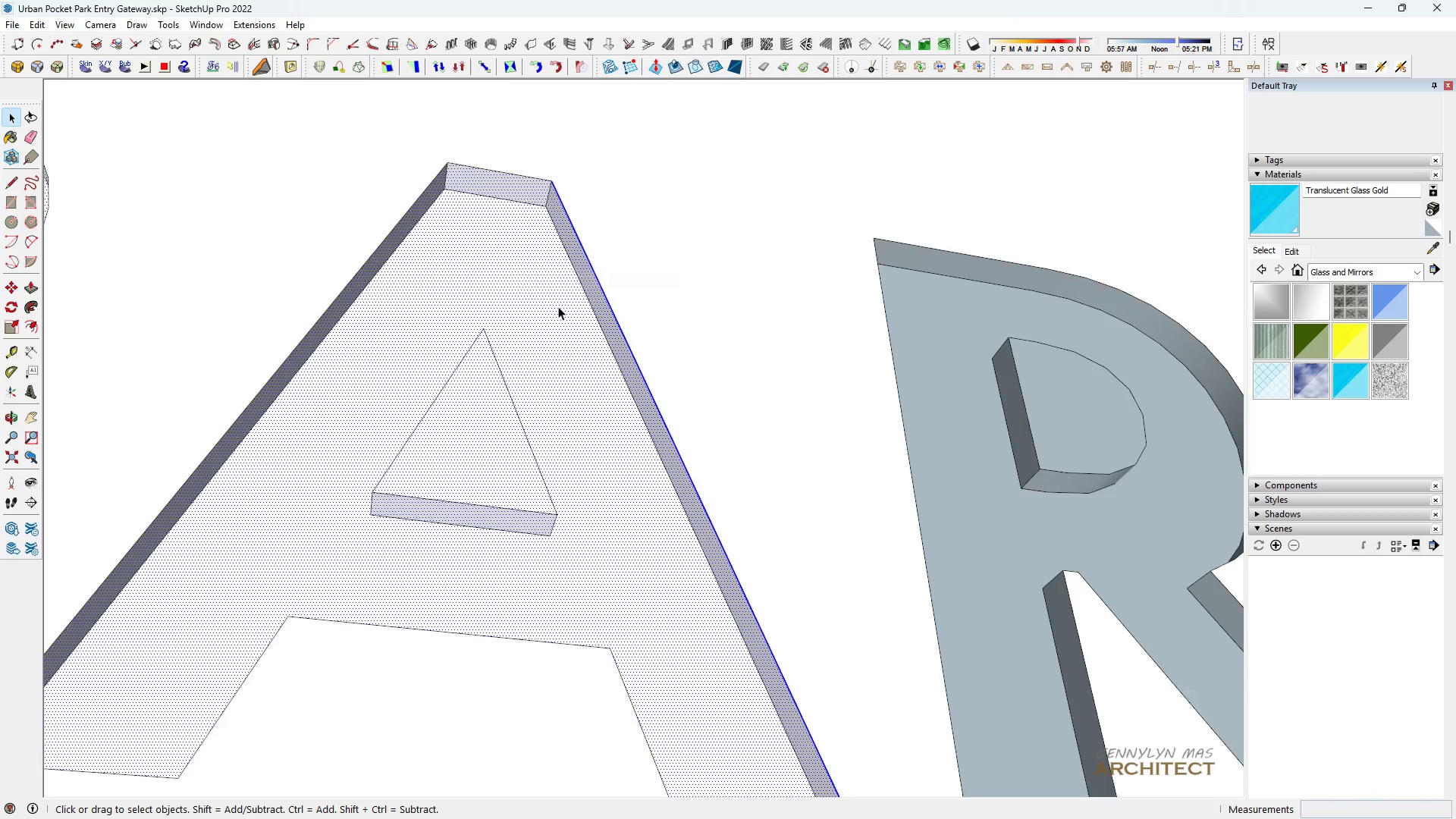 
scroll: coordinate [553, 325], scroll_direction: down, amount: 3.0
 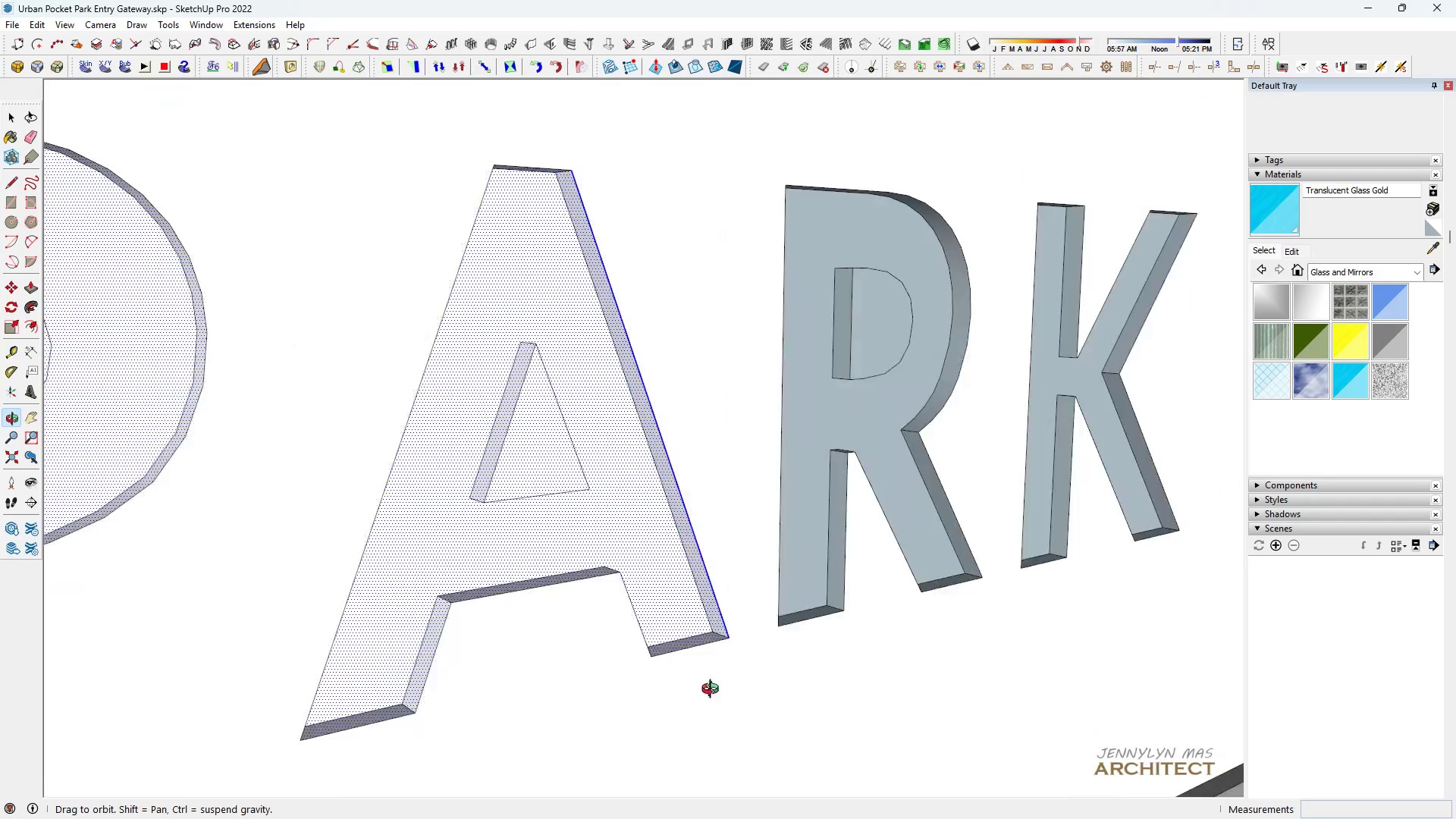 
scroll: coordinate [933, 437], scroll_direction: up, amount: 4.0
 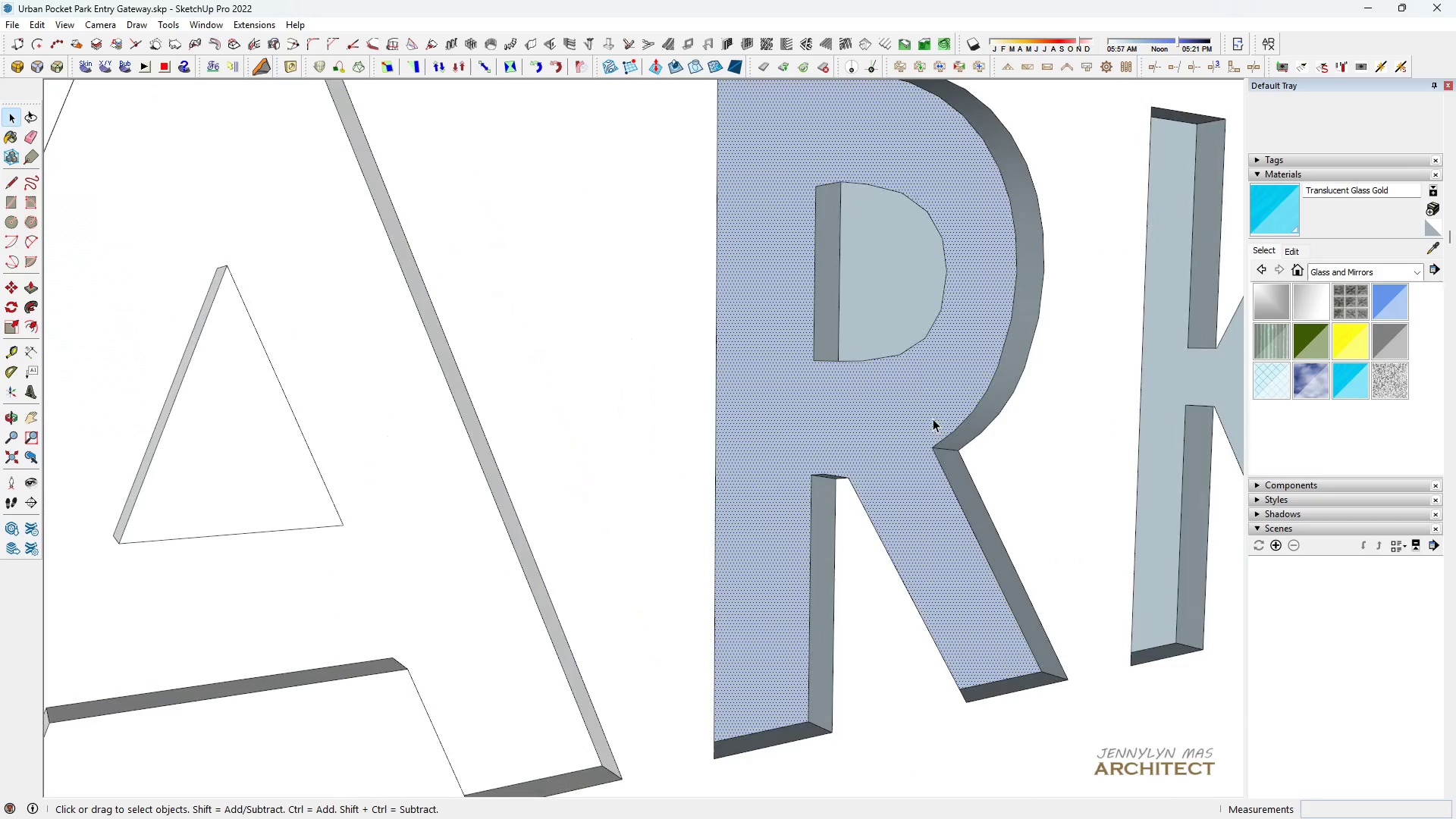 
left_click([933, 419])
 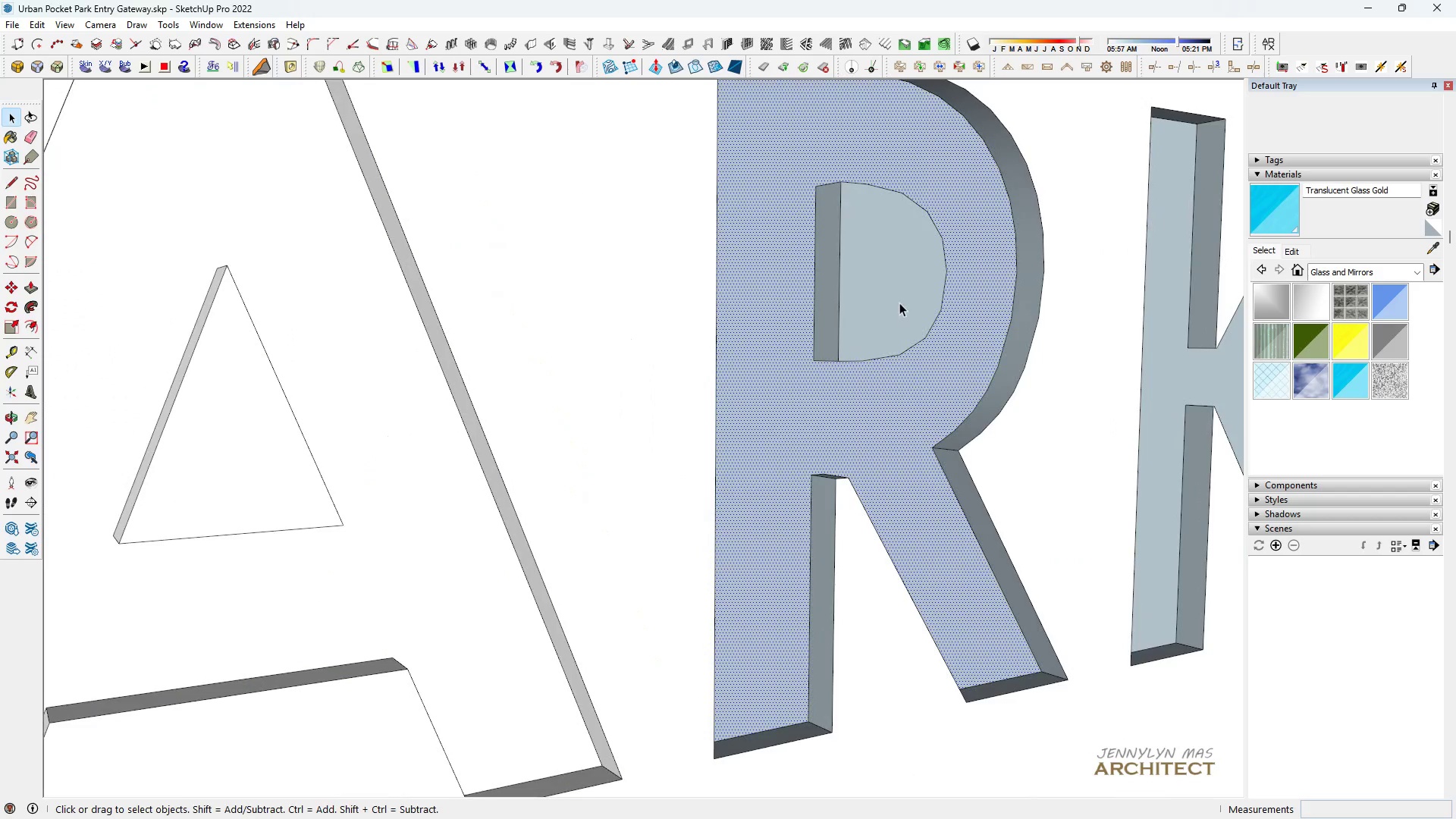 
hold_key(key=ControlLeft, duration=1.53)
left_click([894, 298])
 